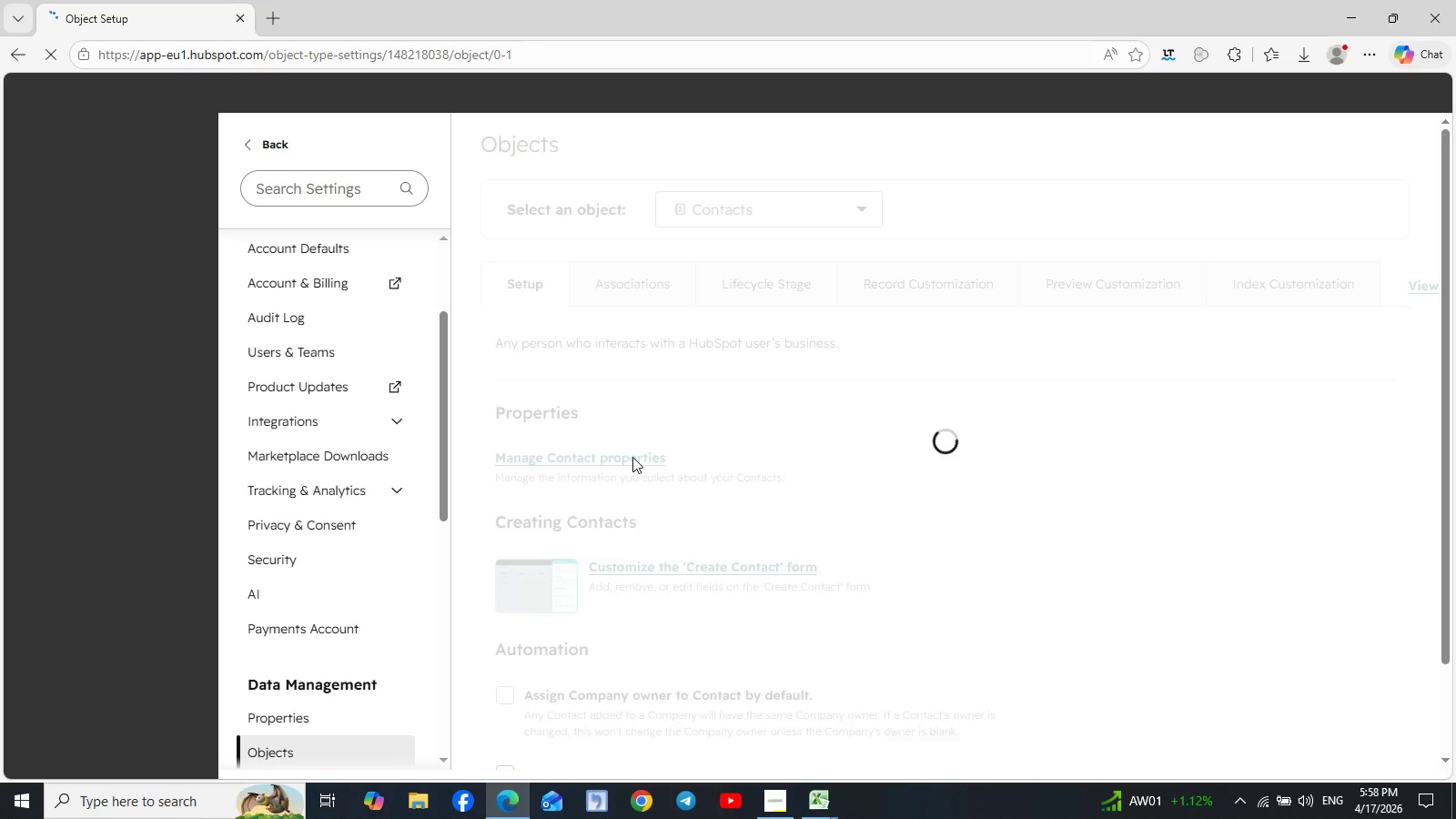 
wait(5.7)
 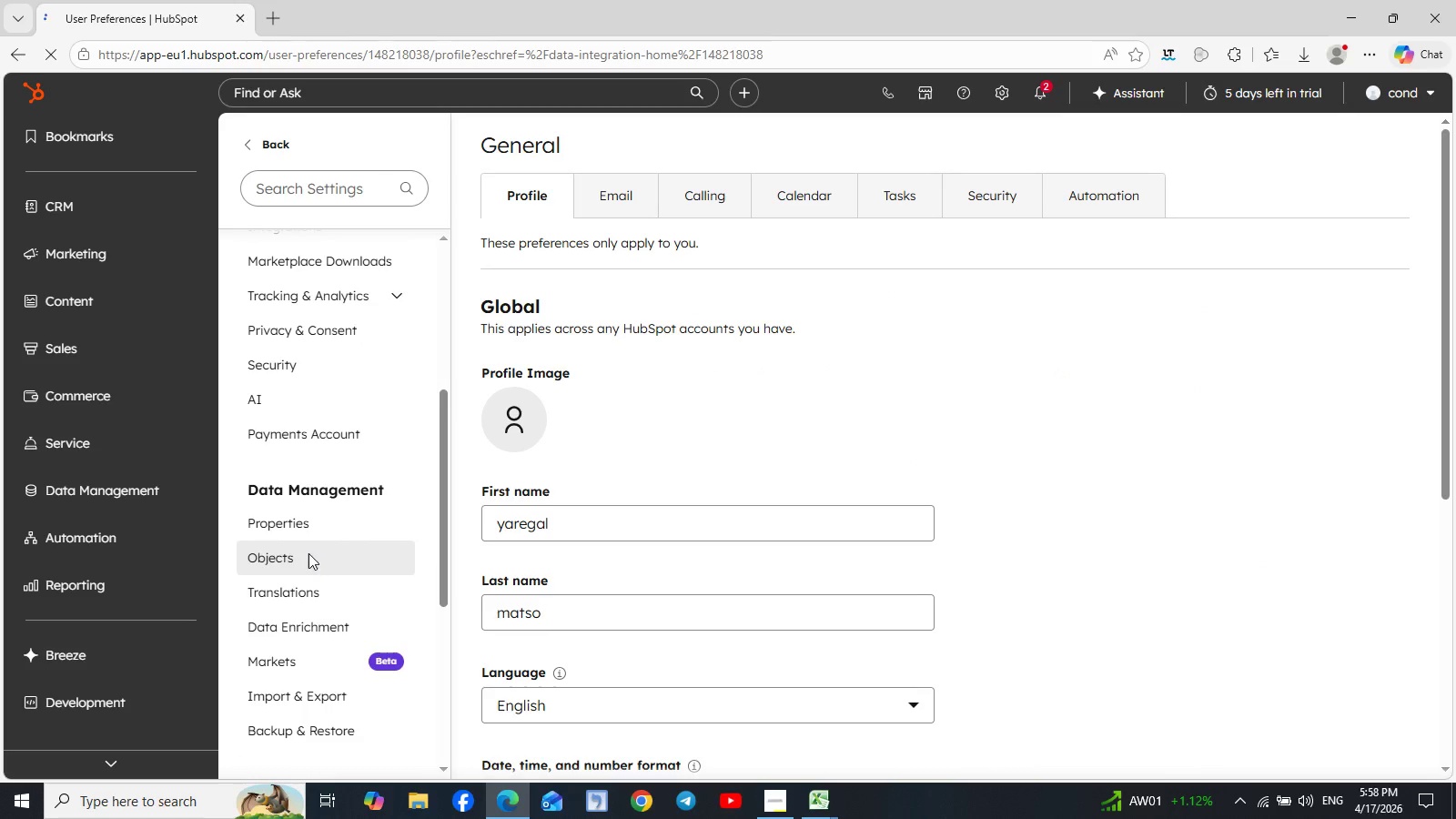 
left_click([855, 204])
 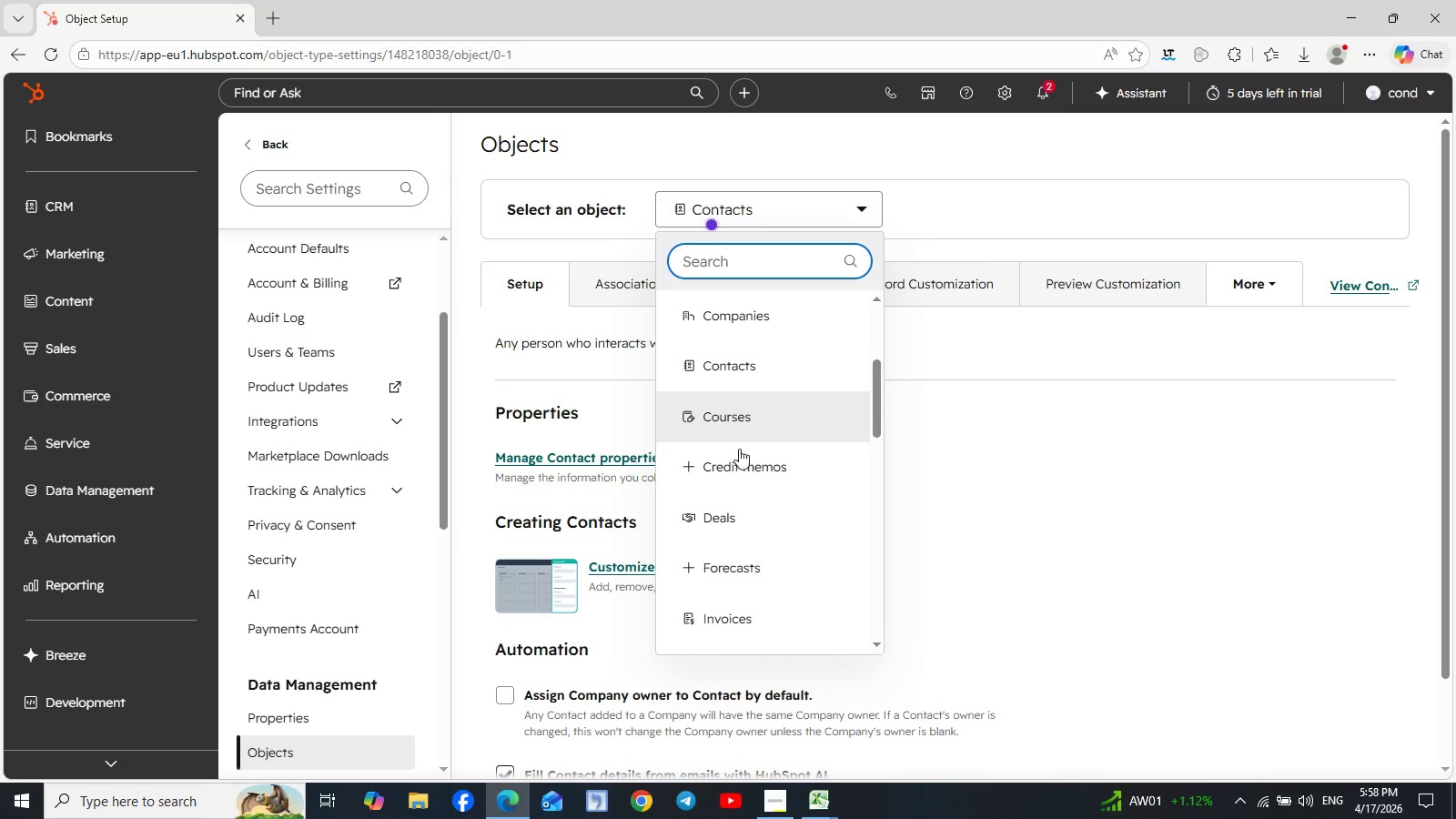 
left_click([745, 521])
 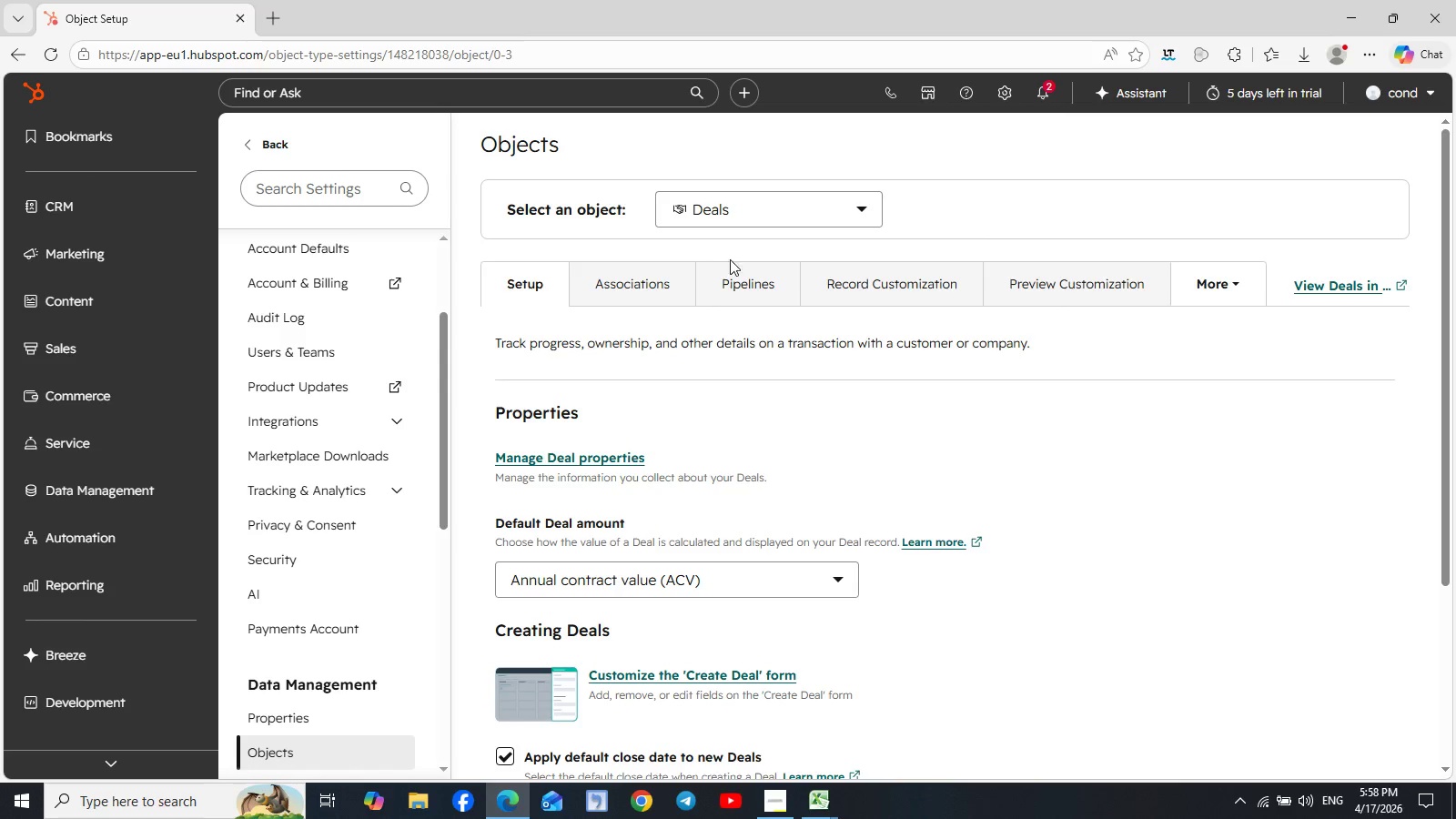 
wait(8.36)
 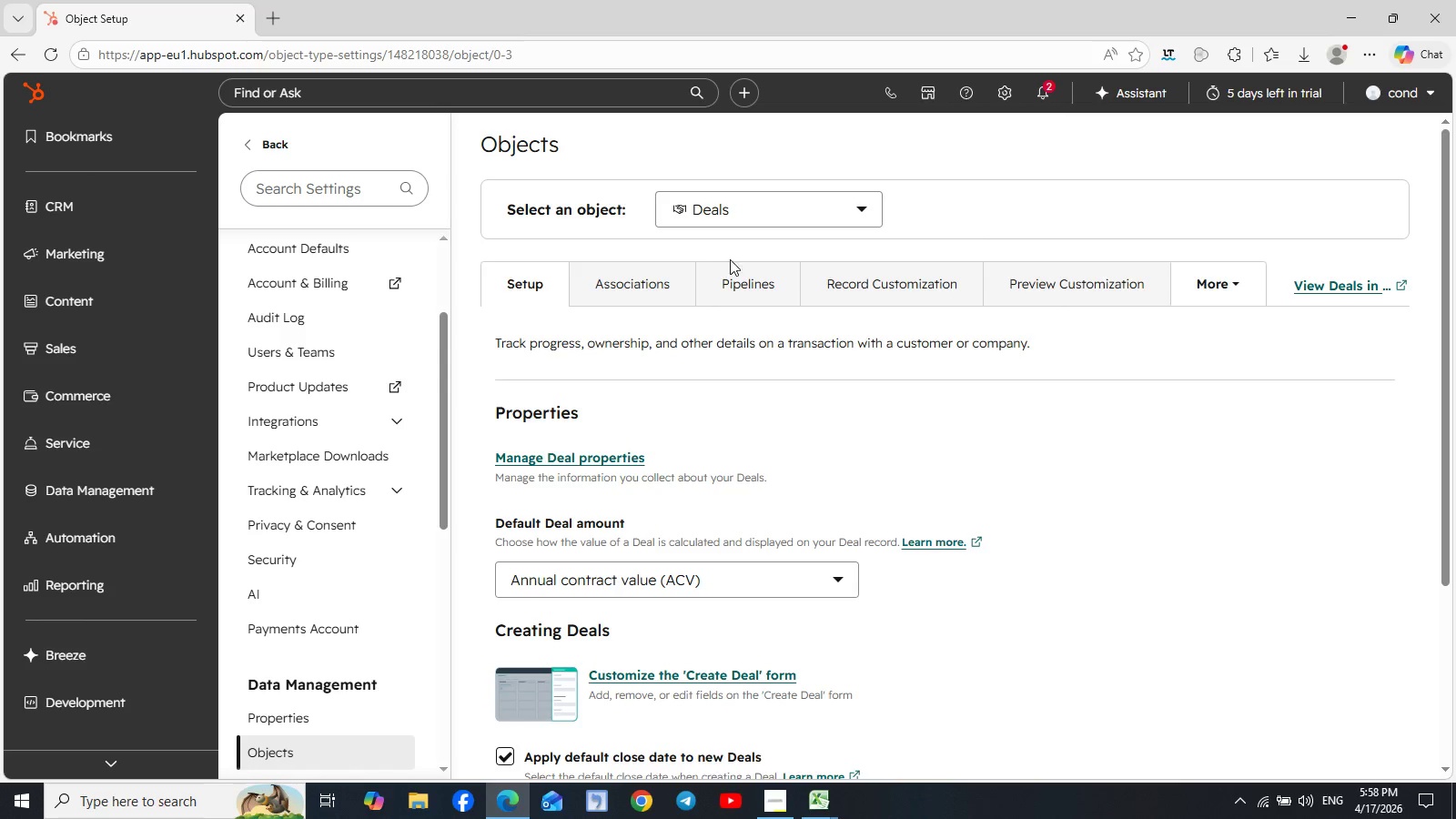 
scroll: coordinate [905, 421], scroll_direction: down, amount: 5.0
 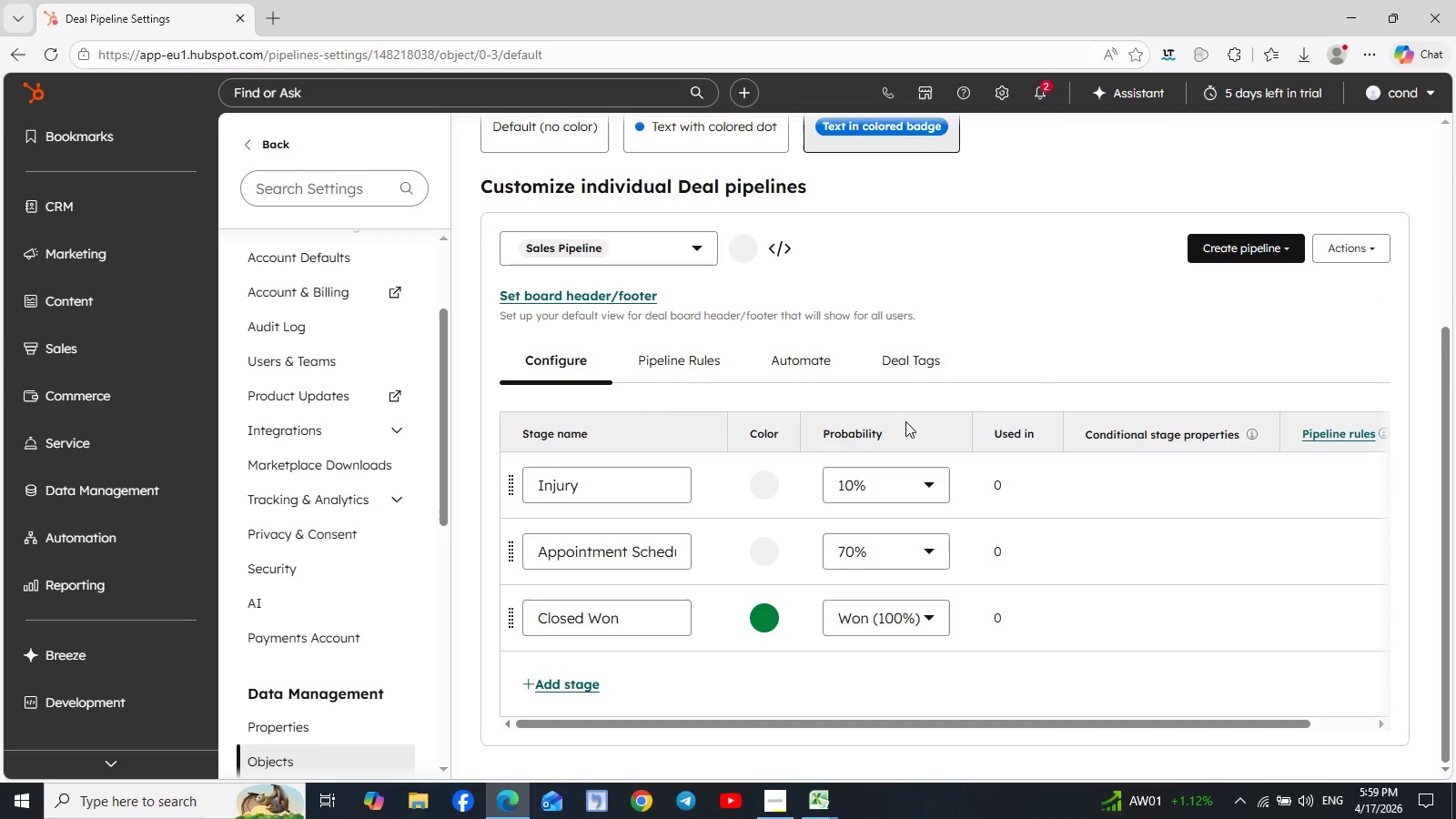 
scroll: coordinate [905, 421], scroll_direction: up, amount: 3.0
 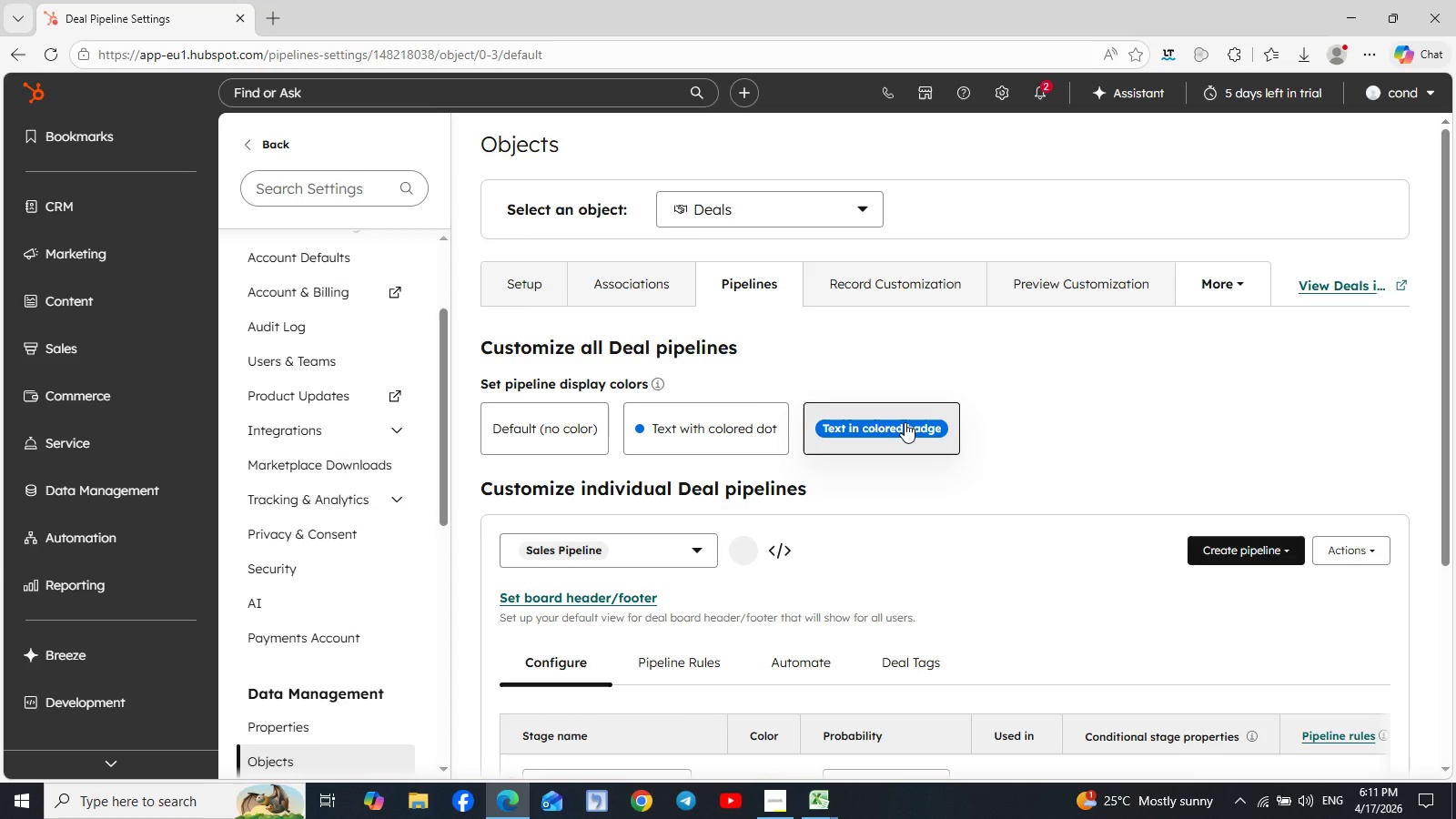 
wait(730.62)
 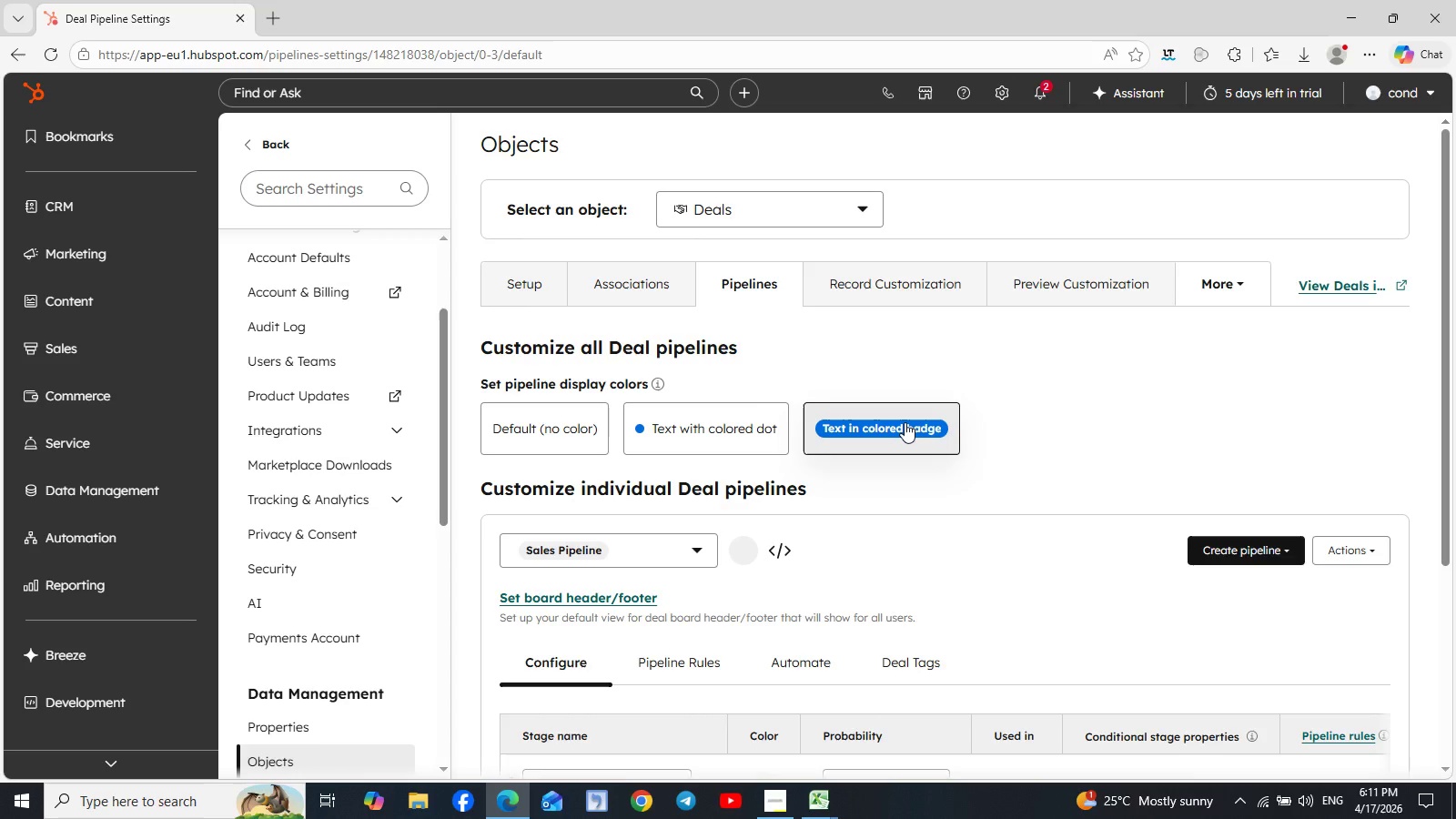 
left_click([832, 813])
 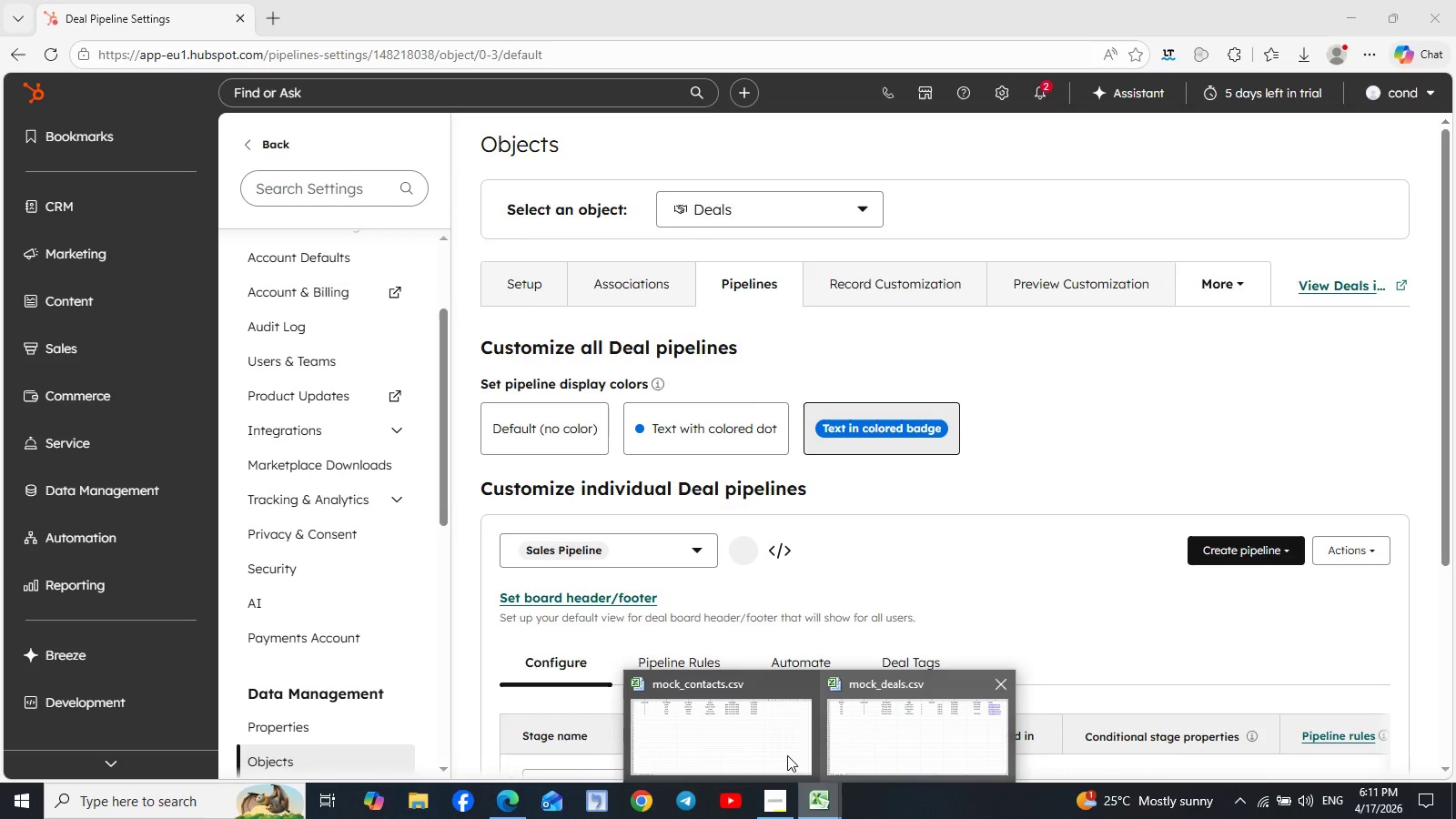 
left_click([737, 753])
 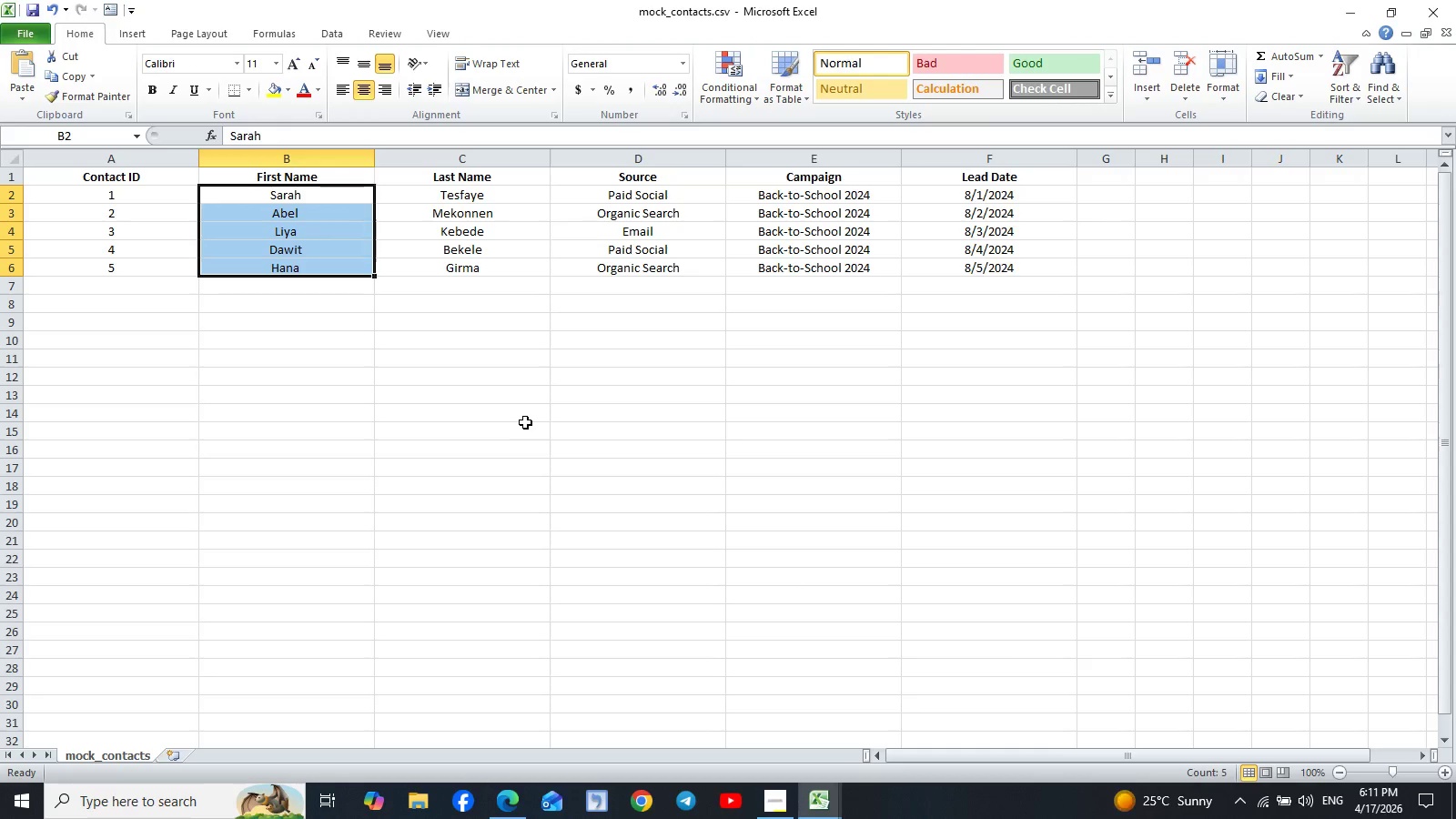 
wait(5.06)
 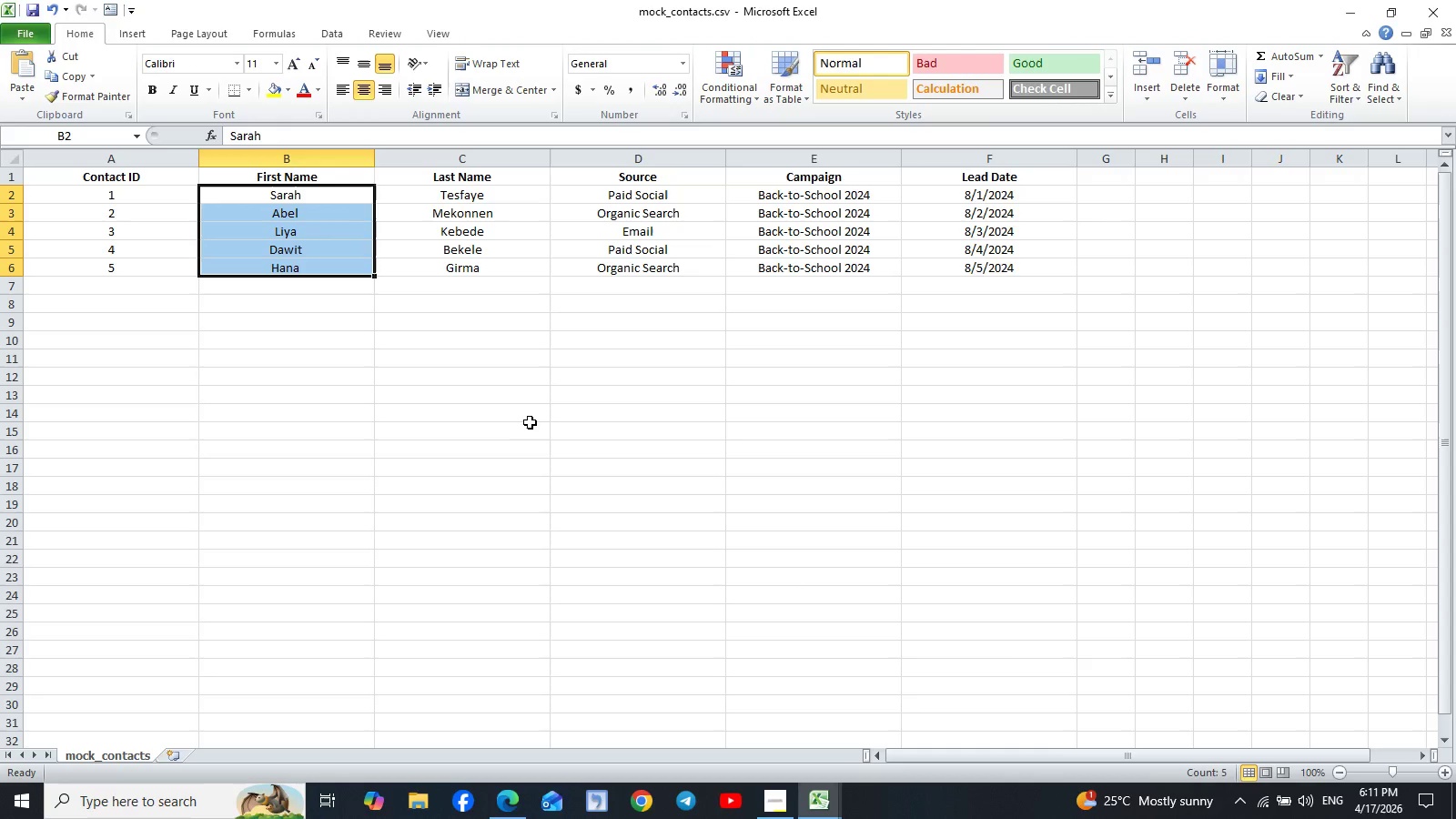 
left_click([525, 422])
 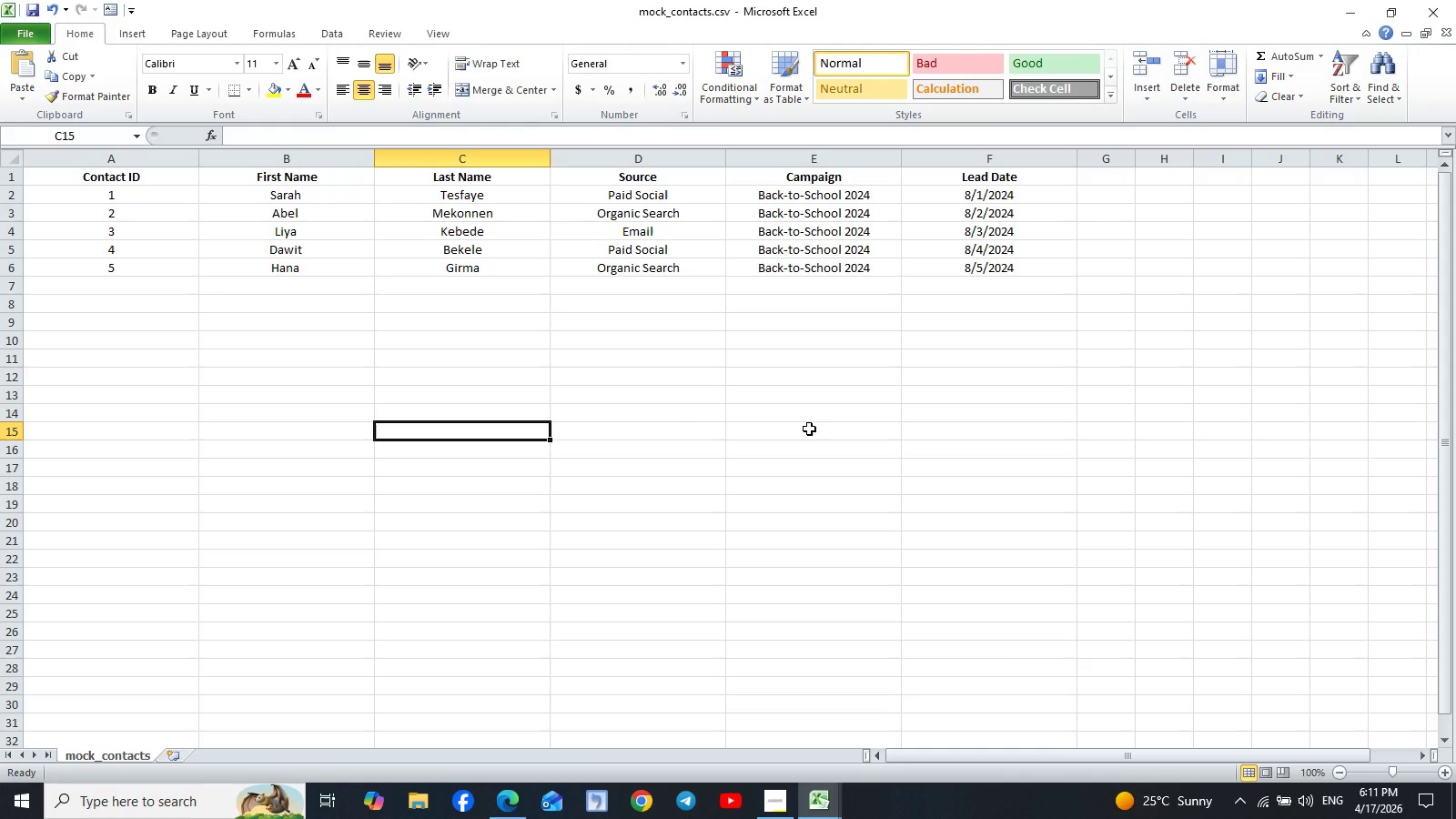 
scroll: coordinate [809, 429], scroll_direction: up, amount: 3.0
 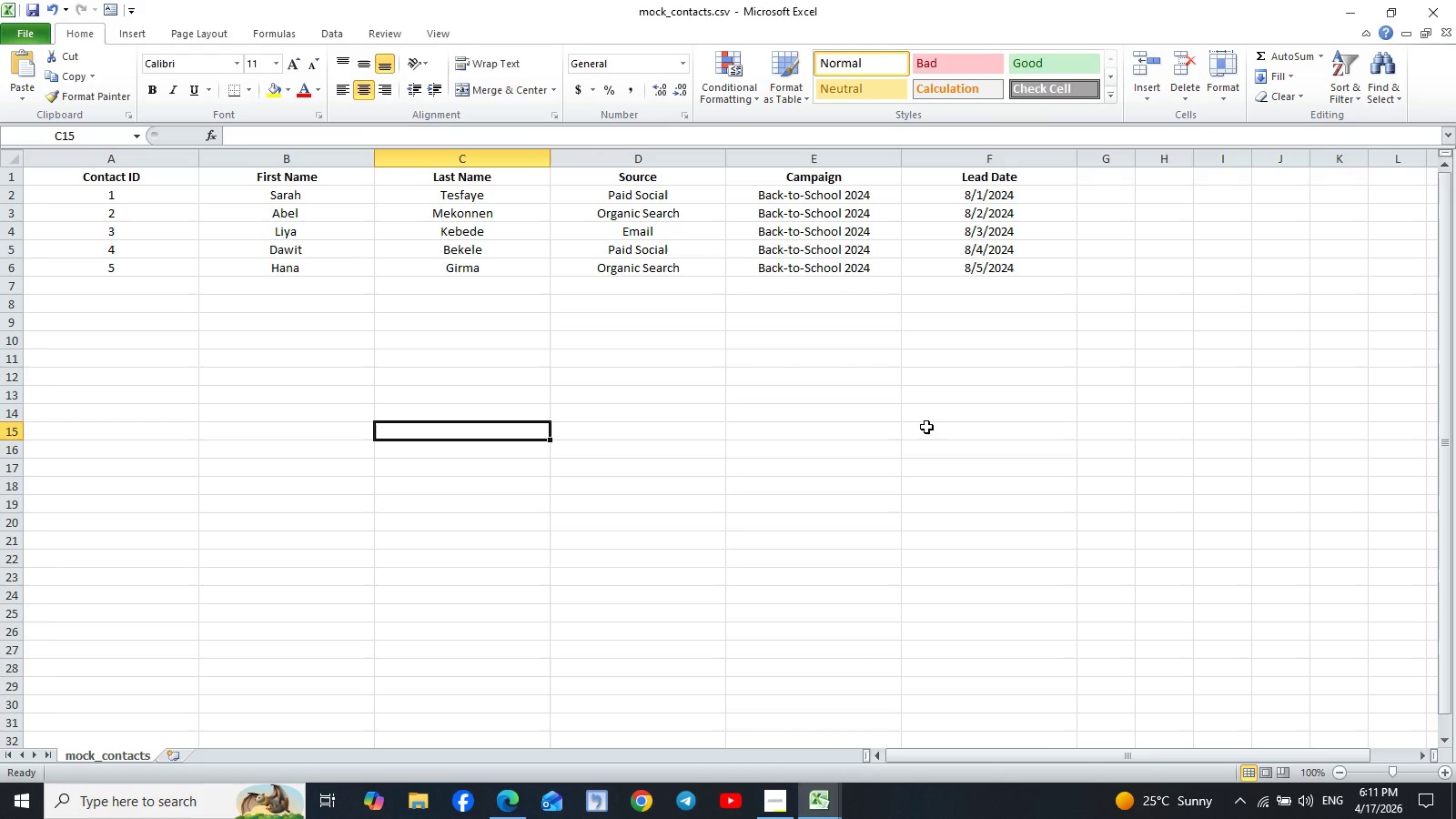 
wait(7.75)
 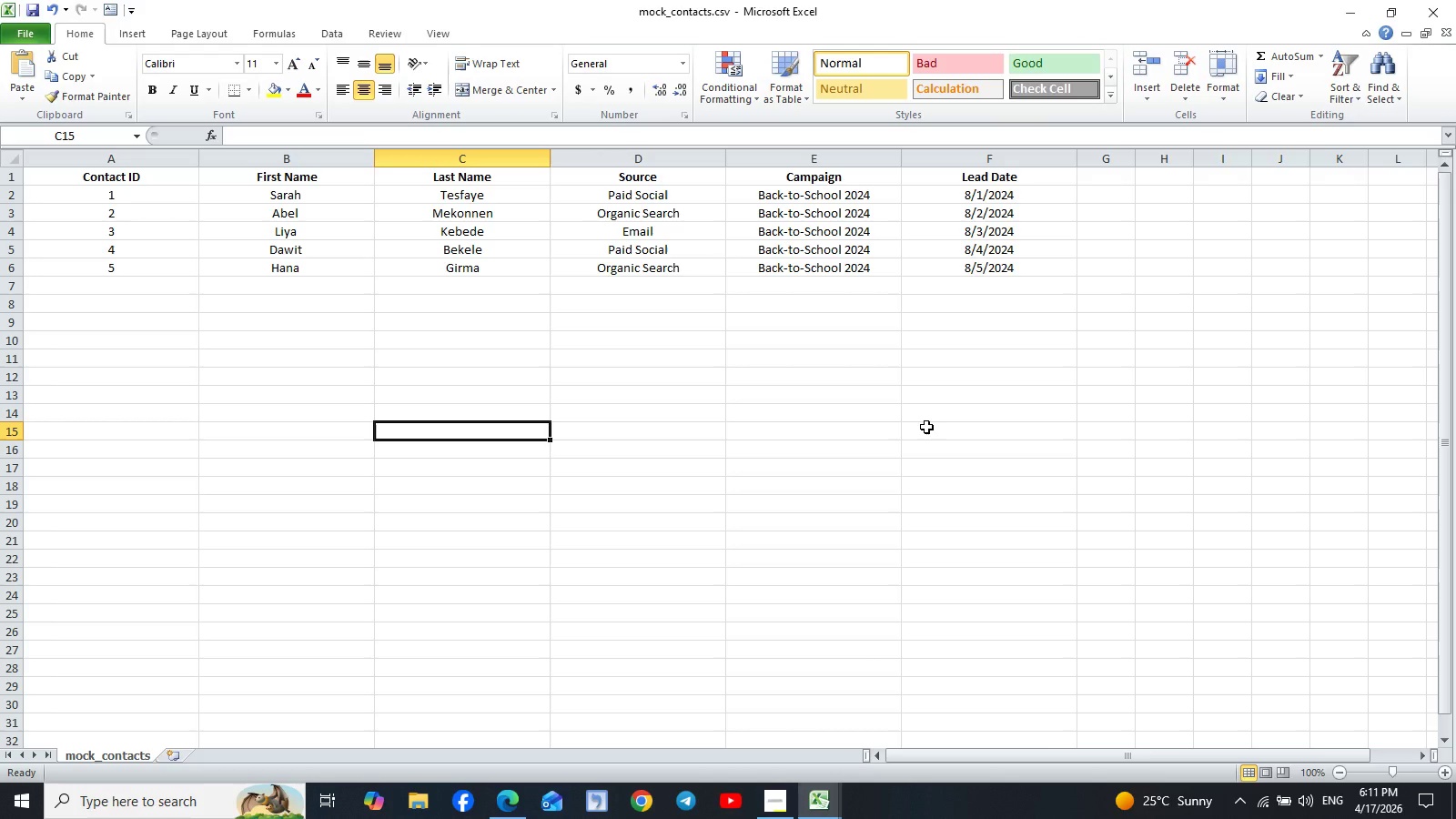 
left_click([511, 804])
 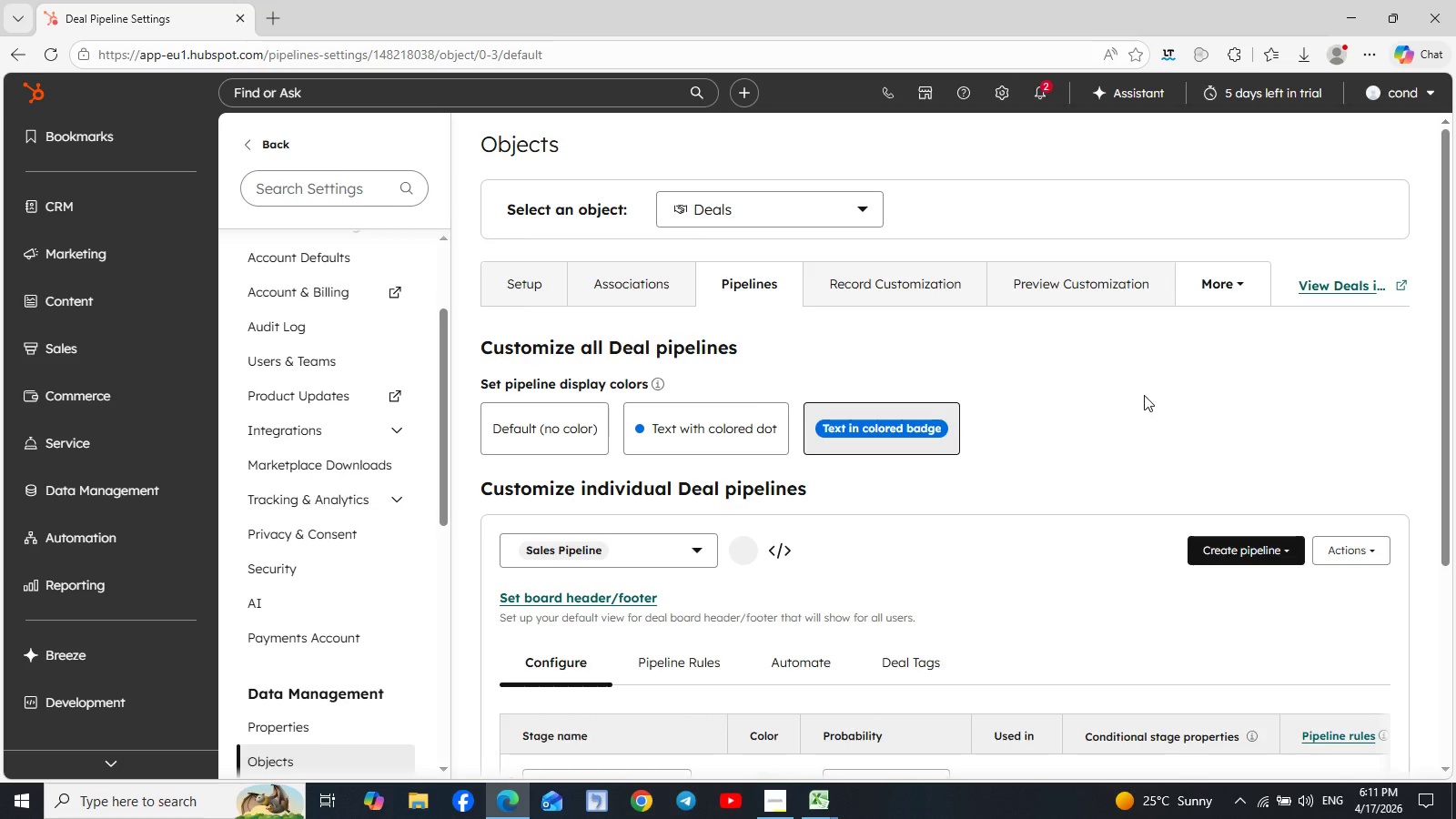 
wait(13.89)
 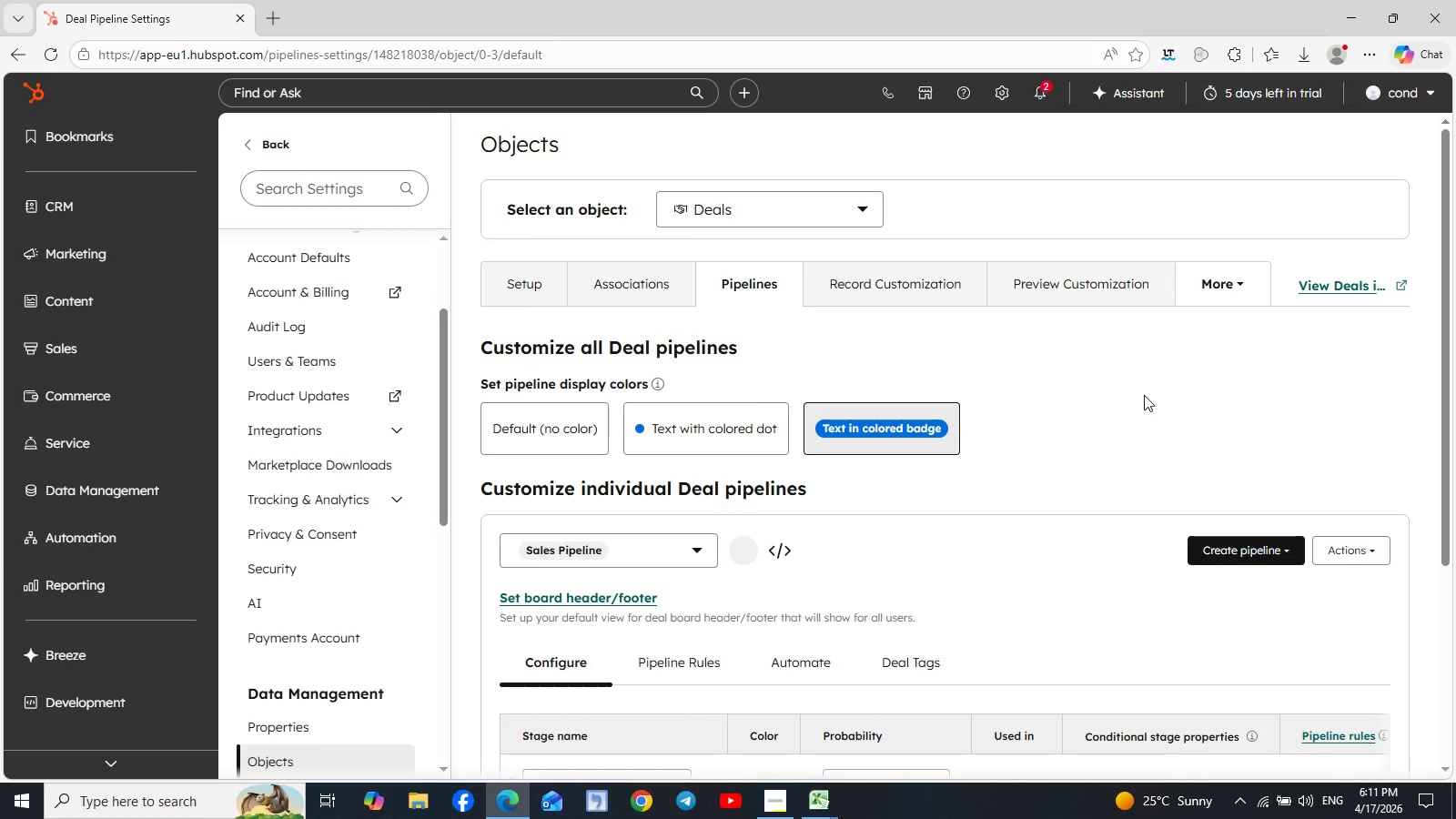 
left_click([827, 792])
 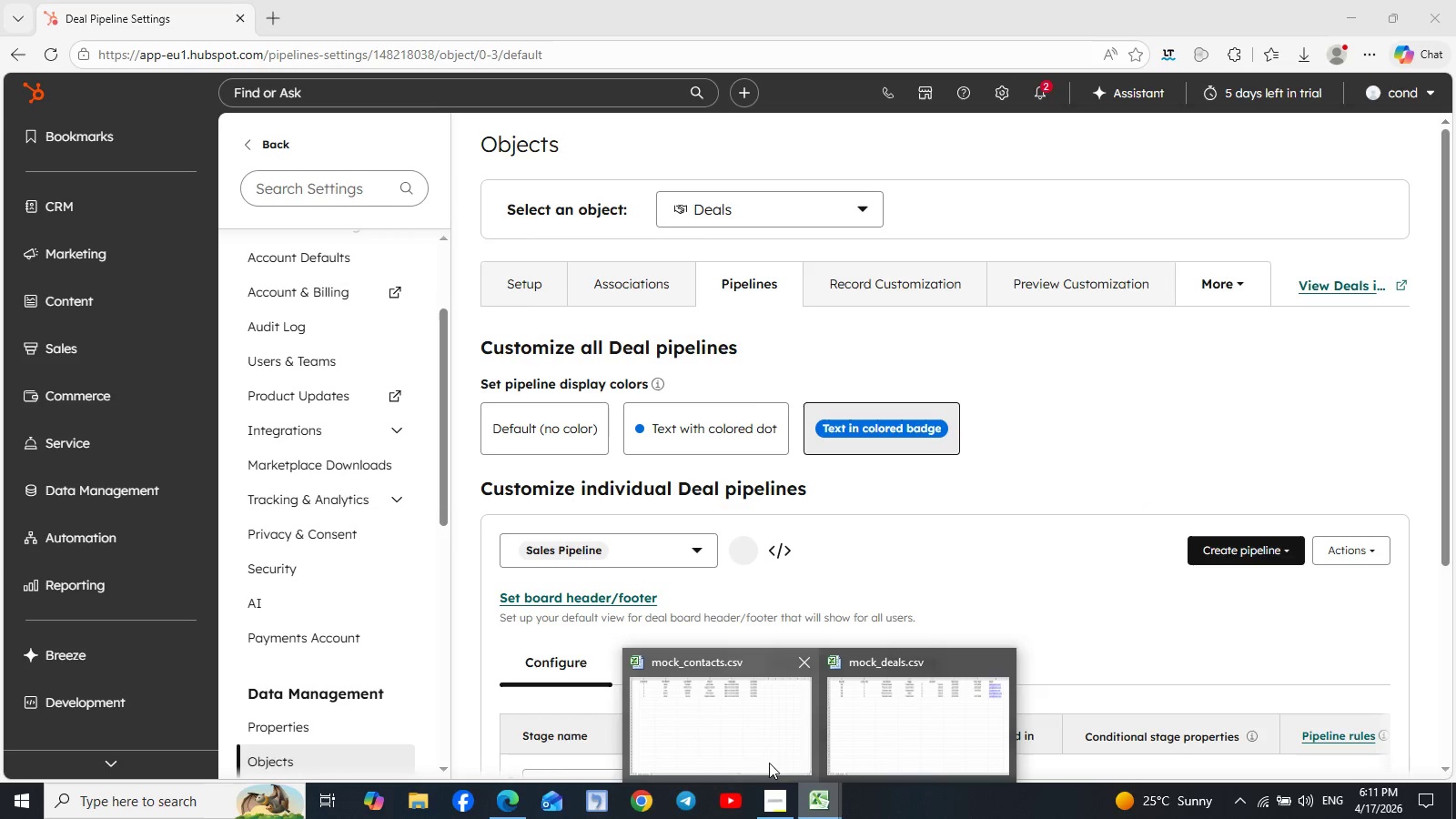 
left_click([760, 758])
 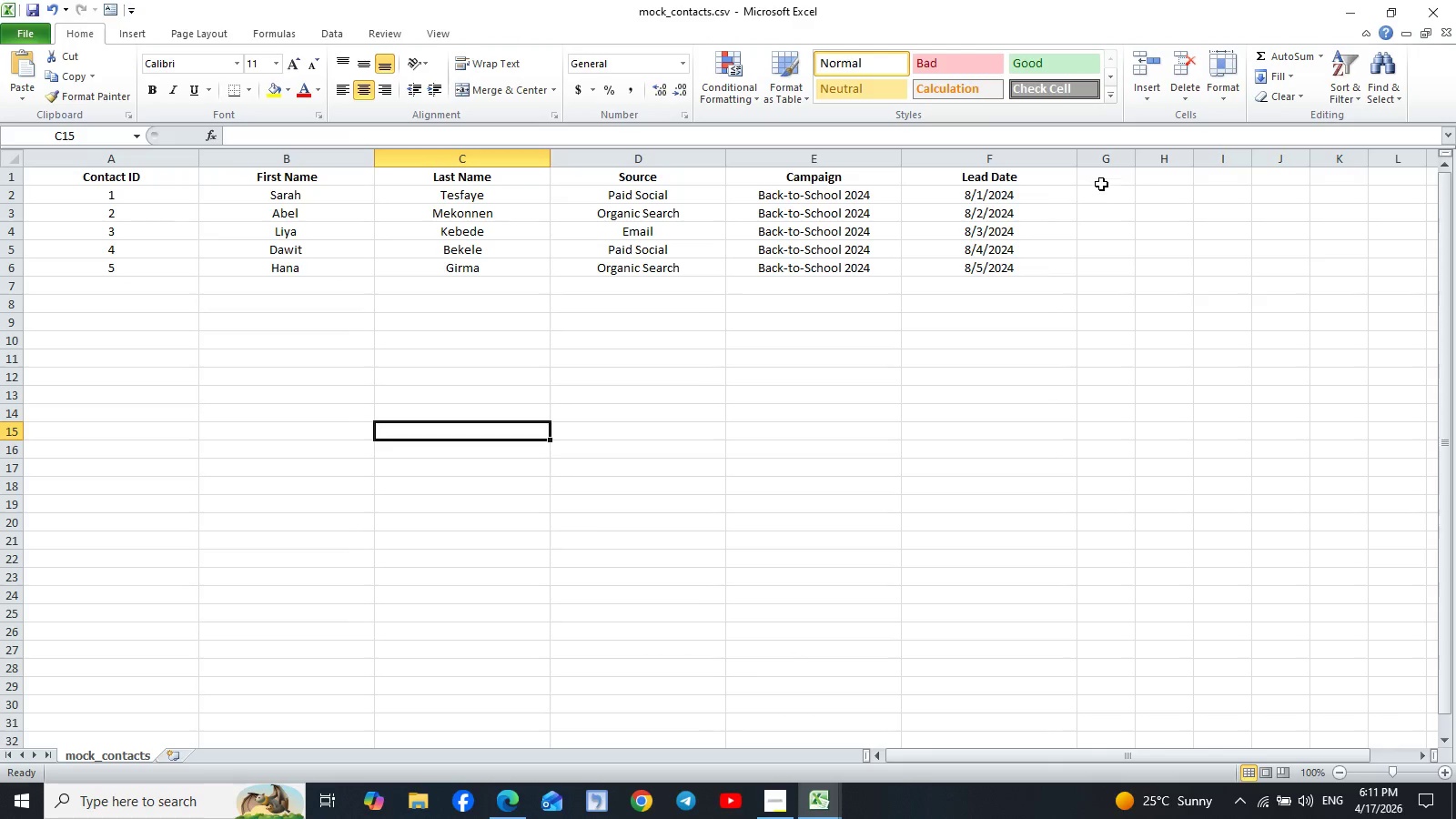 
left_click([1103, 181])
 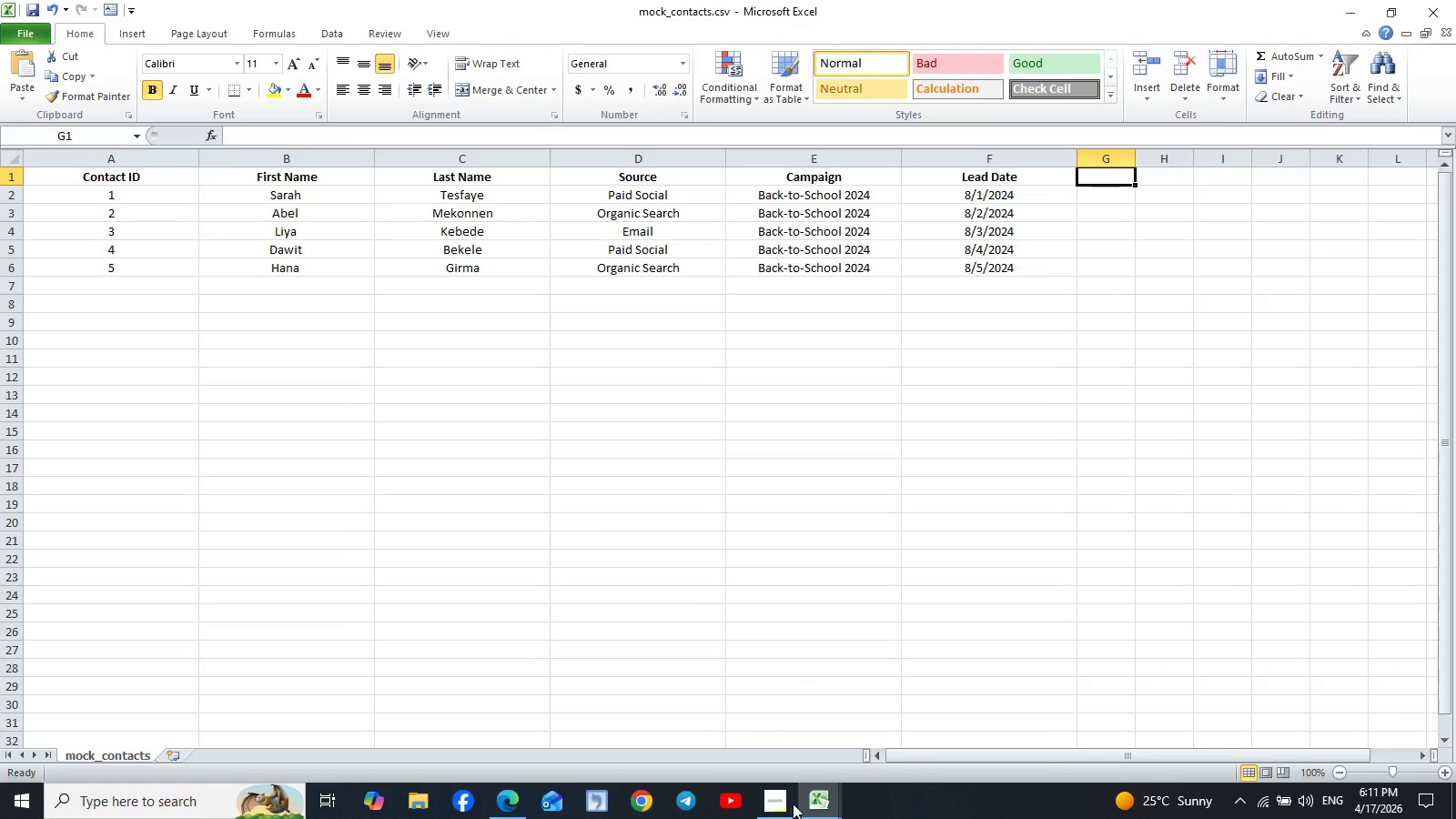 
left_click([804, 810])
 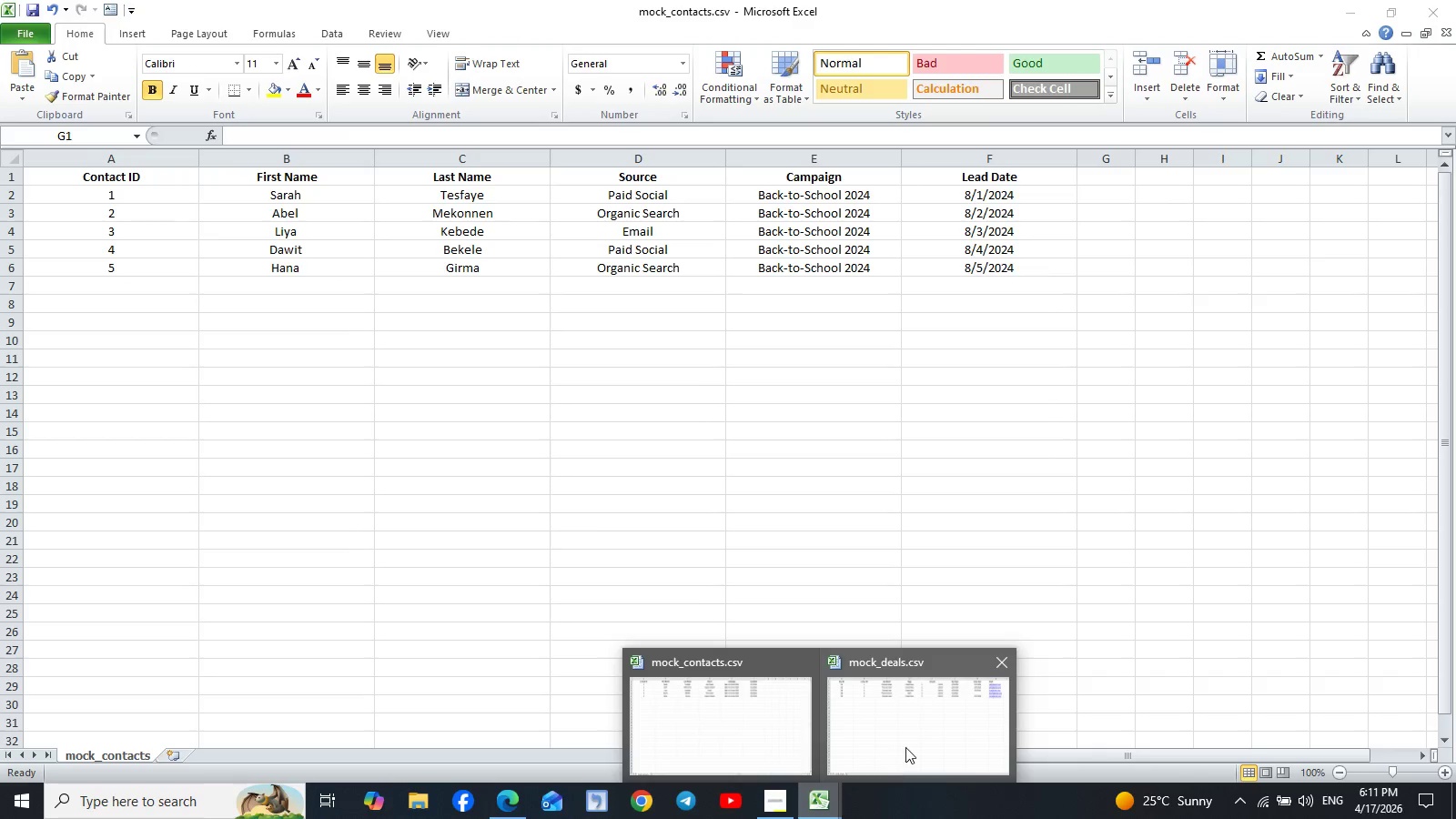 
left_click([906, 746])
 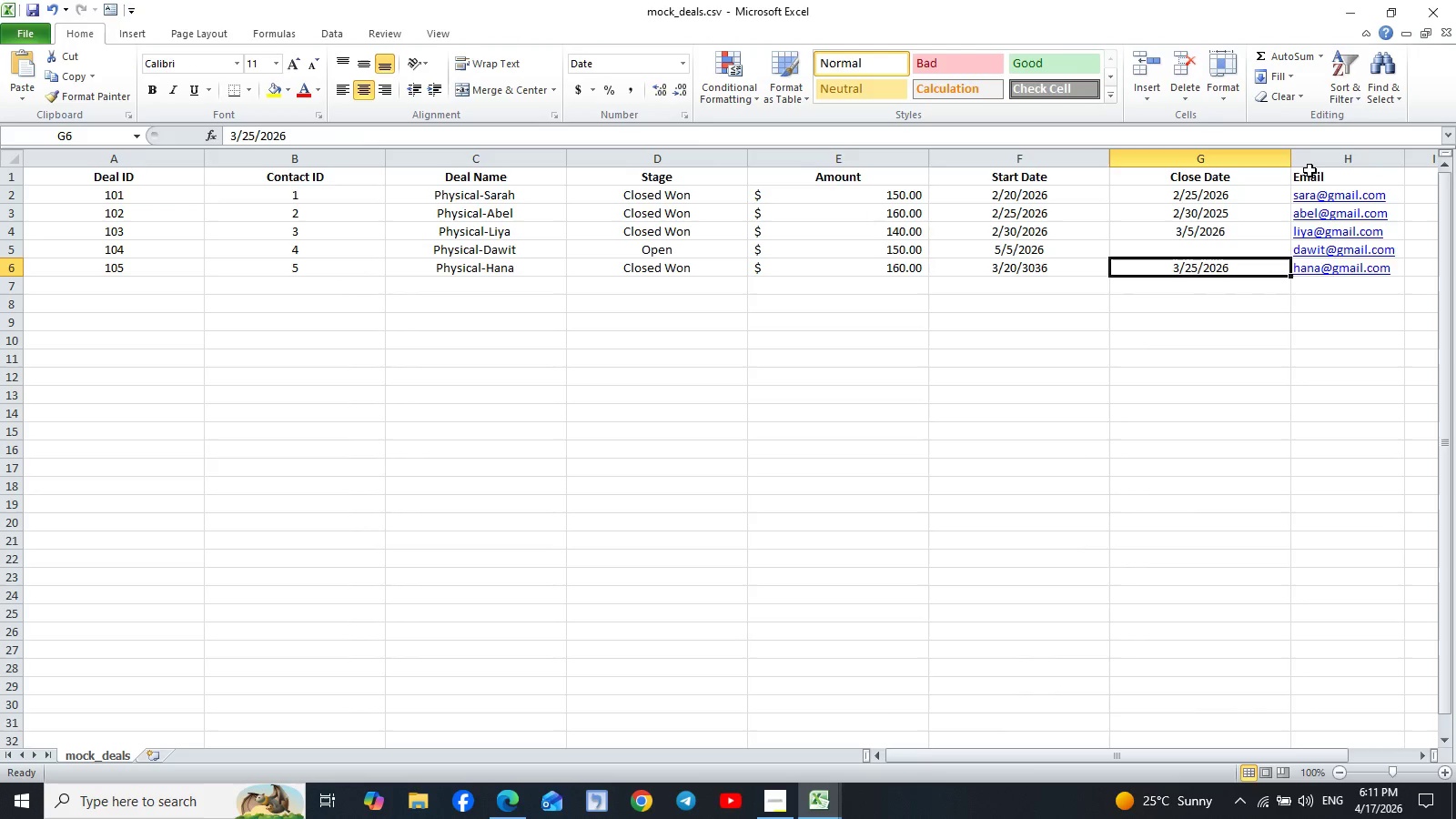 
left_click([1318, 173])
 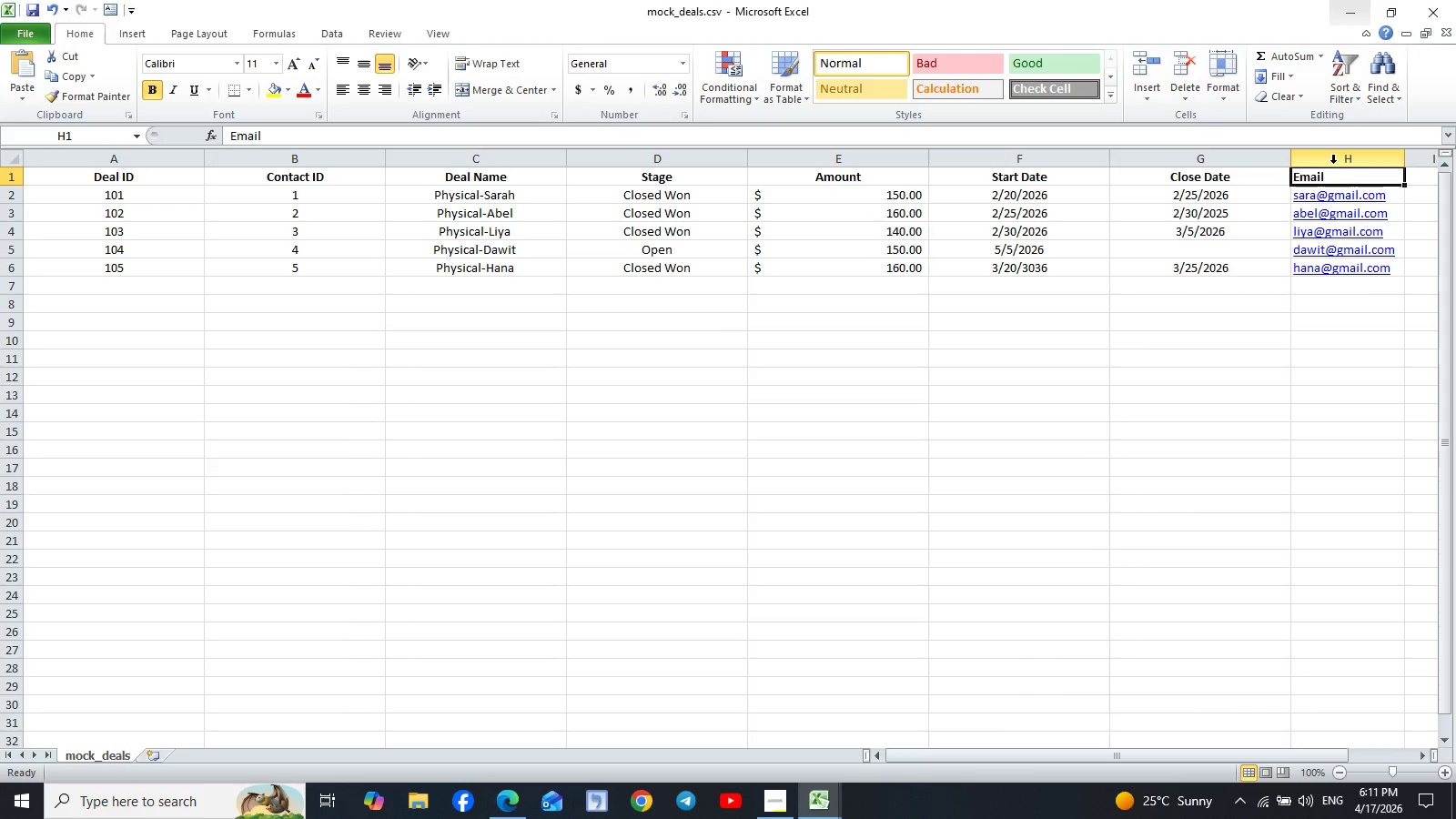 
left_click([1334, 162])
 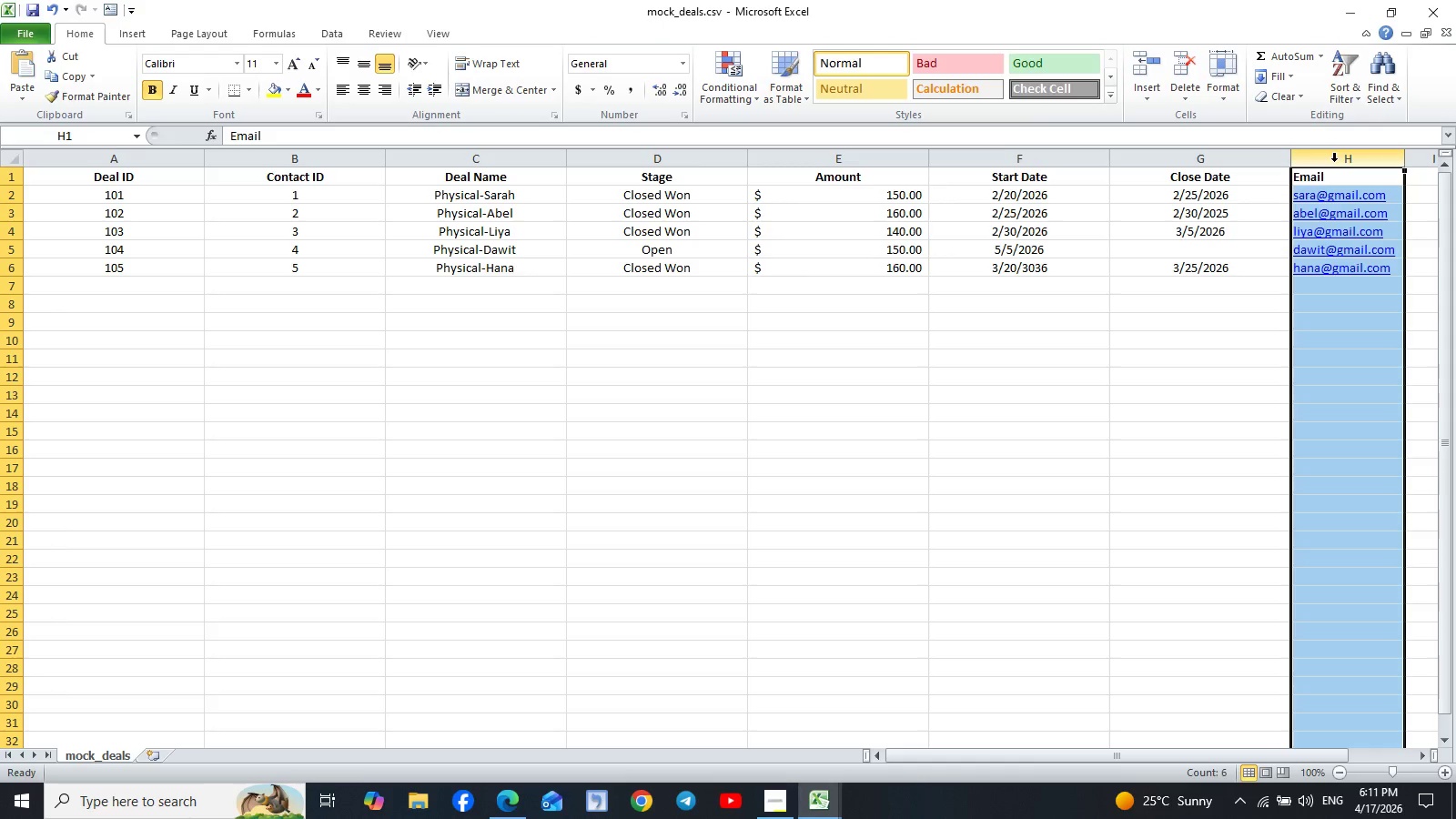 
key(Control+C)
 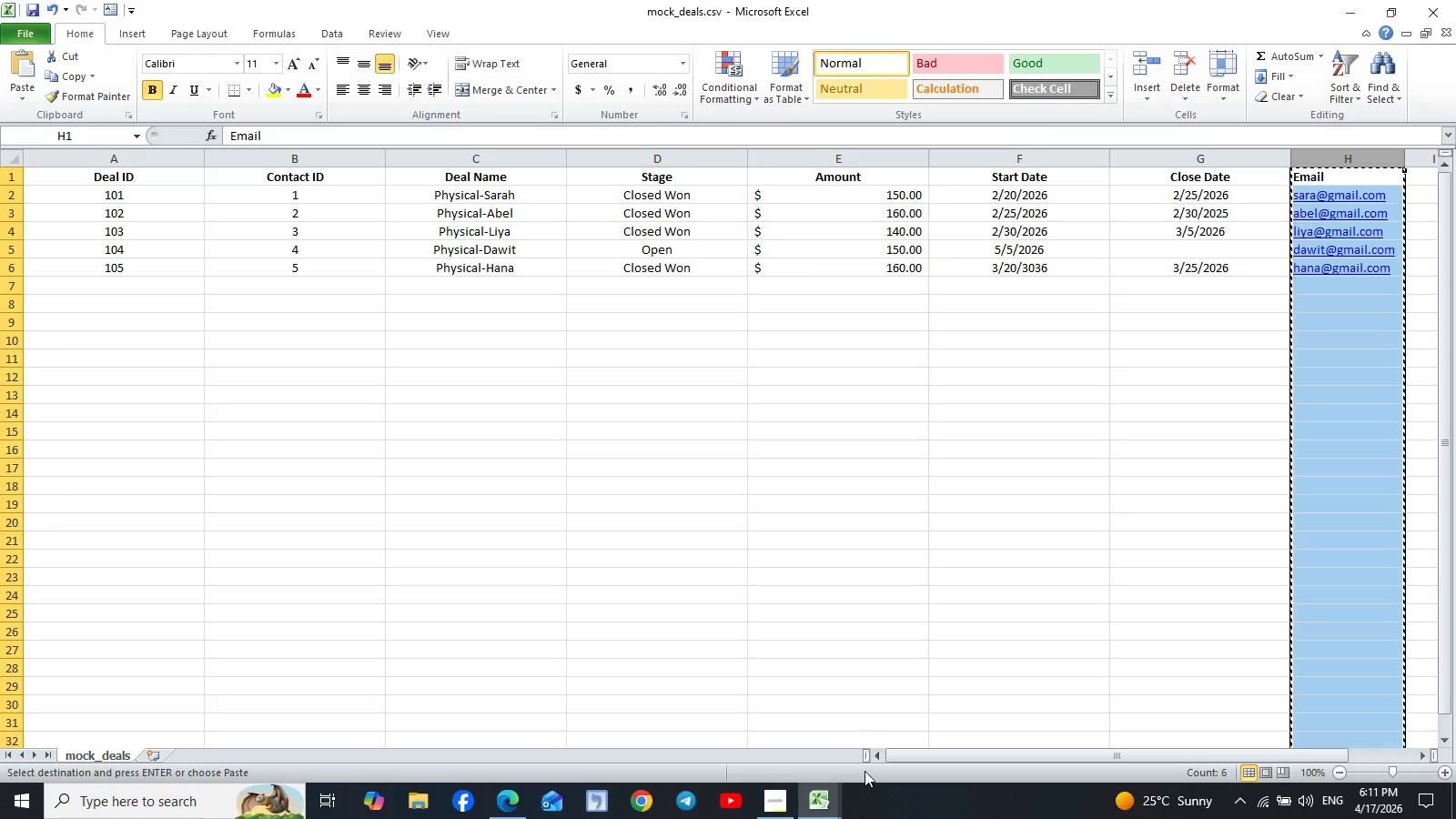 
left_click([833, 814])
 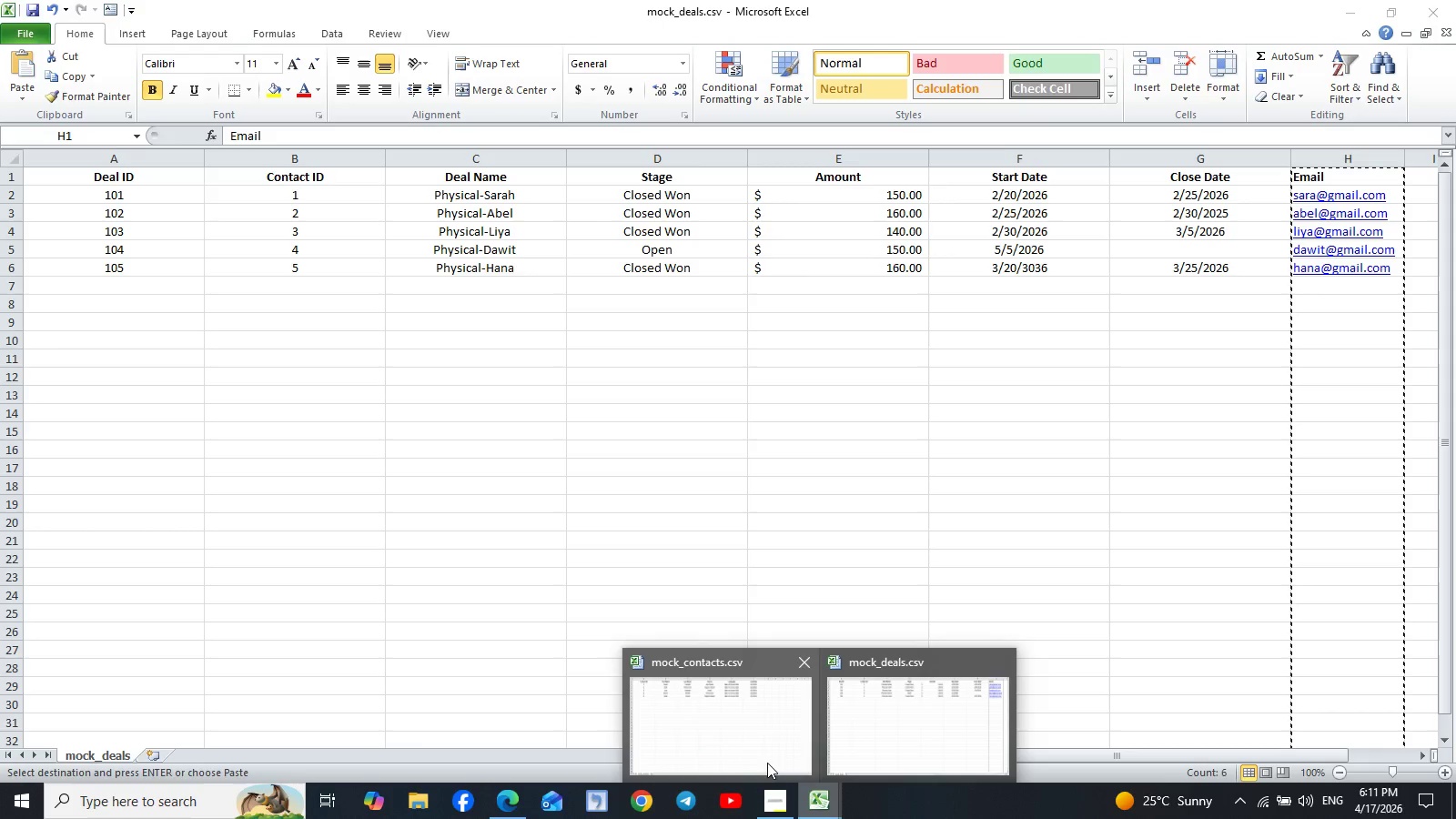 
left_click([752, 754])
 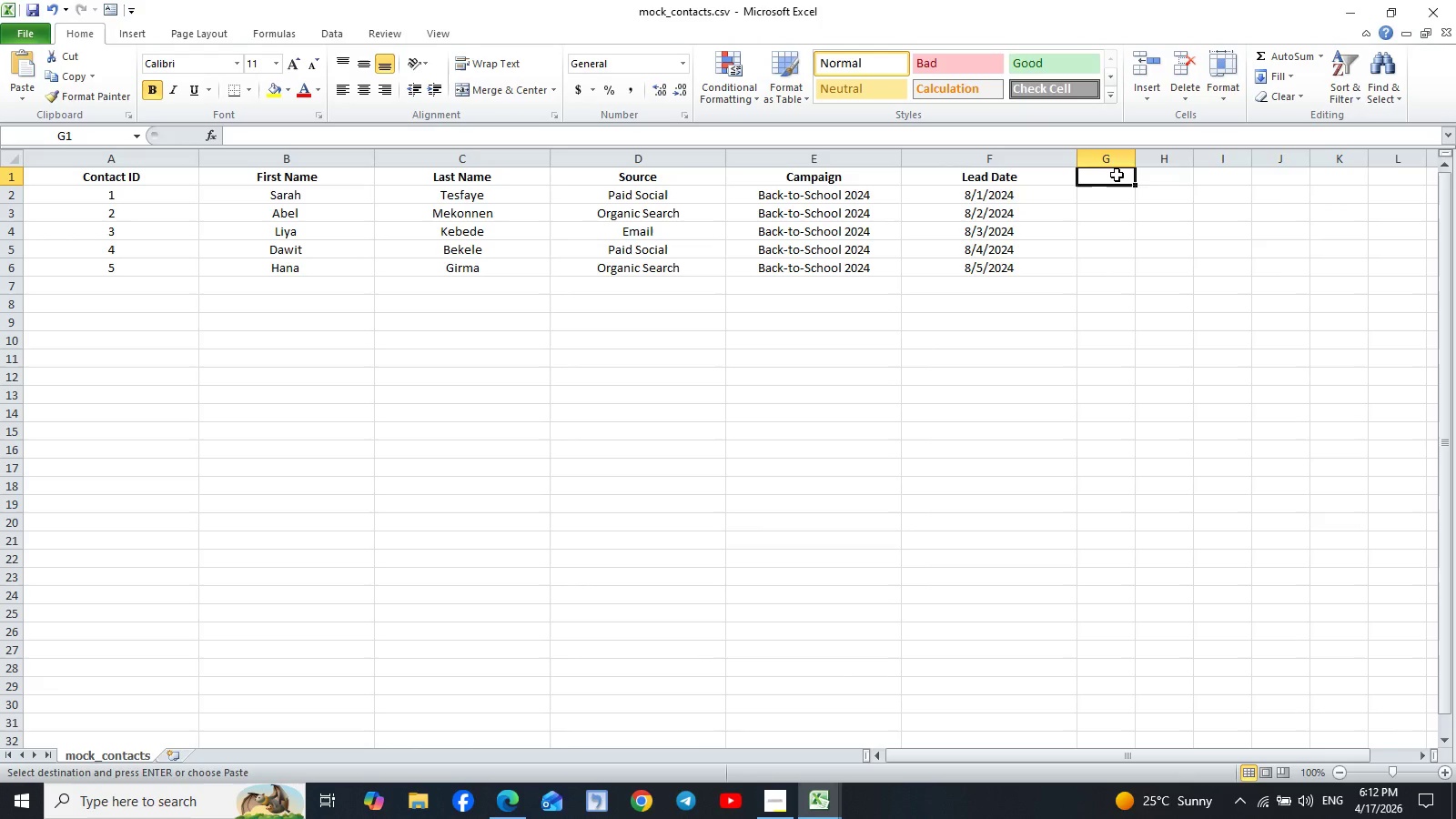 
key(Control+V)
 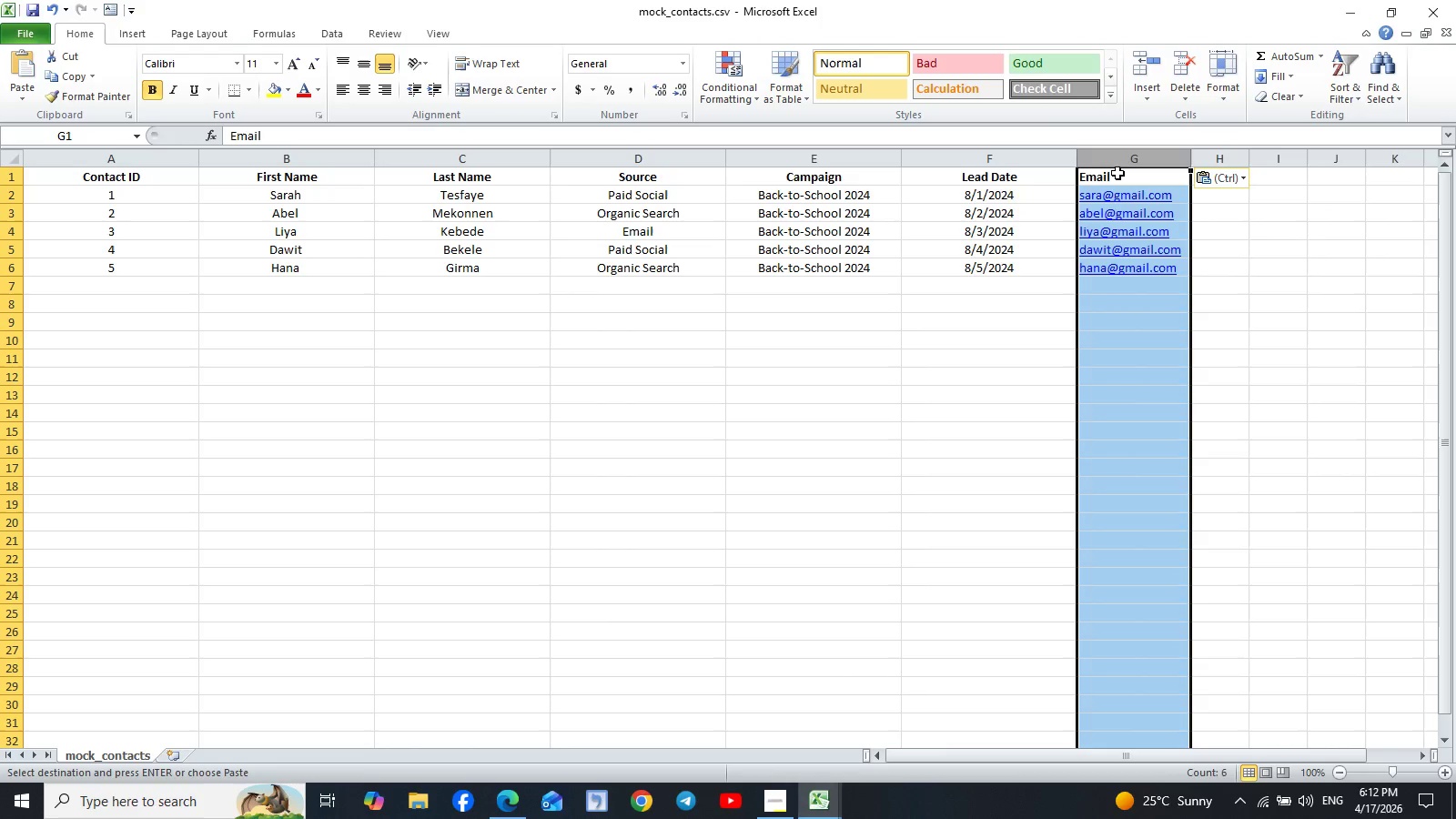 
hold_key(key=S, duration=0.31)
 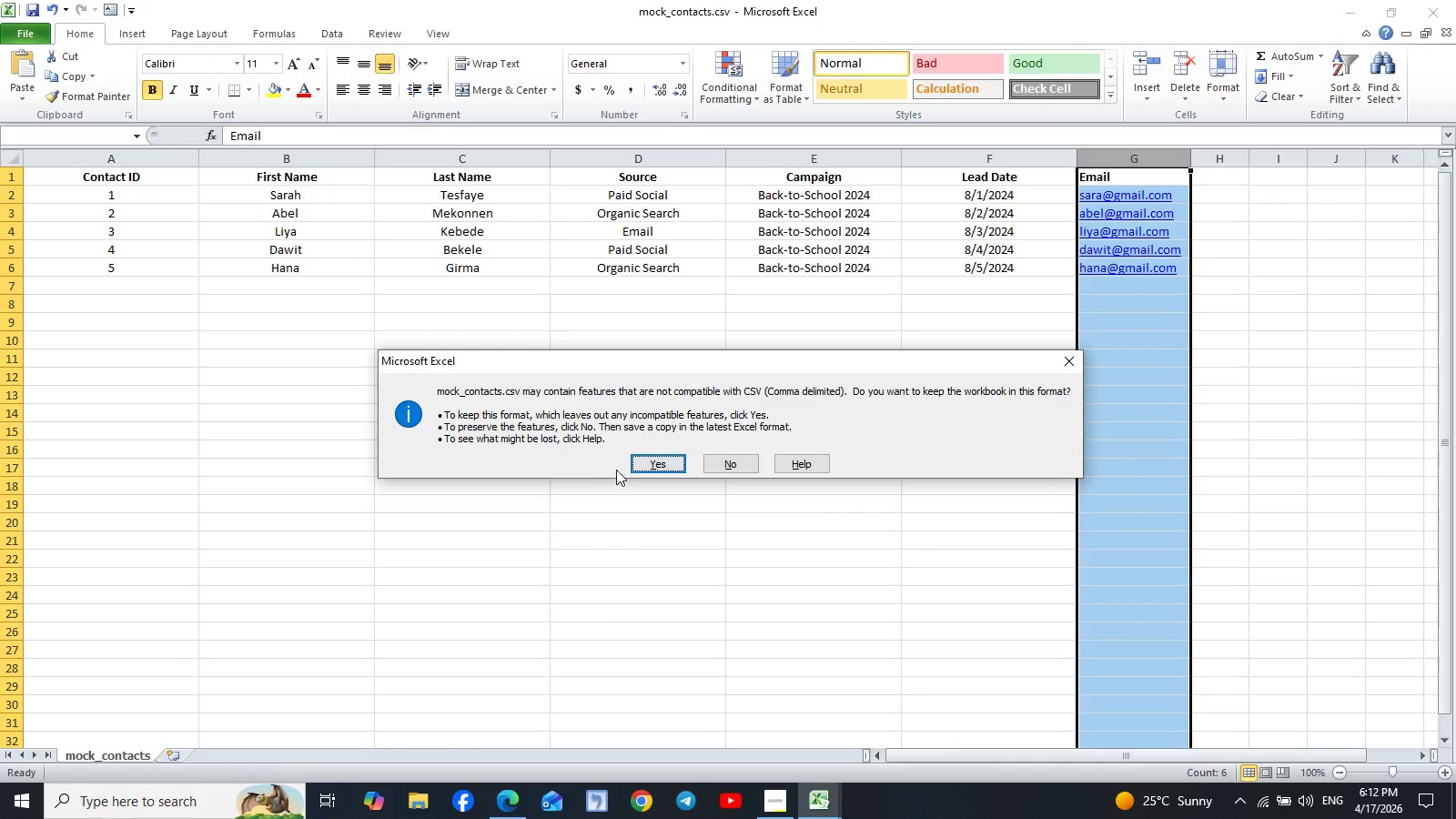 
left_click([676, 461])
 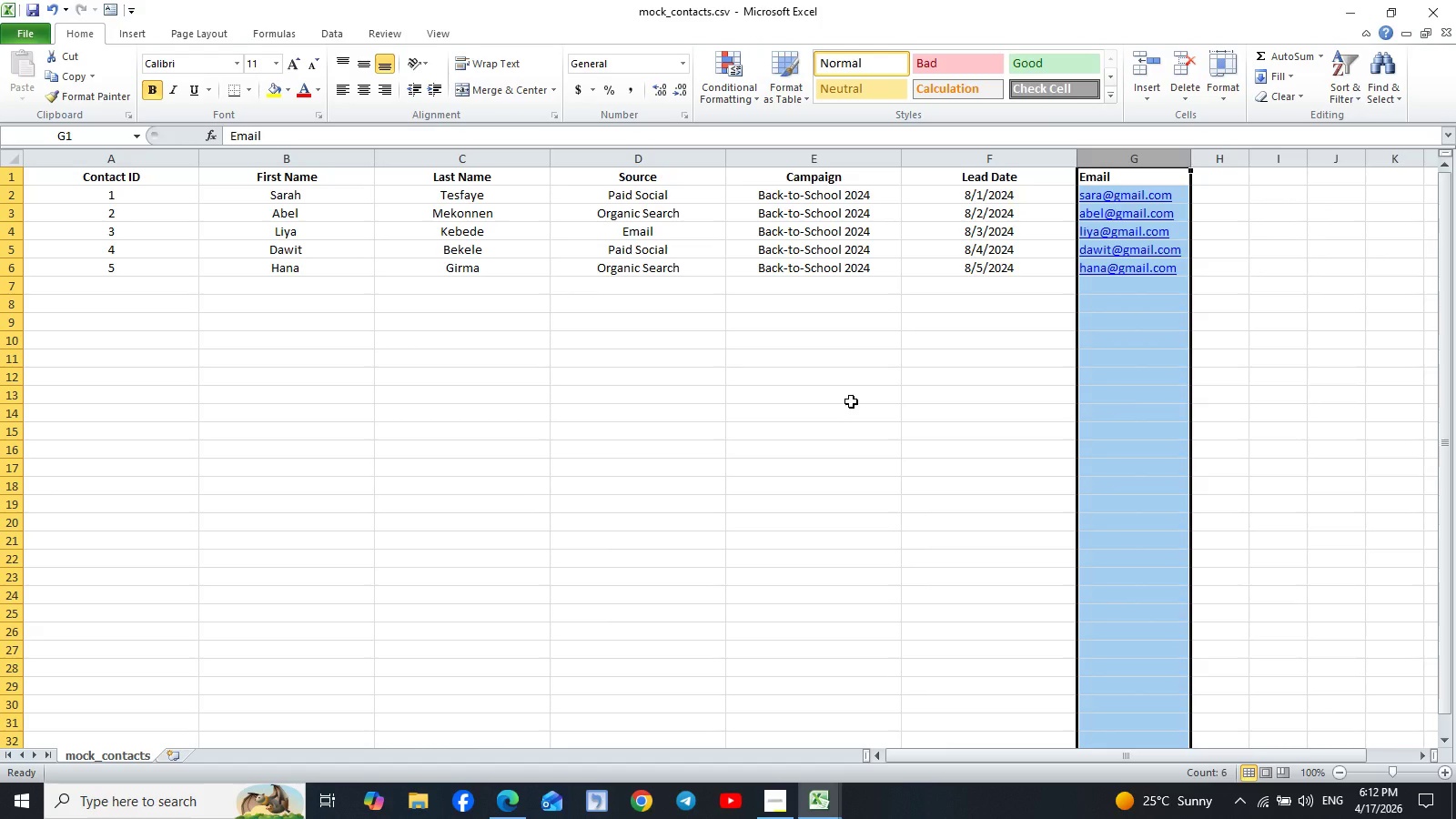 
left_click([851, 401])
 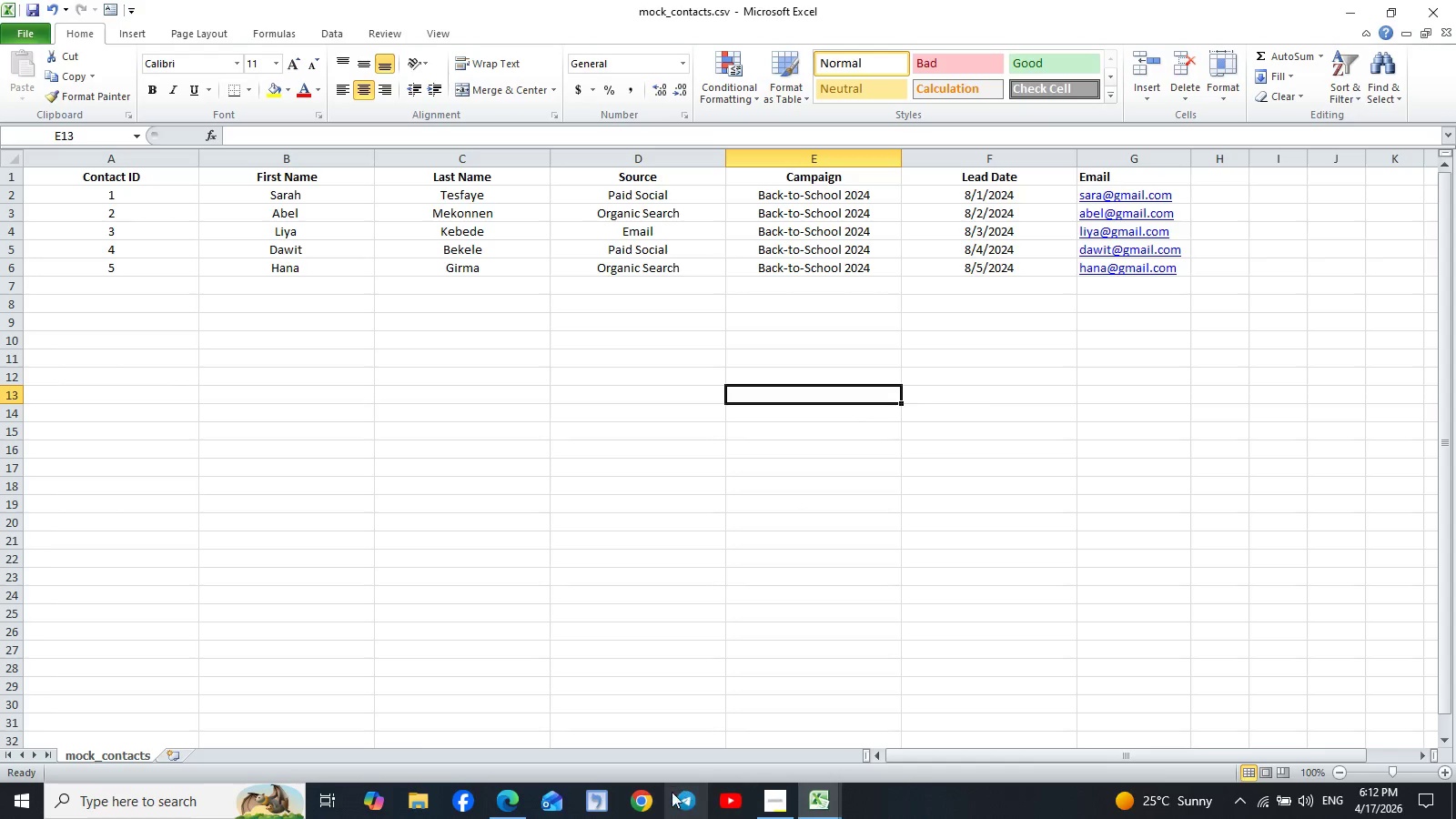 
wait(5.34)
 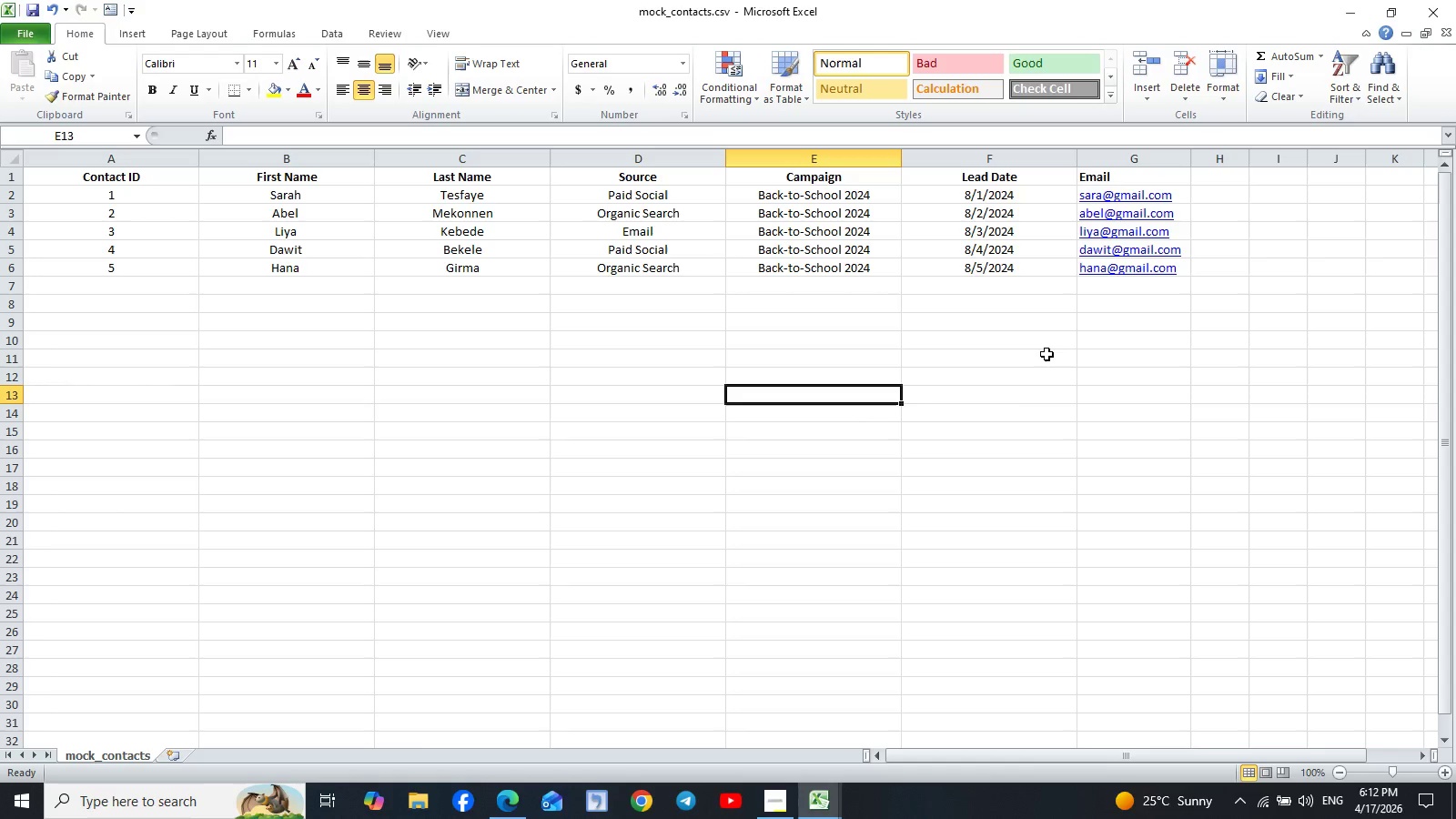 
left_click([497, 811])
 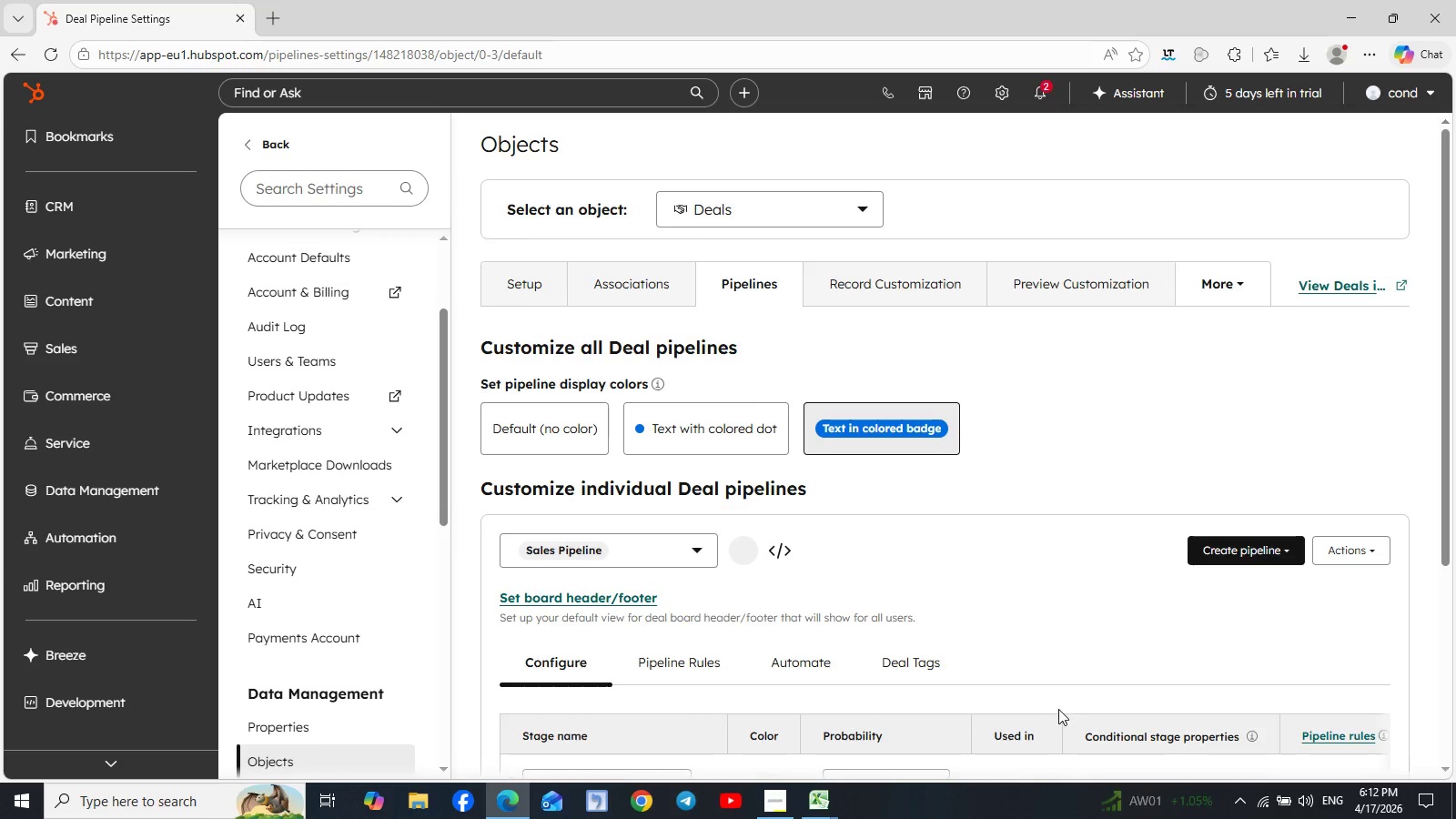 
wait(15.52)
 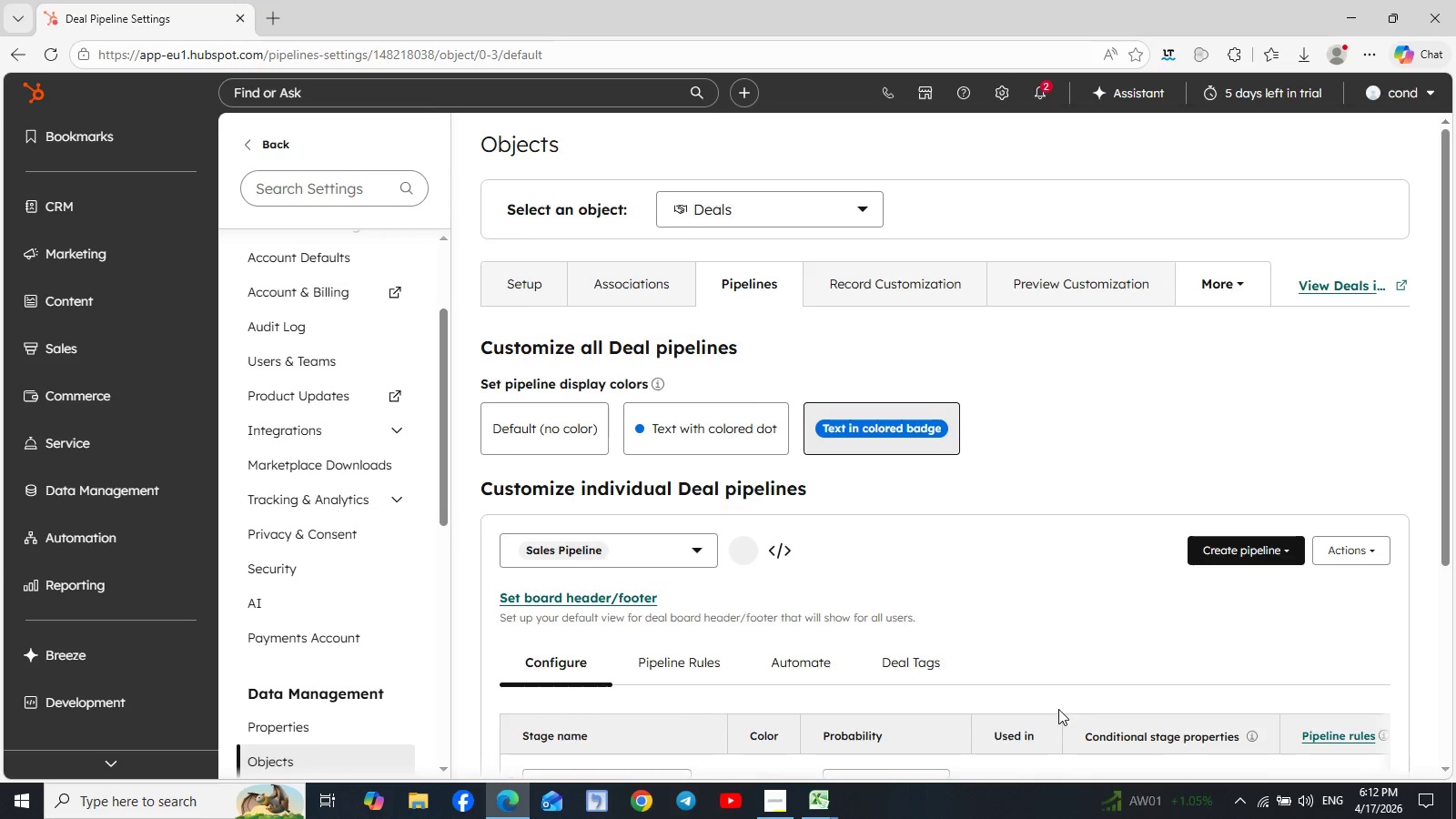 
left_click([824, 811])
 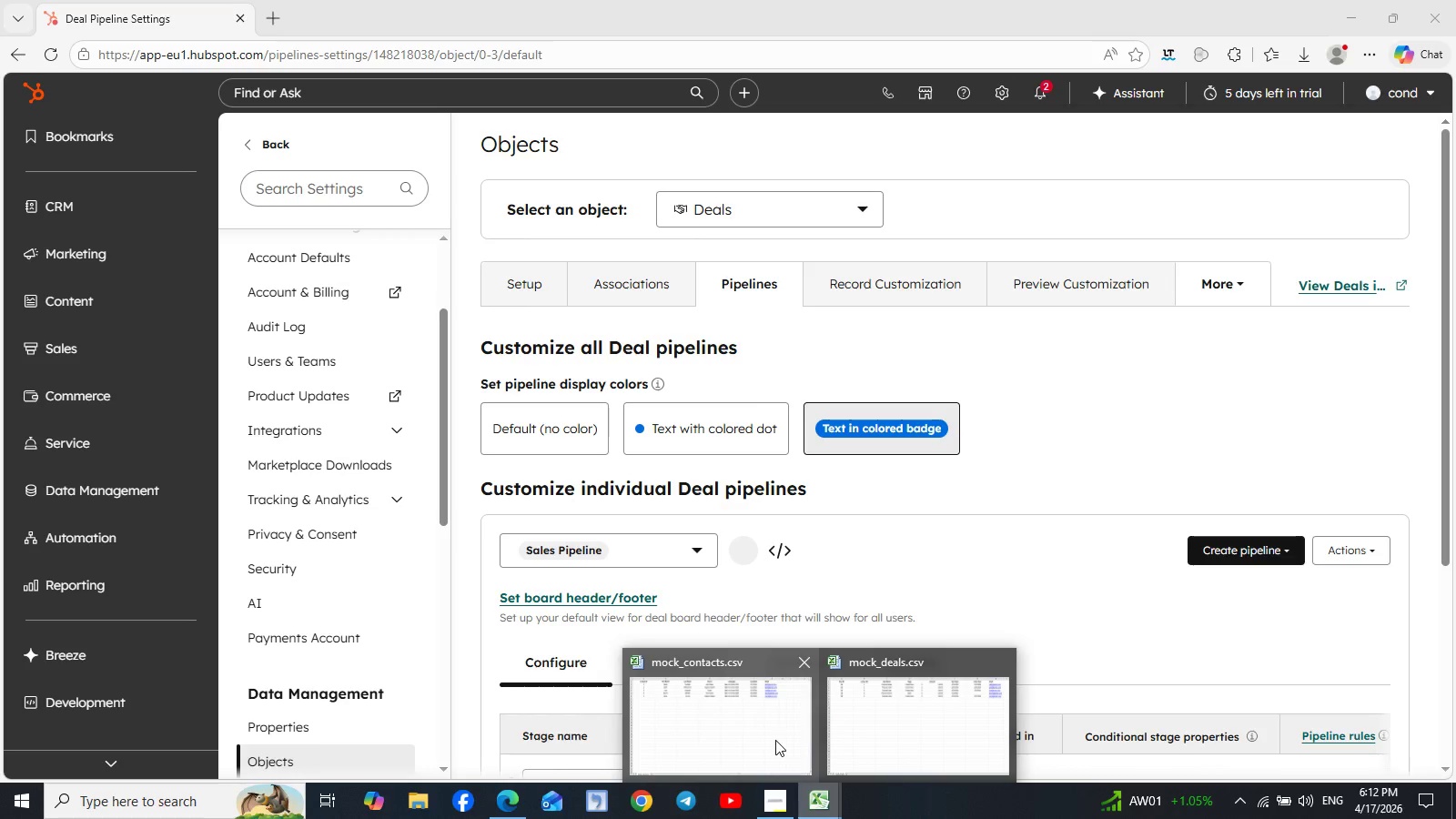 
left_click([993, 720])
 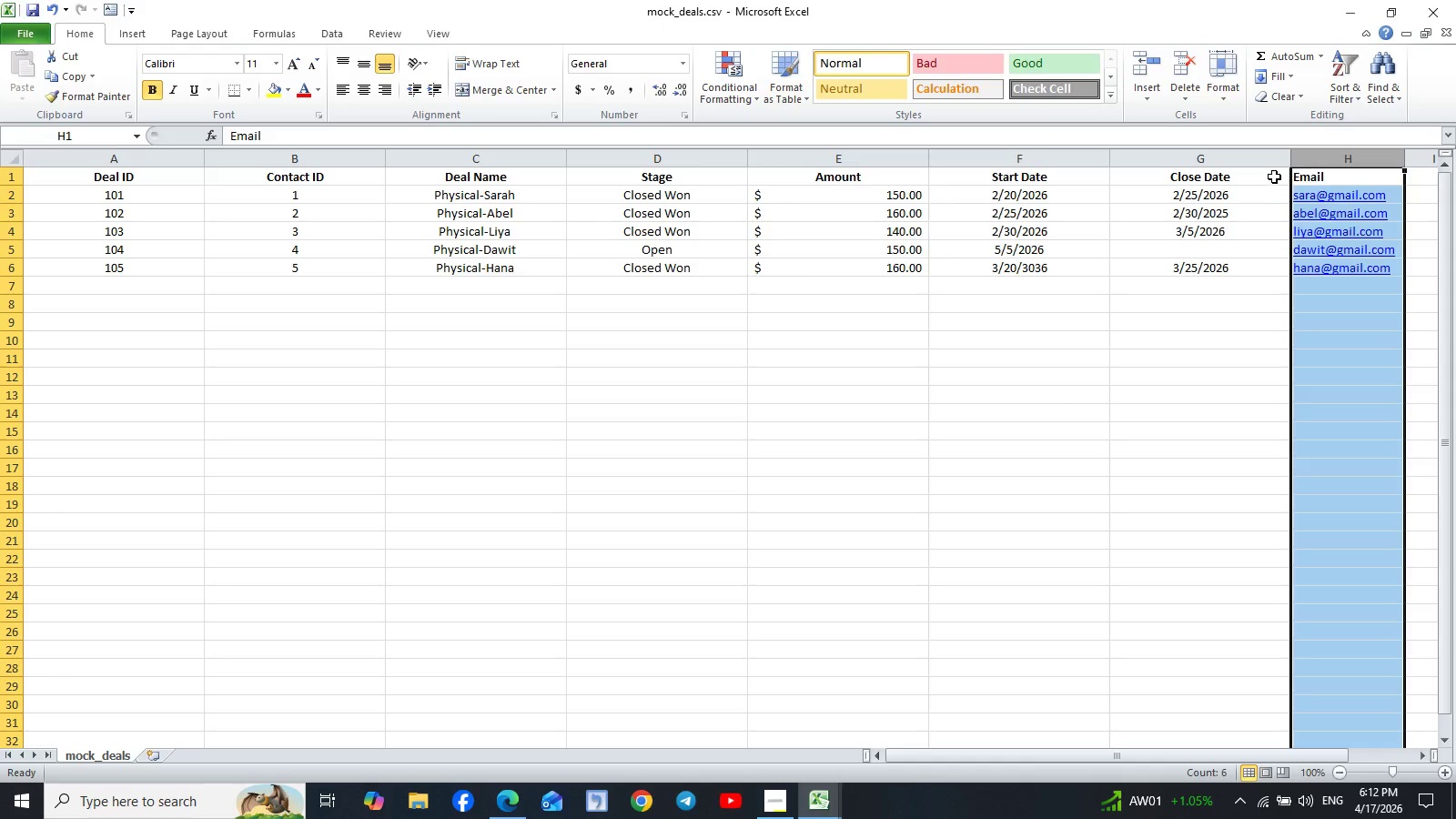 
wait(21.55)
 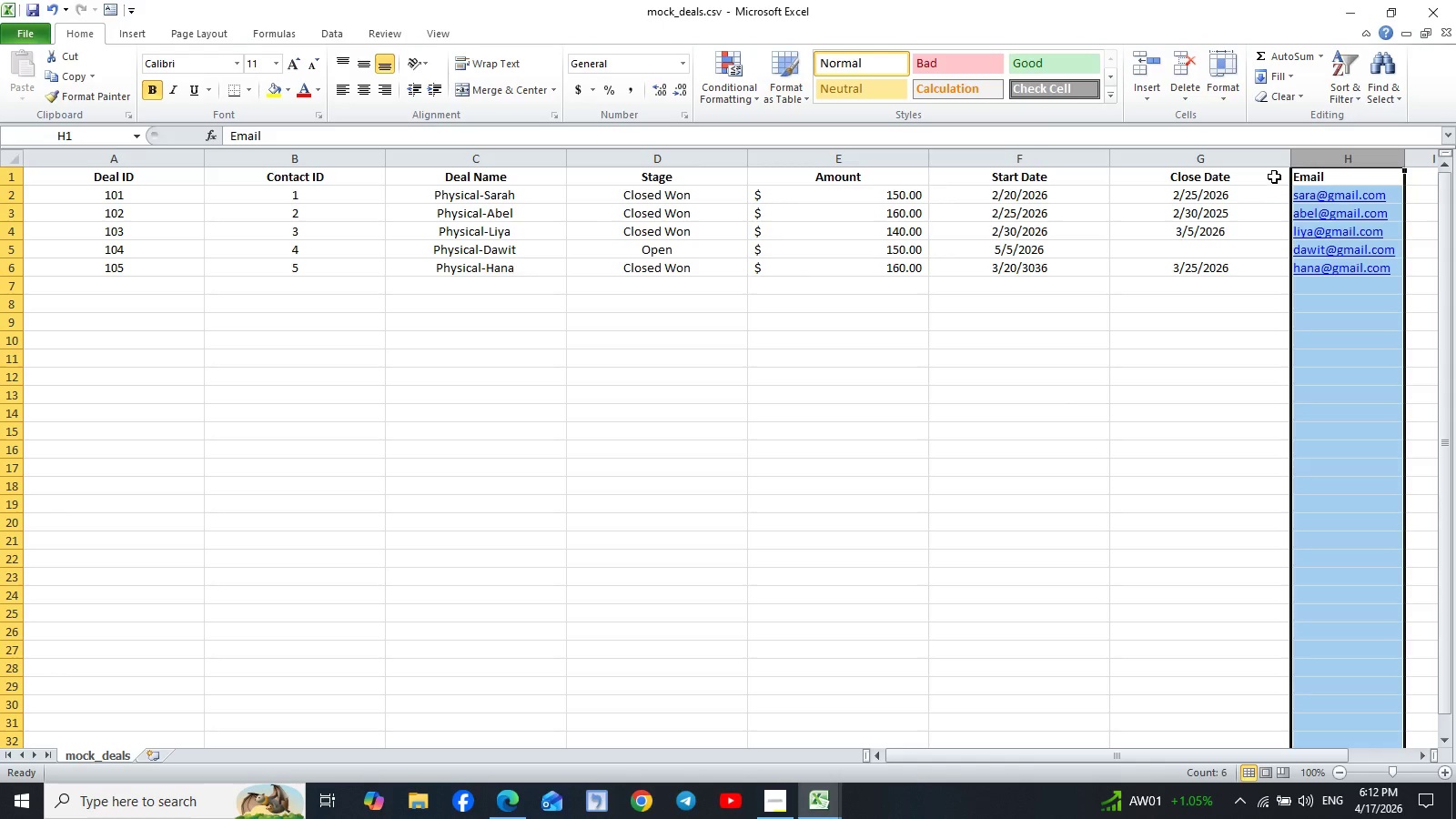 
mouse_move([974, 176])
 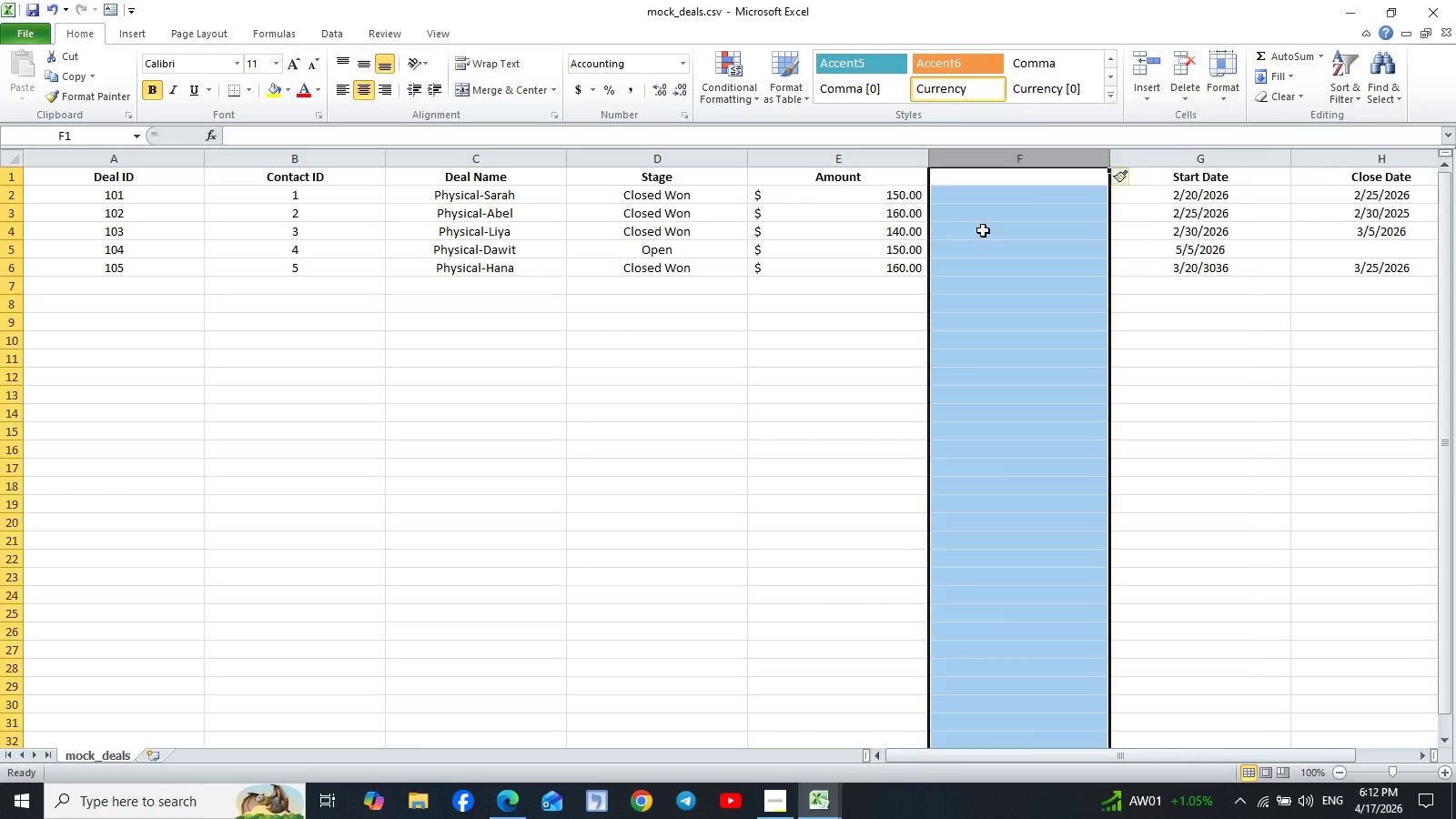 
left_click([977, 191])
 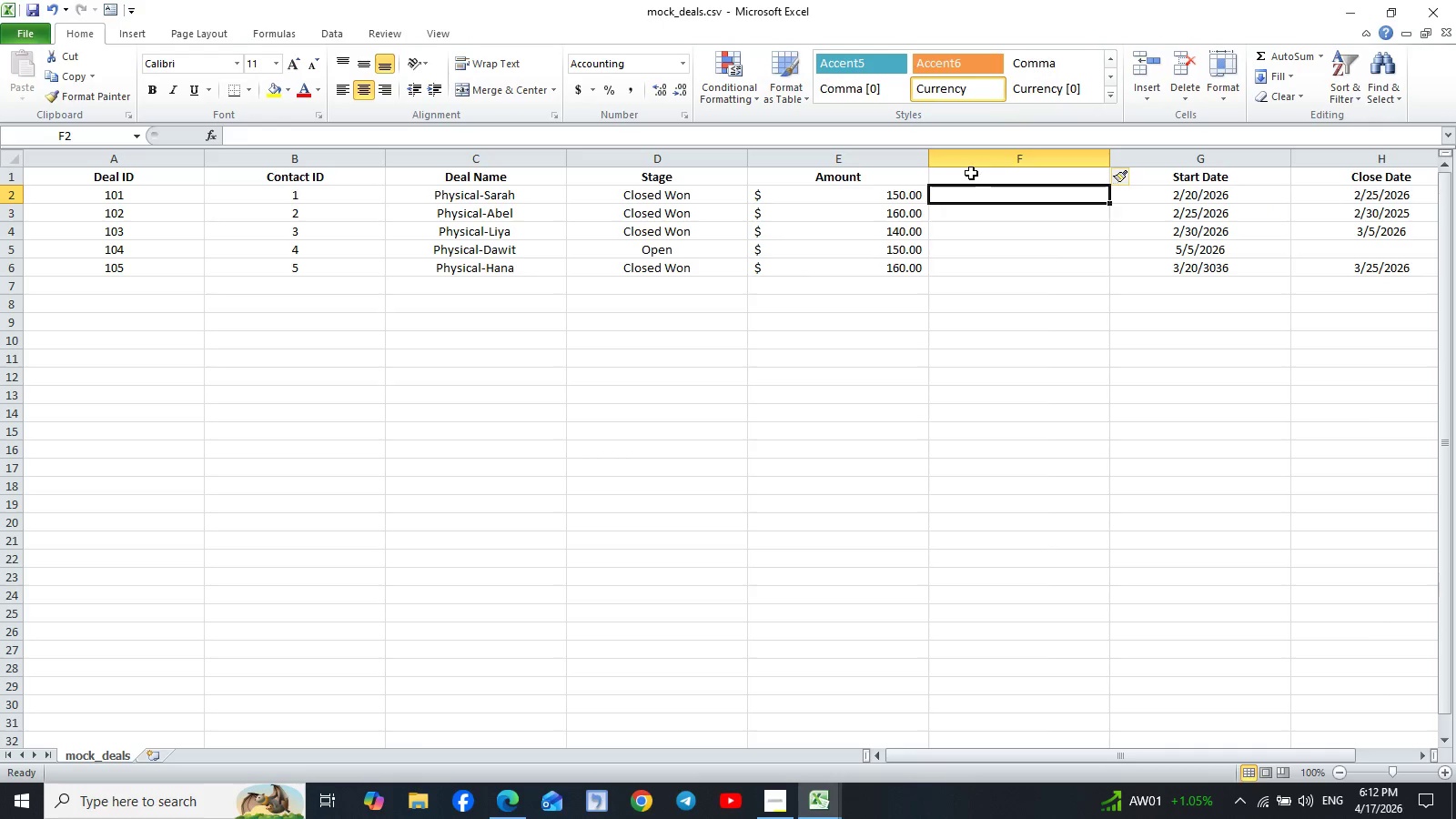 
left_click([971, 172])
 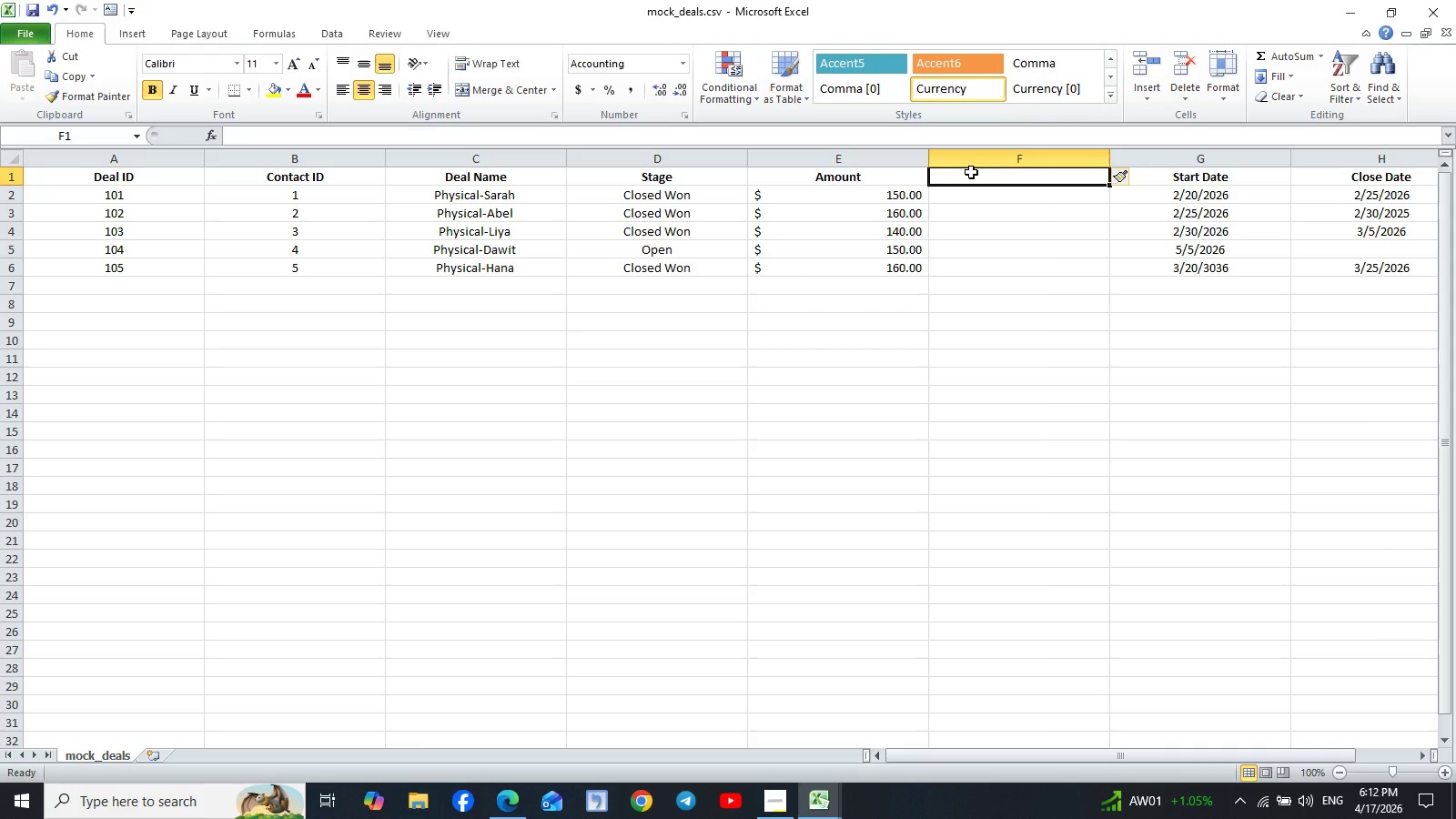 
type(Pipen)
key(Backspace)
type(lines)
 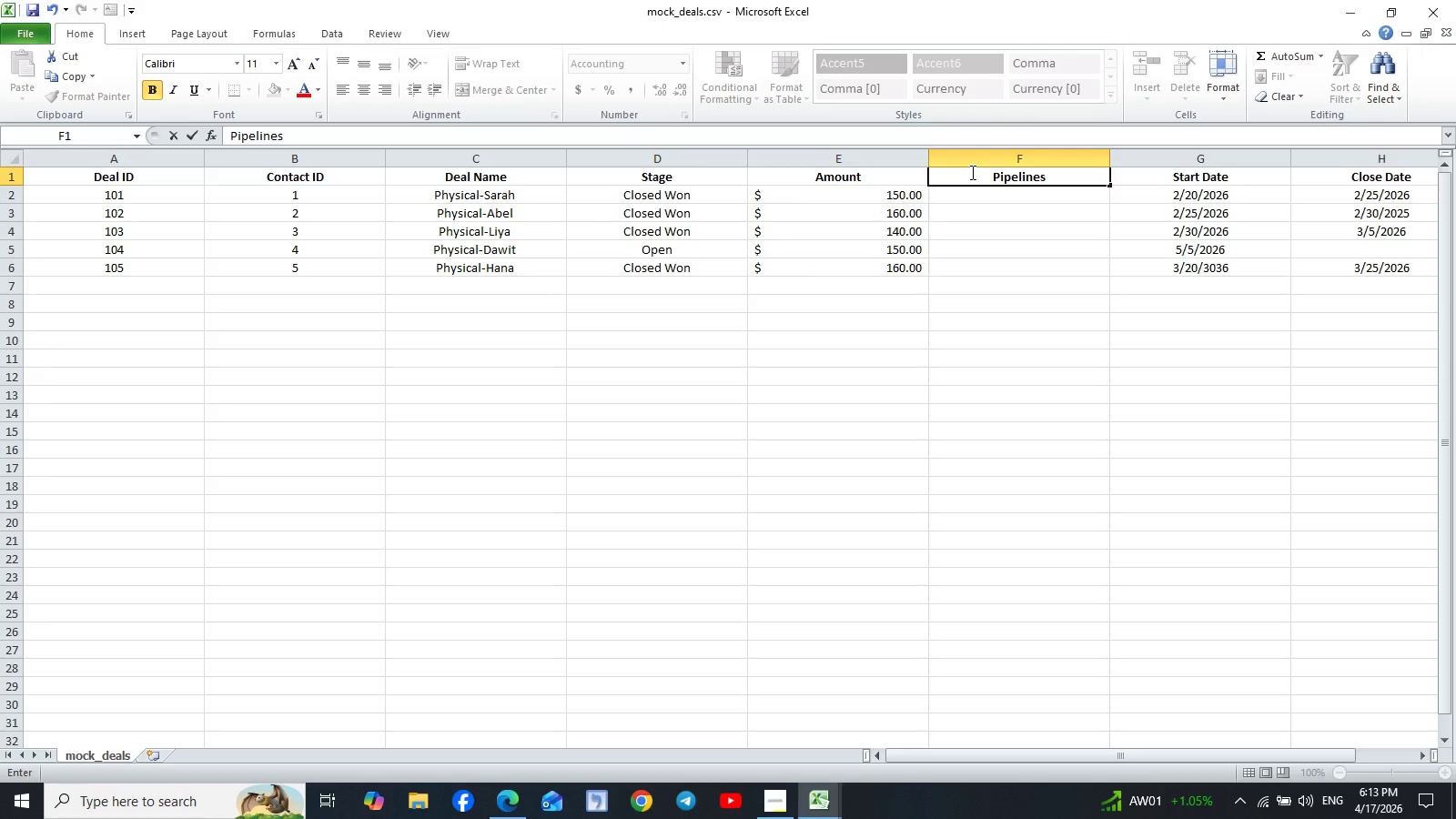 
key(Backspace)
 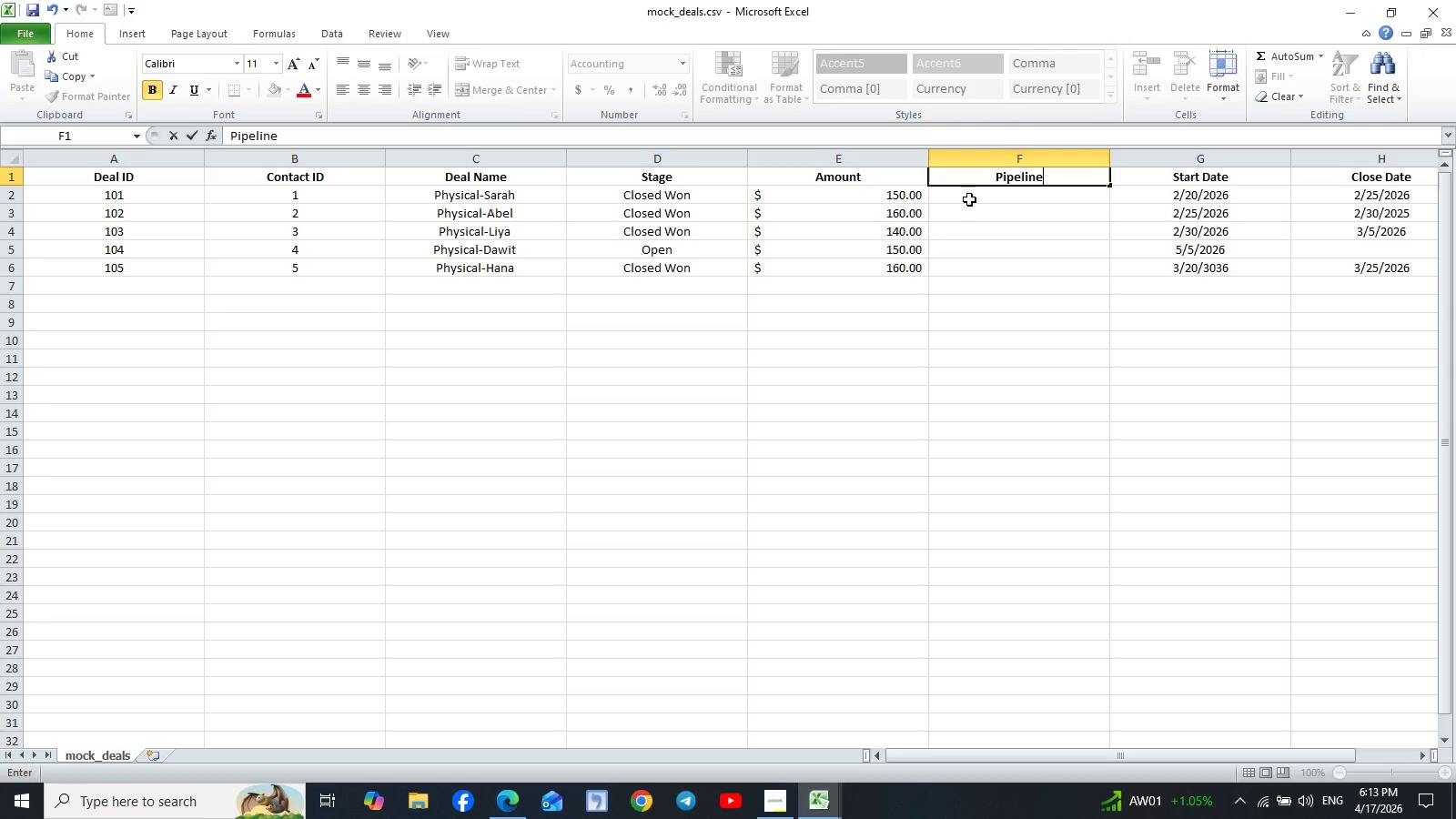 
left_click([969, 198])
 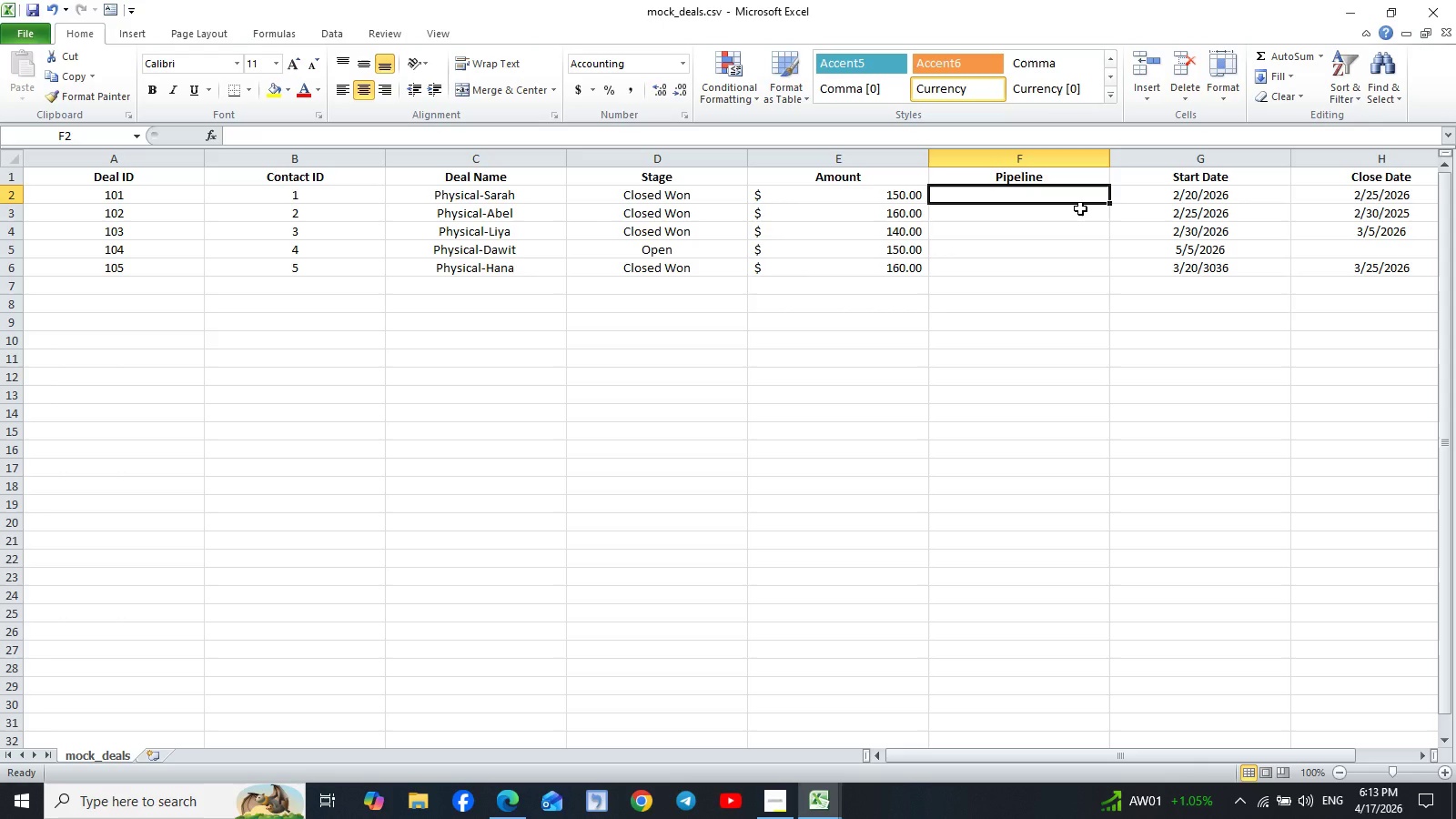 
wait(5.41)
 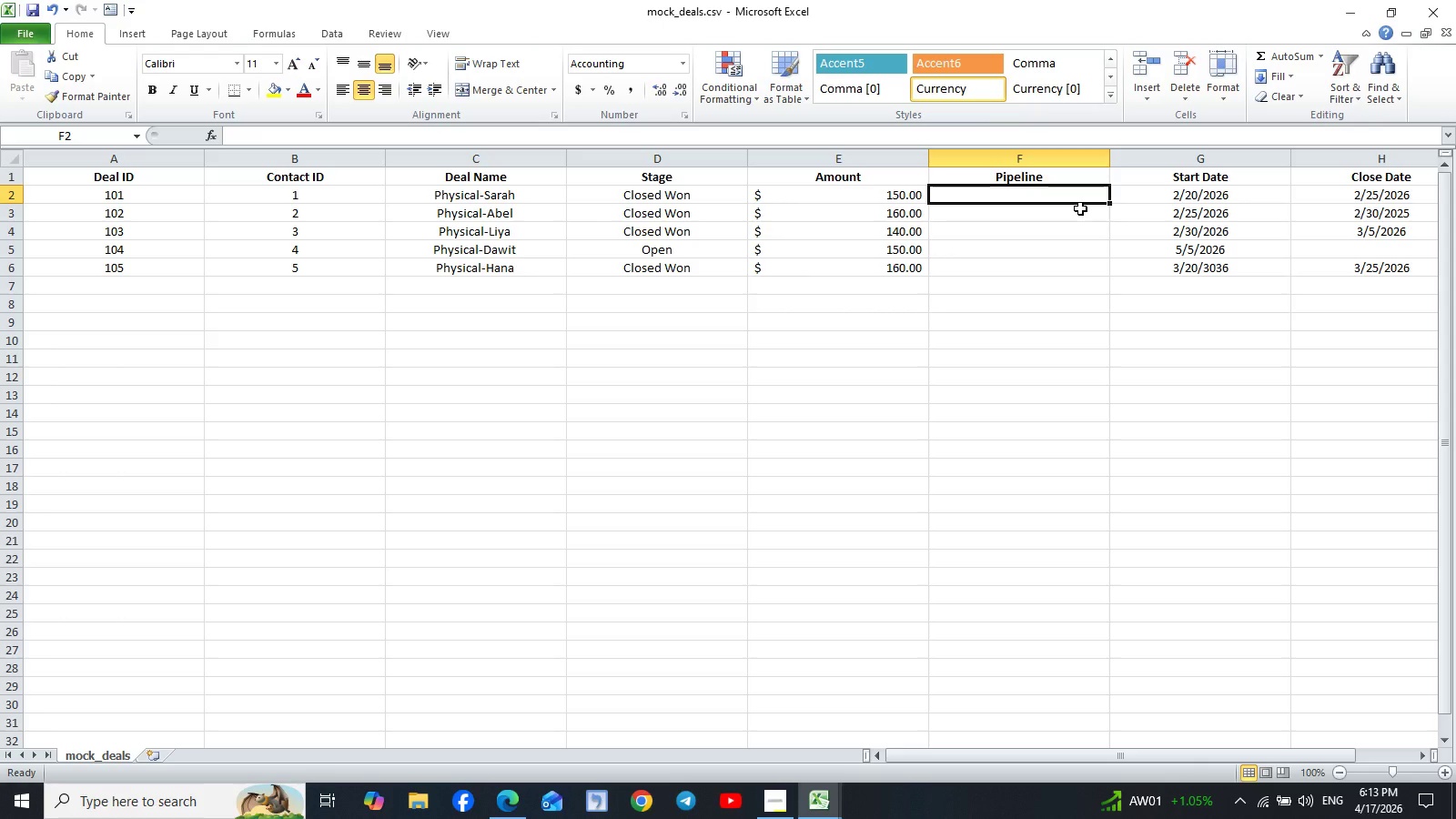 
type(sales Pipeline)
 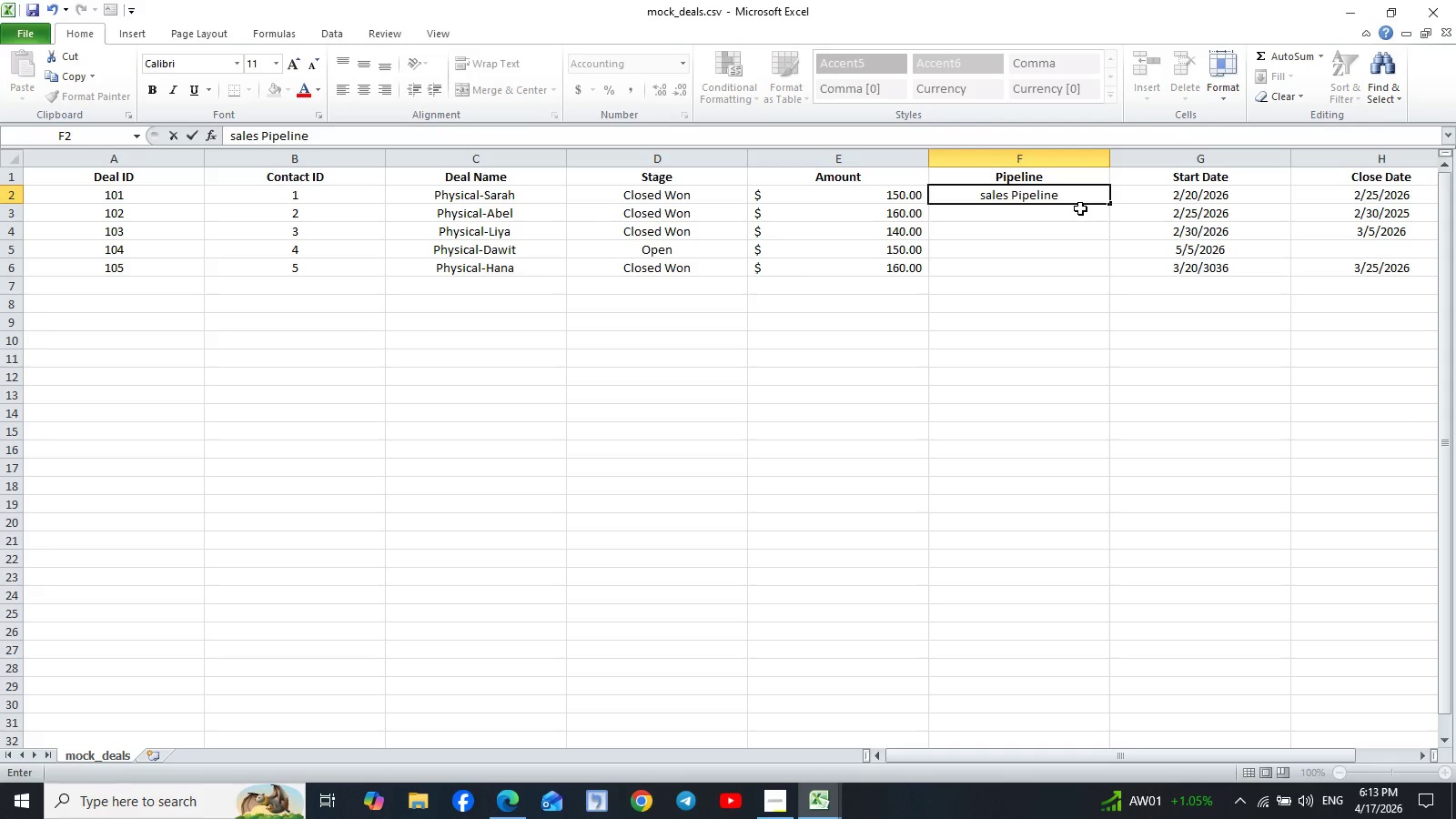 
left_click_drag(start_coordinate=[1108, 206], to_coordinate=[1105, 277])
 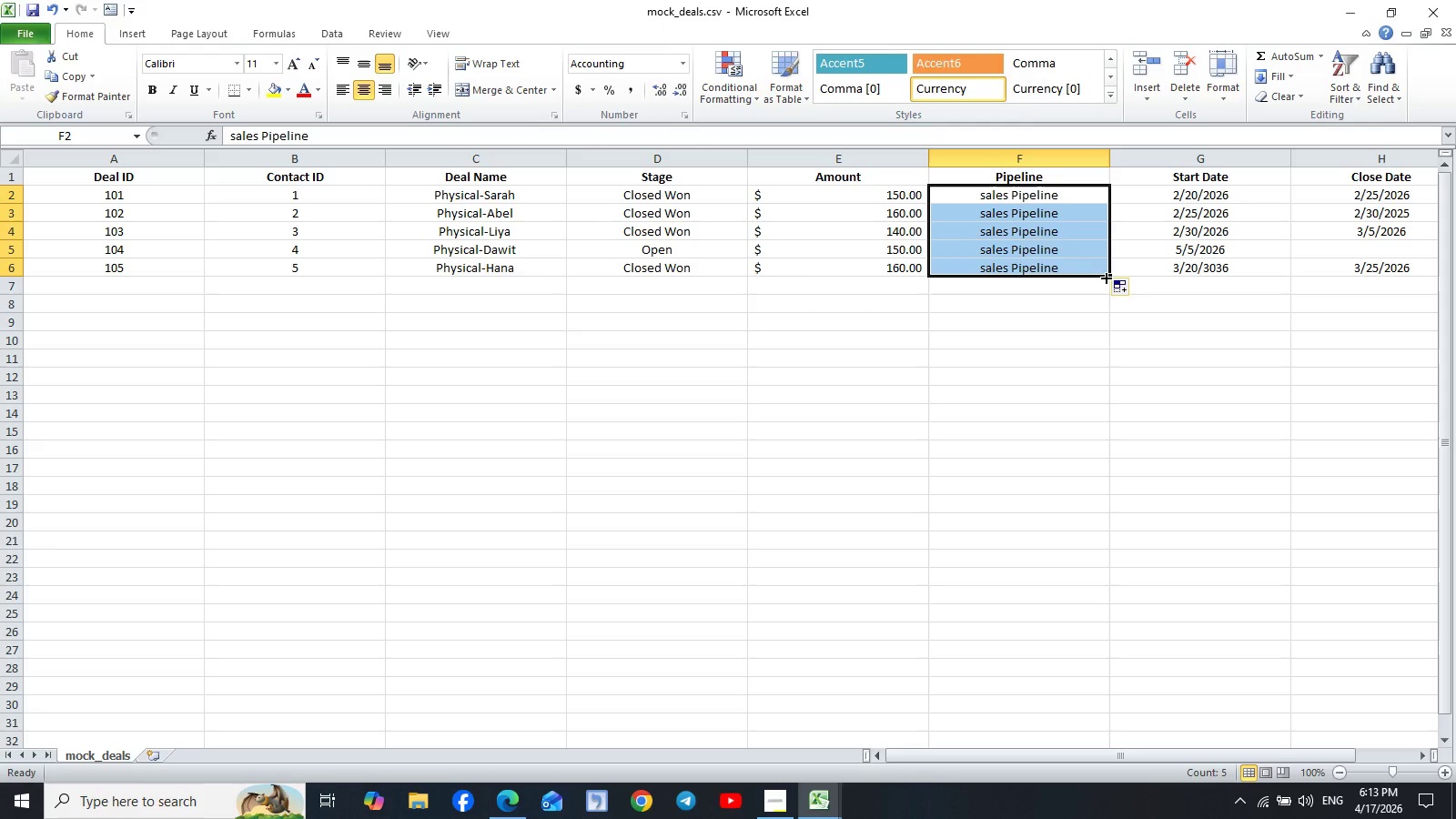 
key(Control+S)
 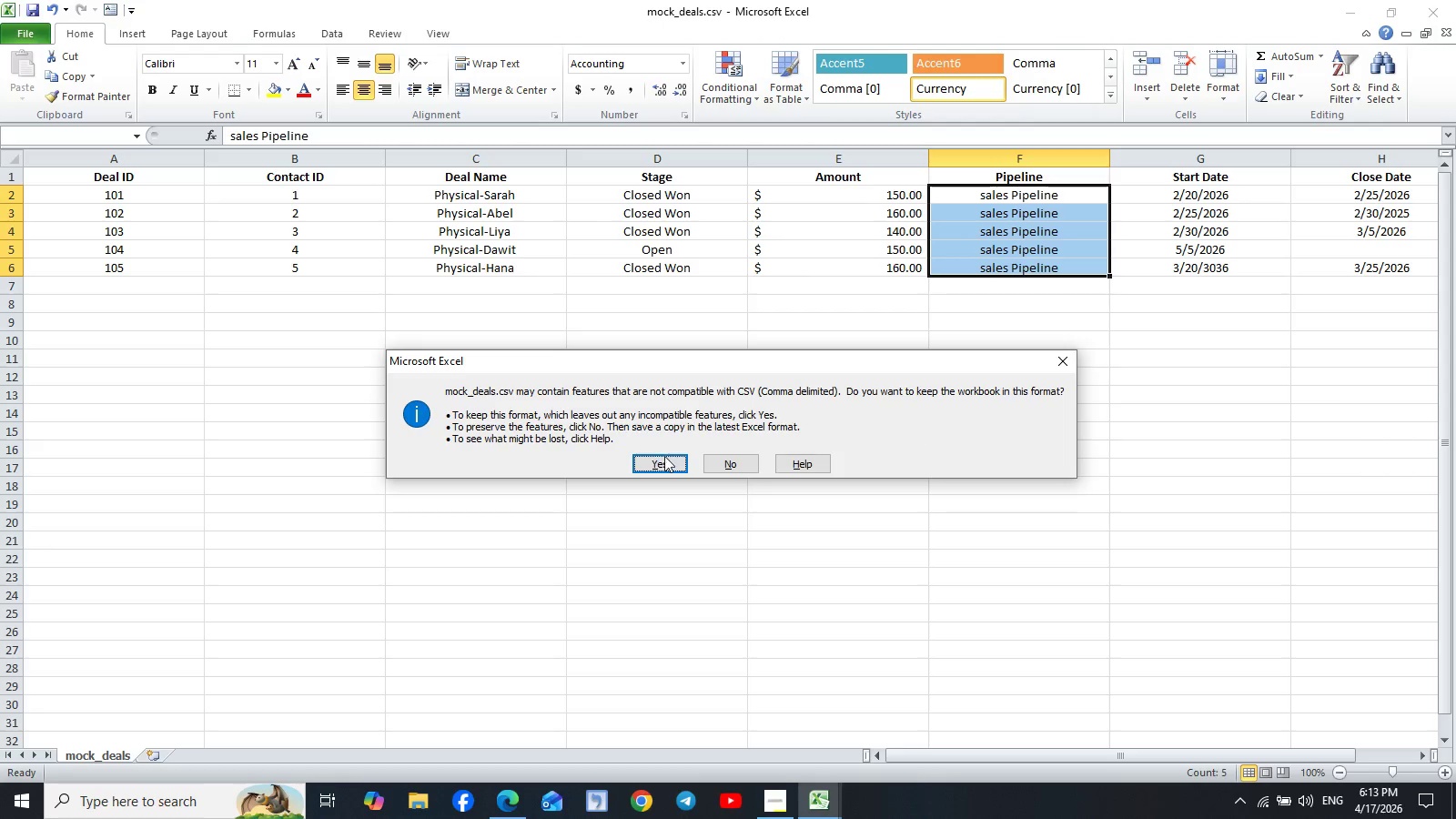 
left_click([661, 469])
 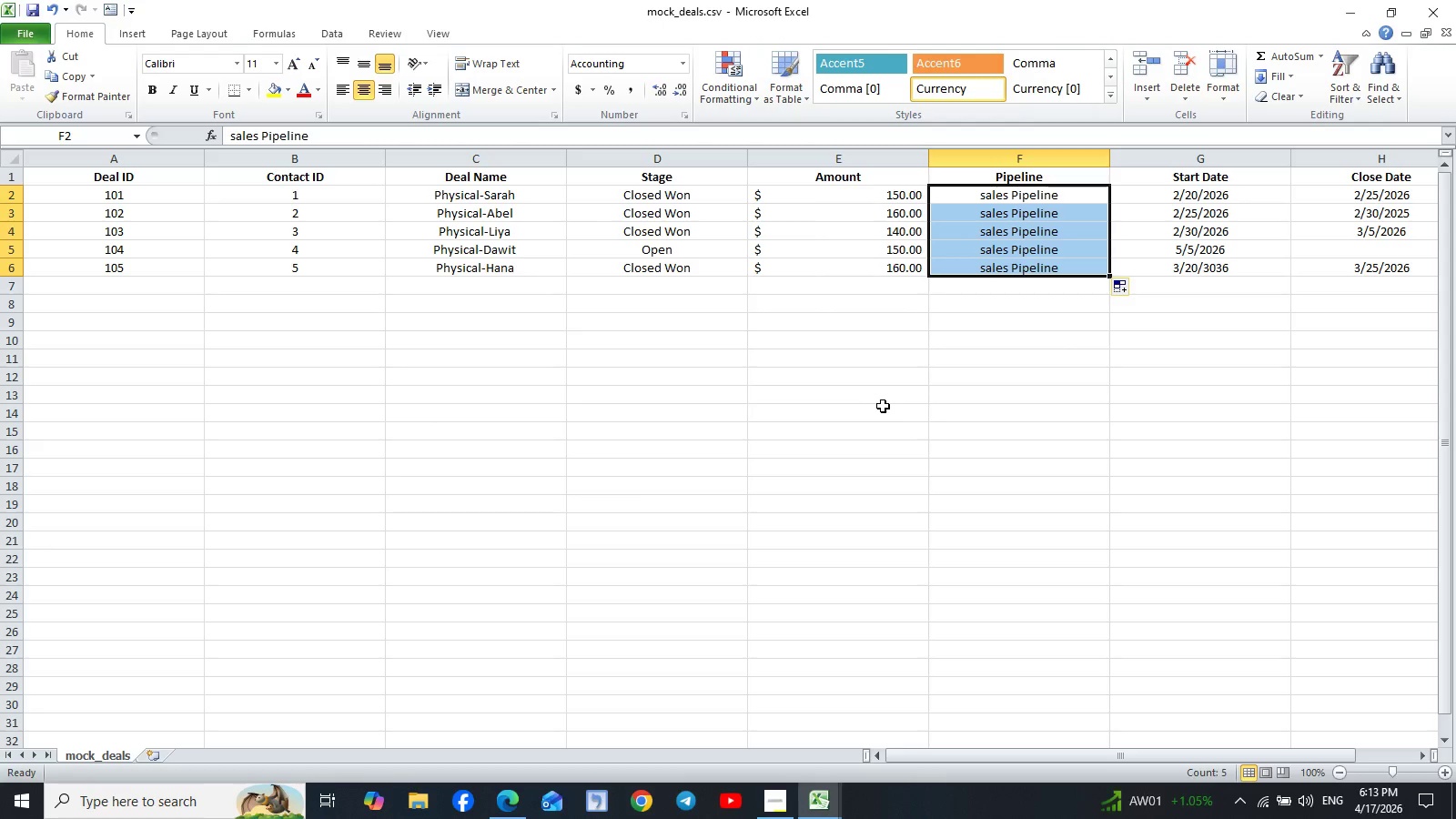 
key(Control+S)
 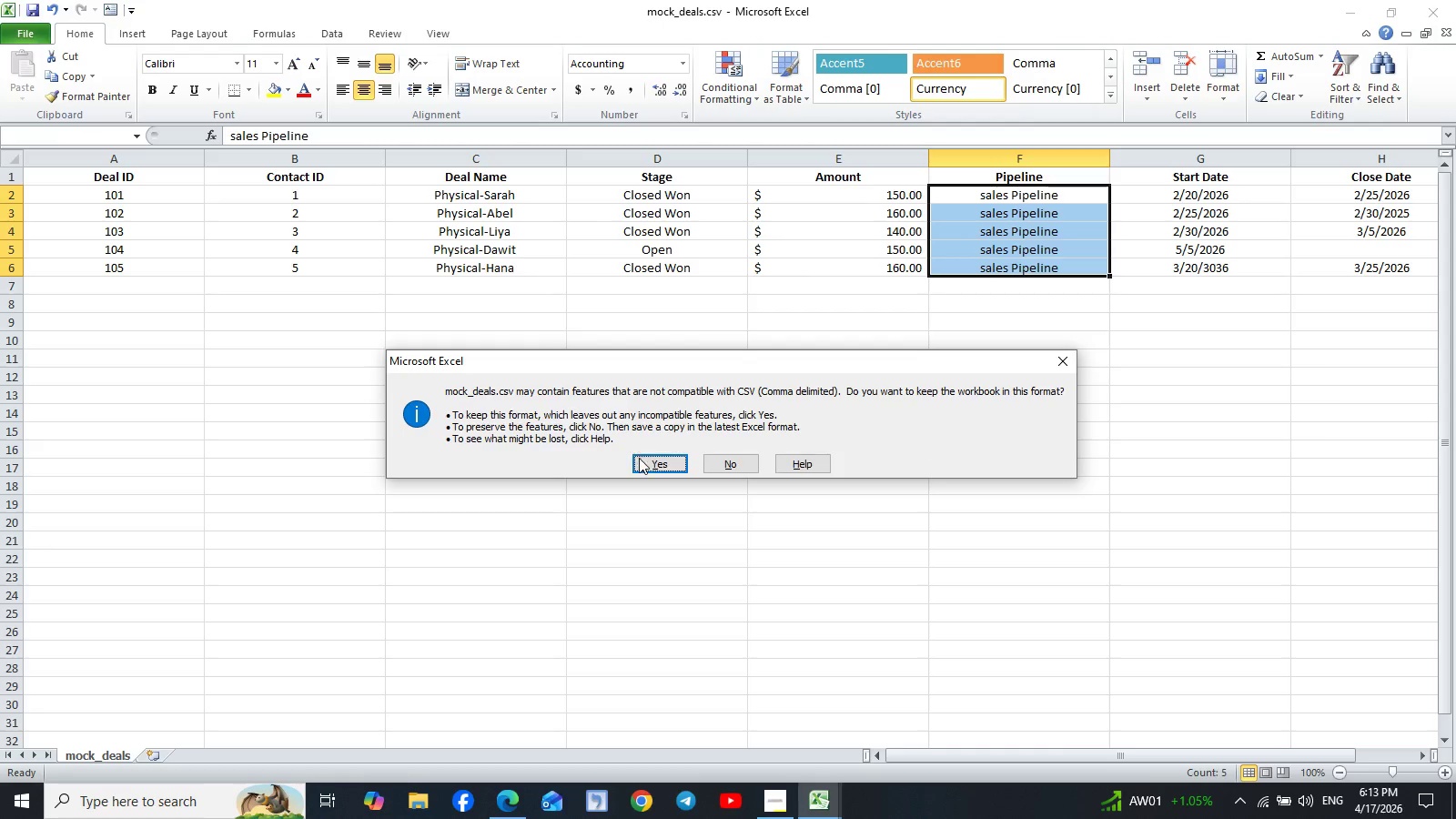 
left_click([647, 460])
 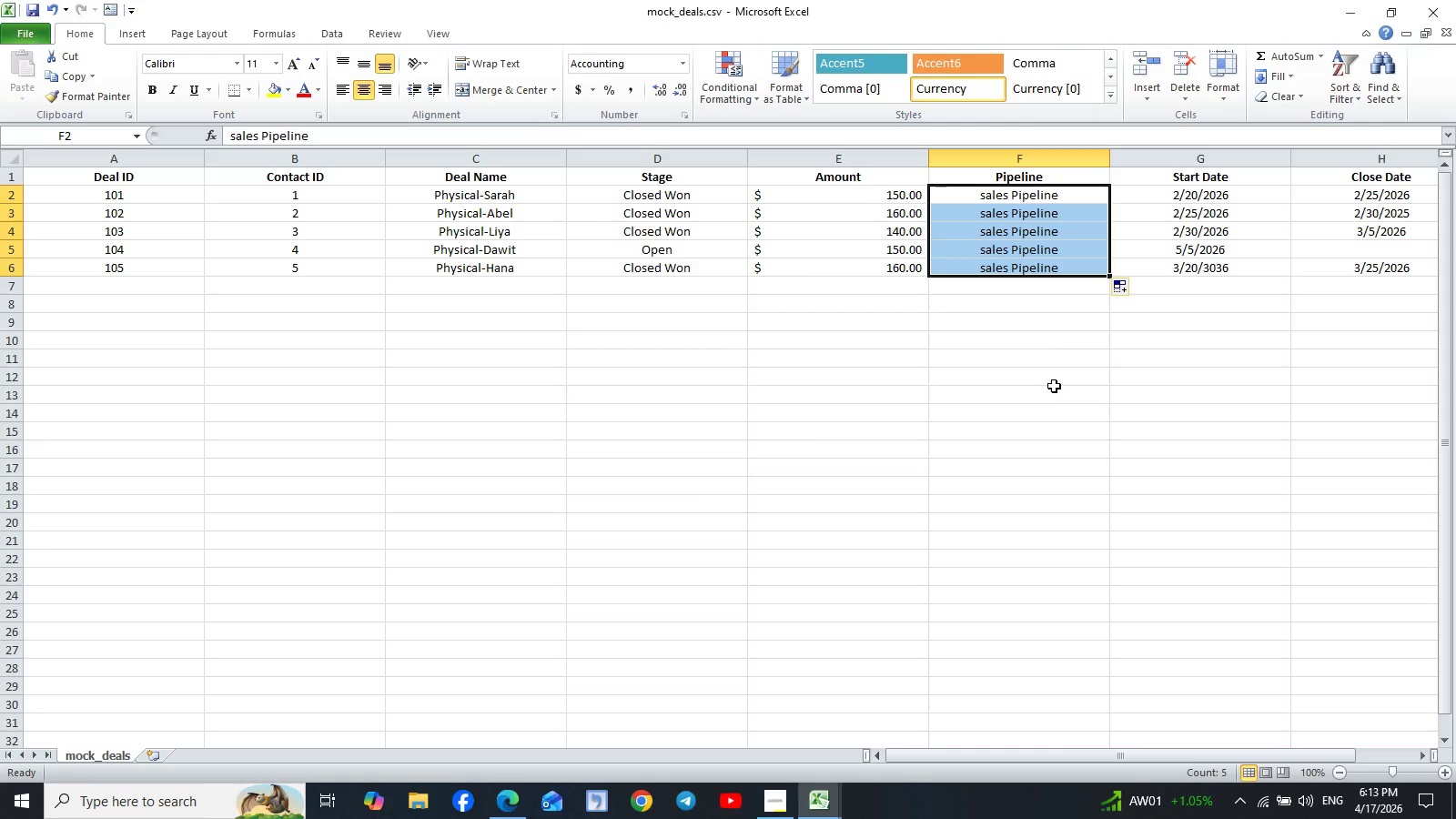 
left_click([1078, 386])
 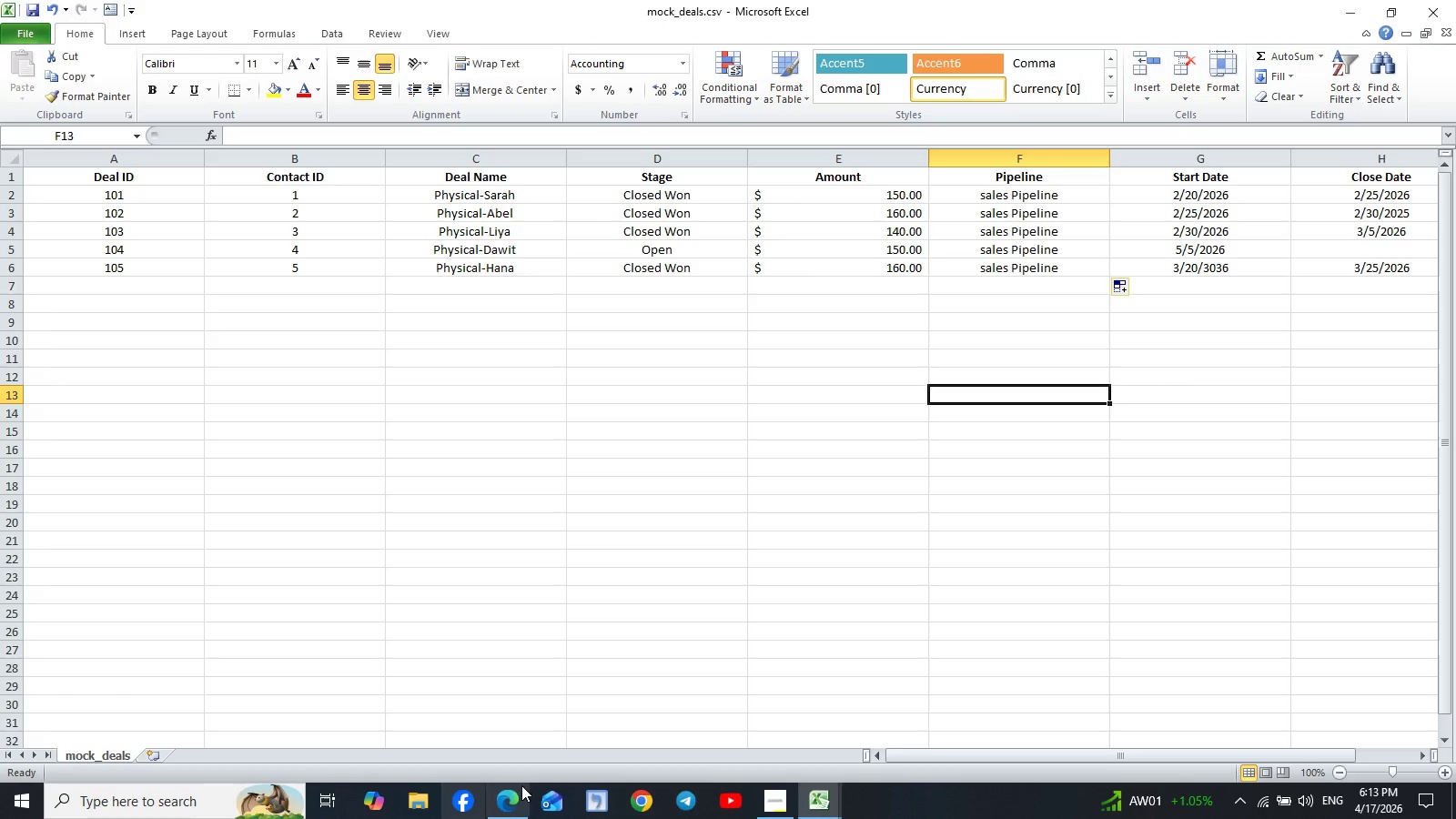 
left_click([528, 808])
 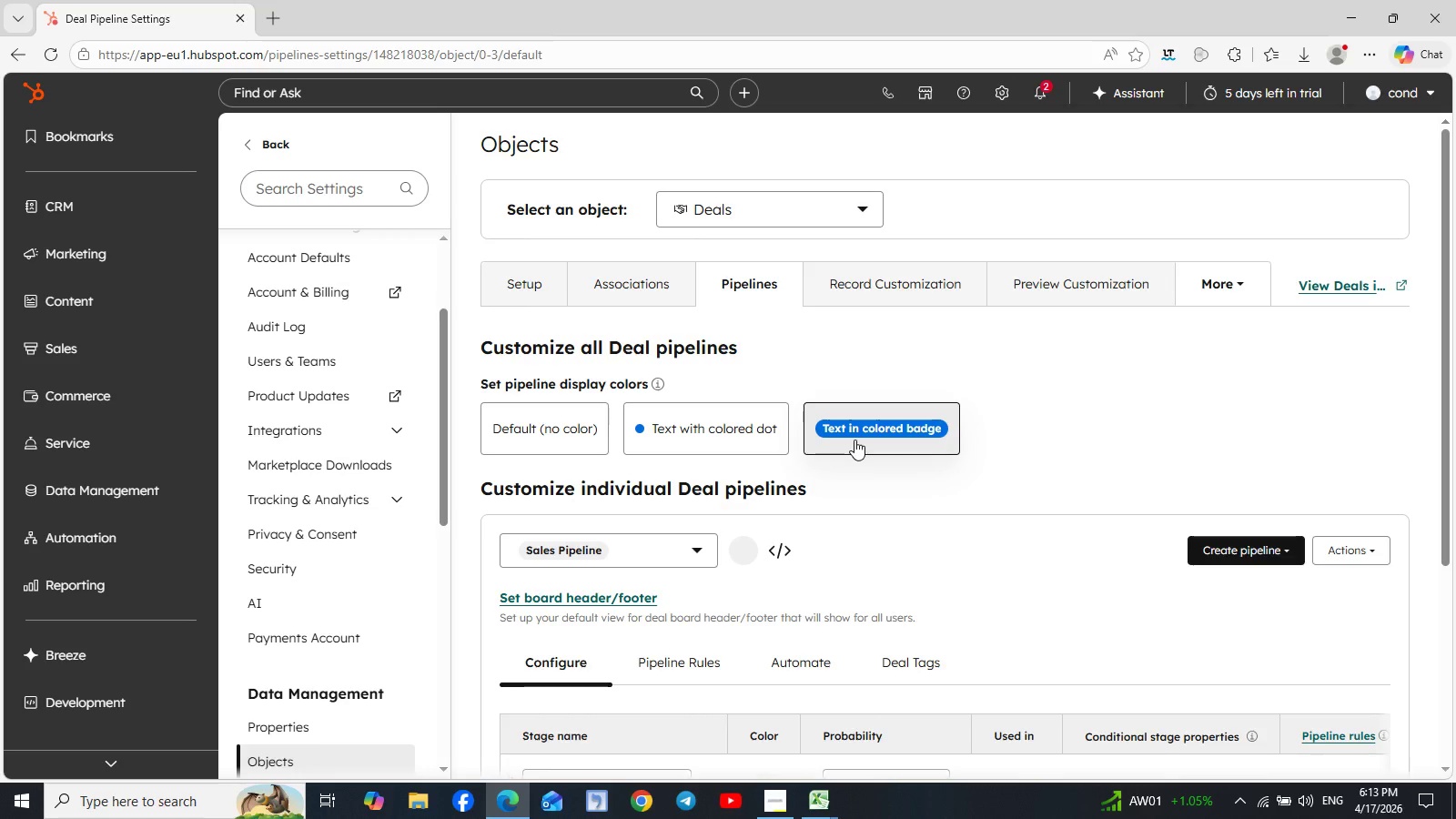 
scroll: coordinate [854, 440], scroll_direction: down, amount: 3.0
 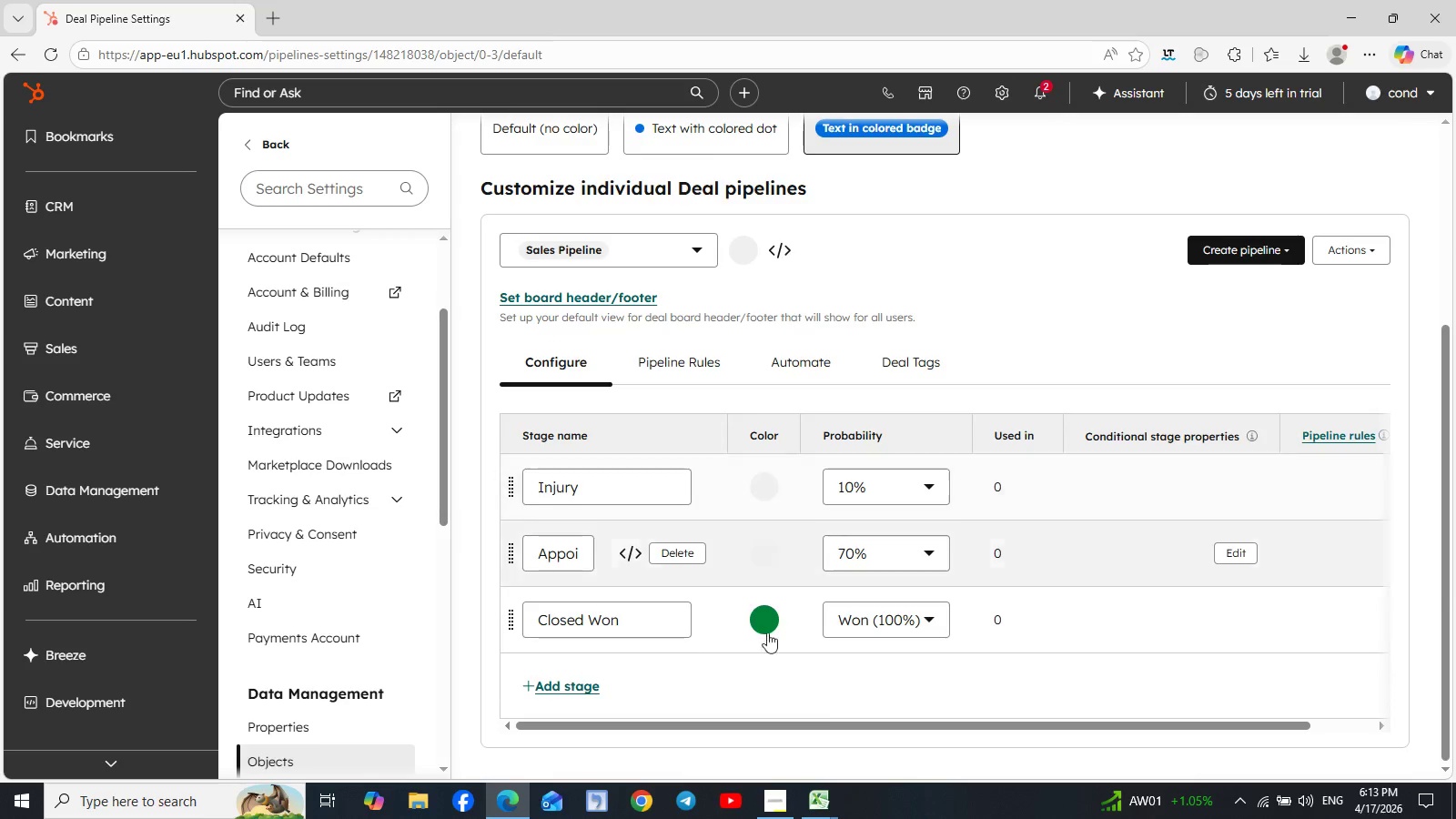 
left_click([815, 805])
 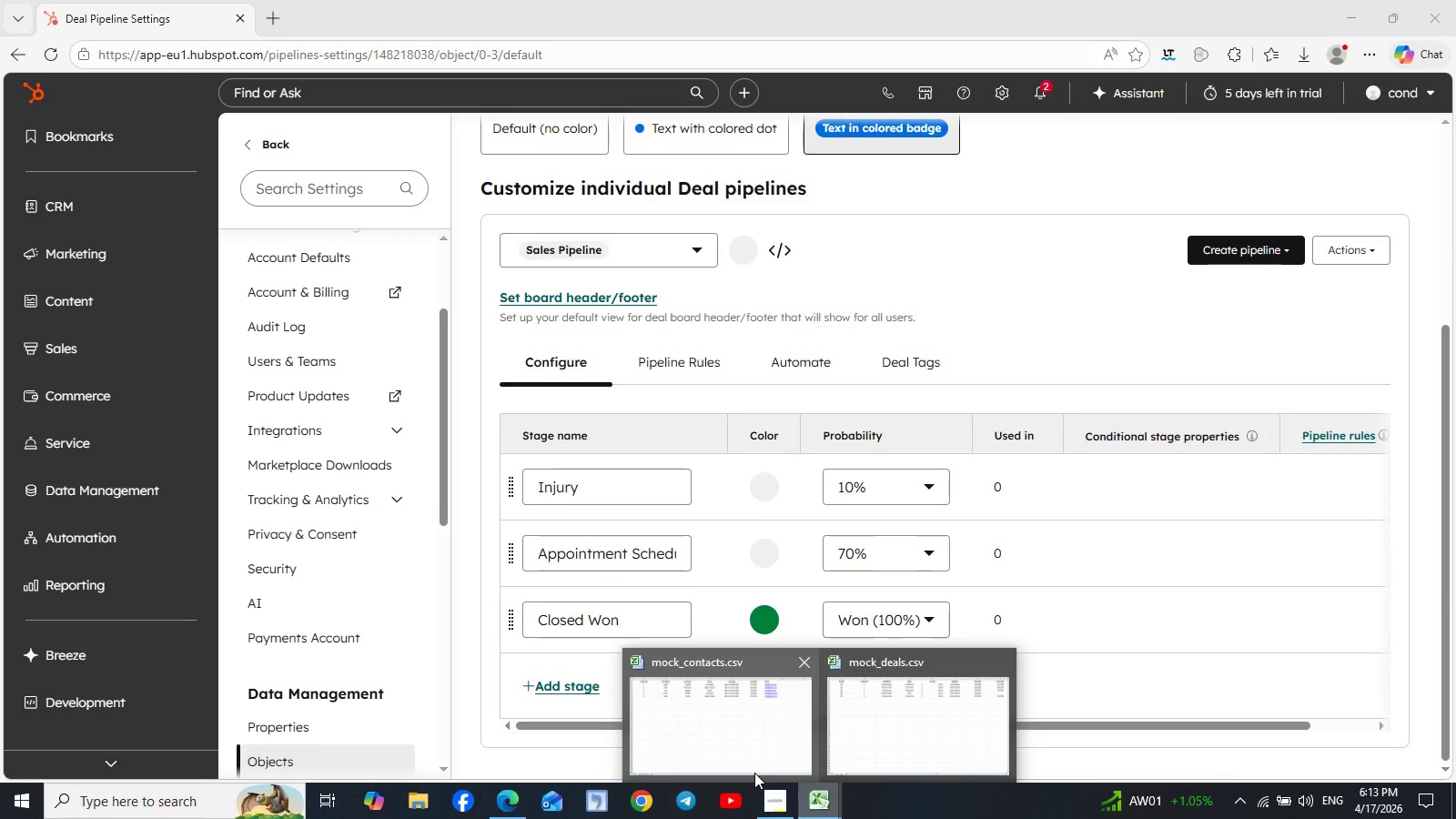 
left_click([754, 773])
 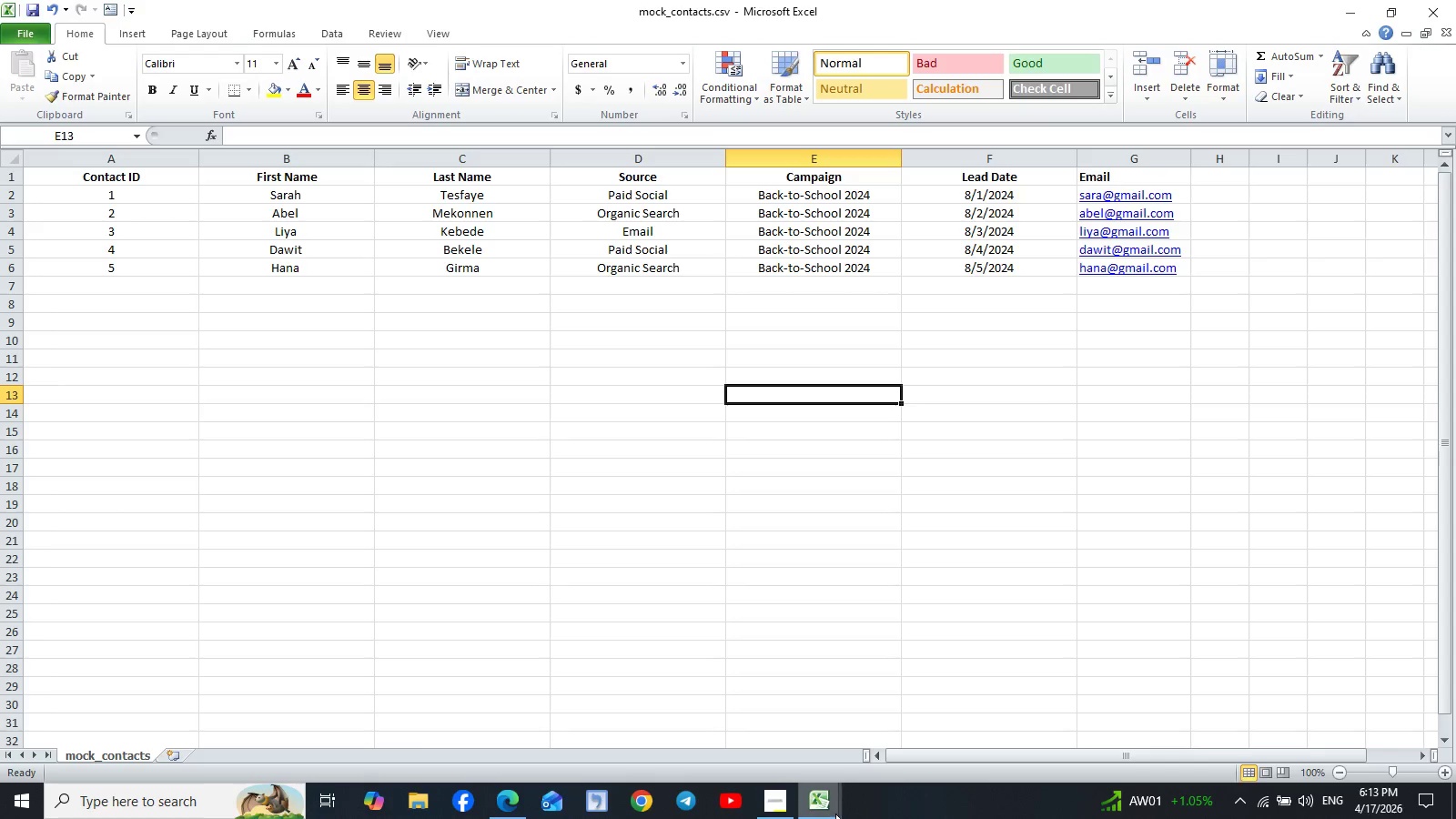 
left_click([899, 727])
 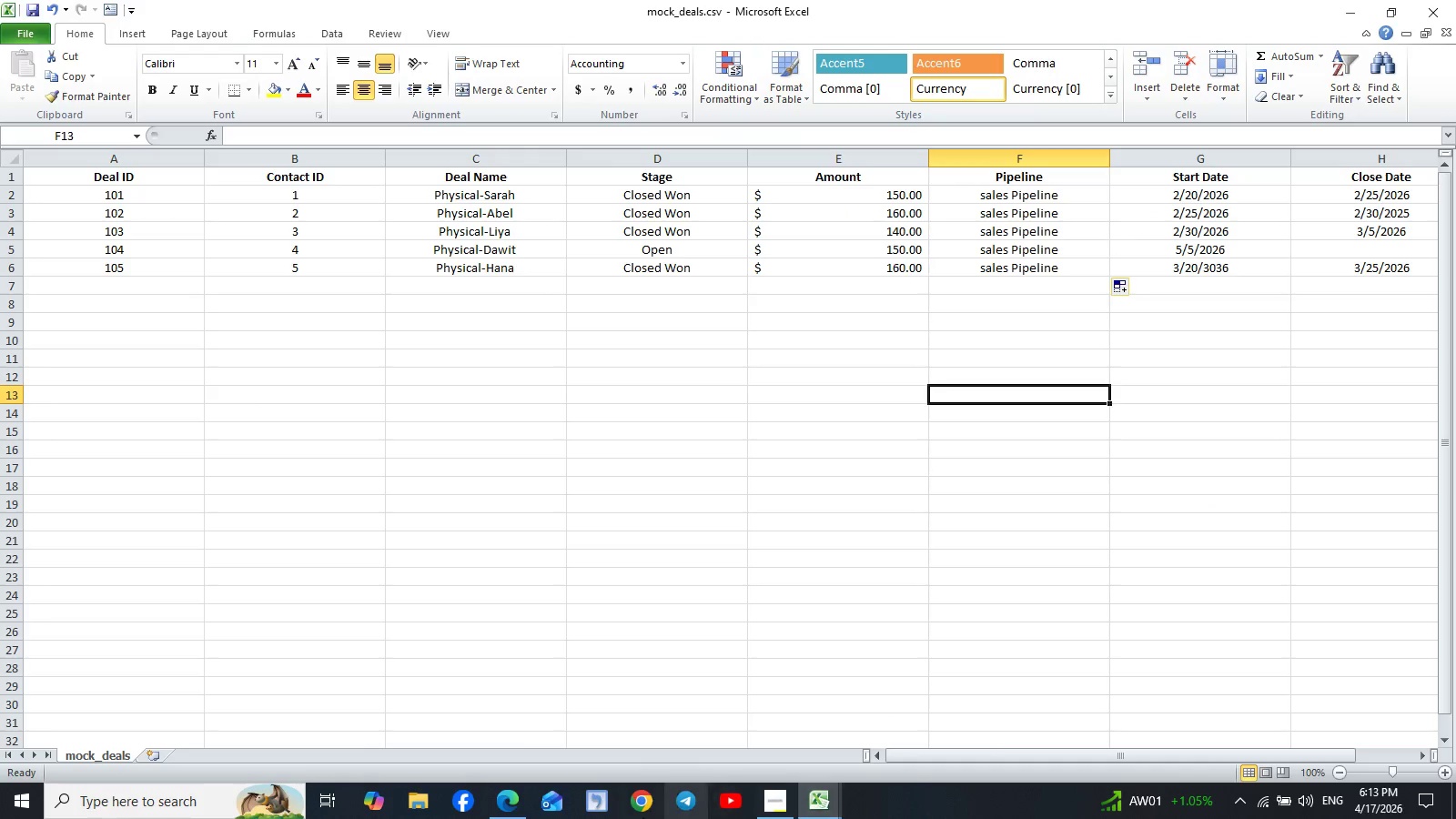 
left_click([499, 809])
 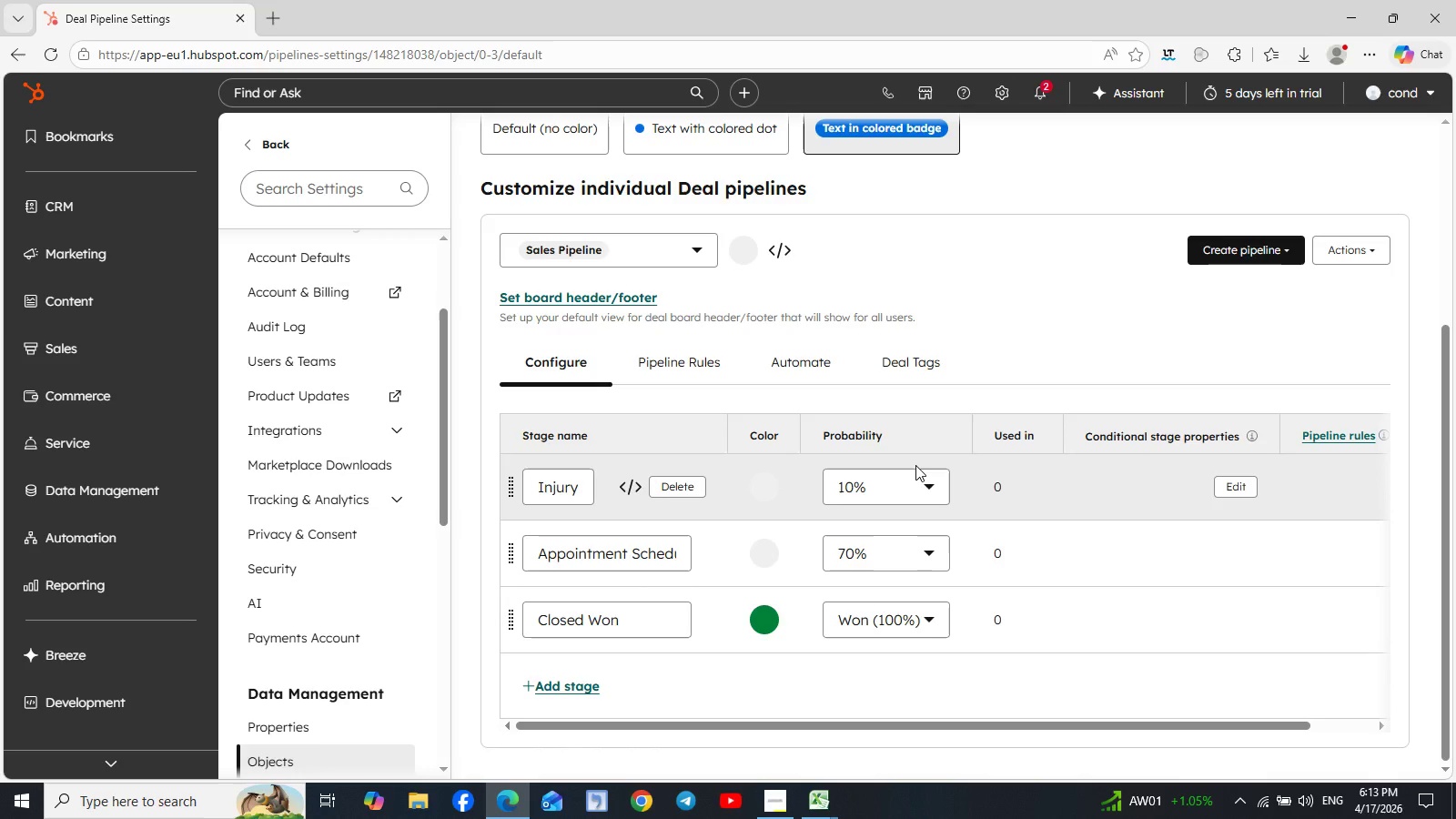 
wait(8.92)
 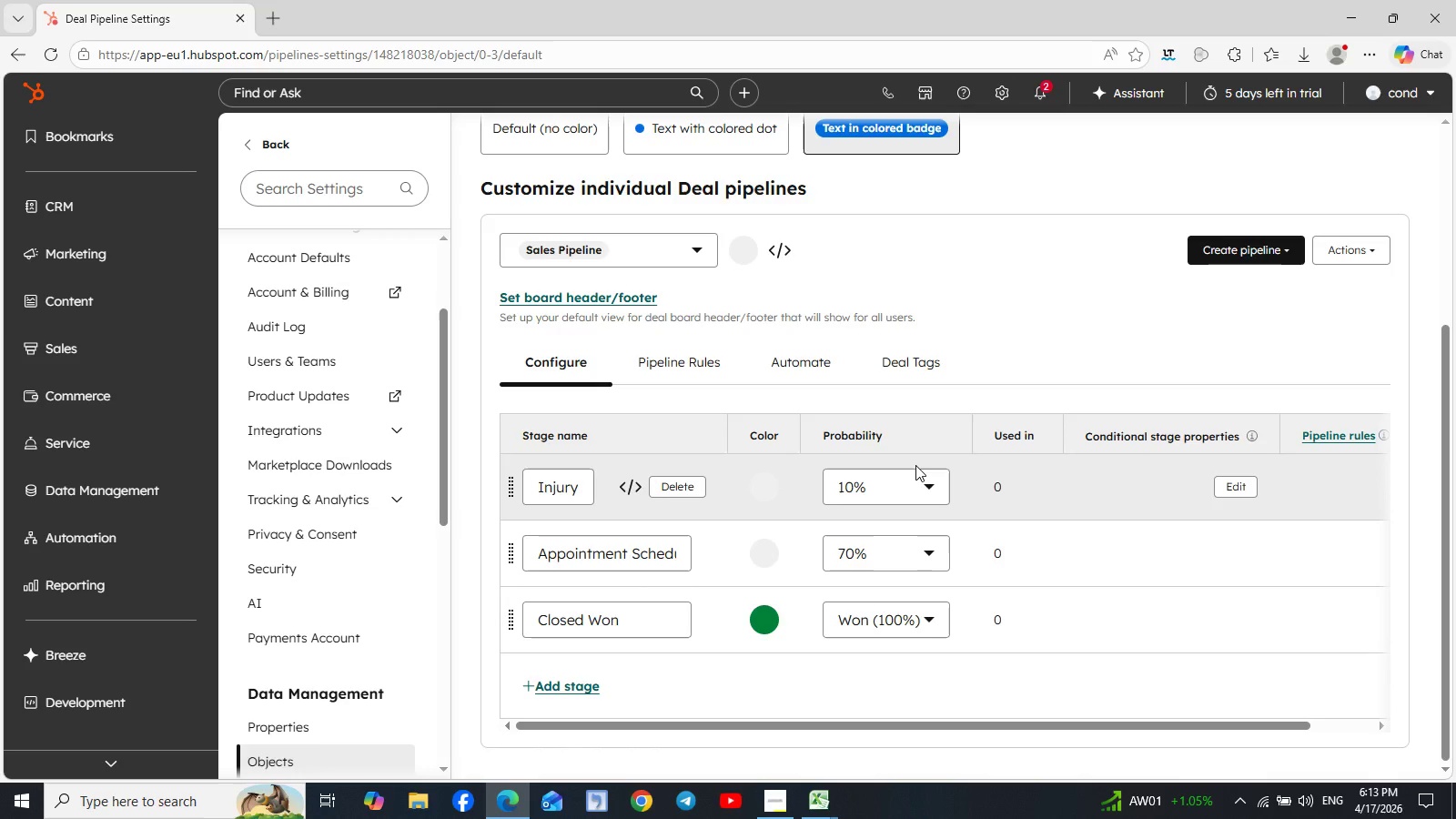 
left_click([183, 200])
 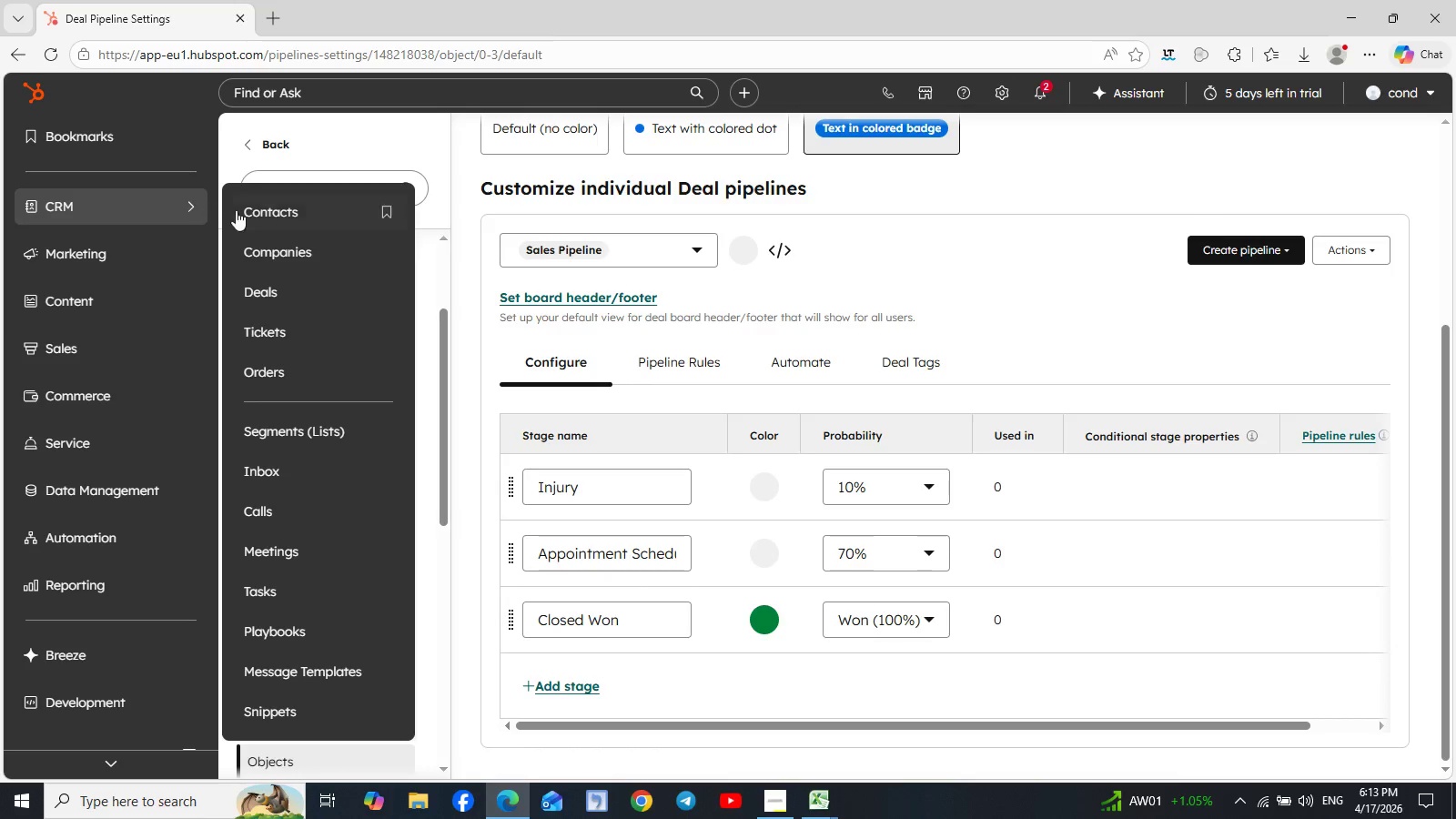 
left_click([261, 214])
 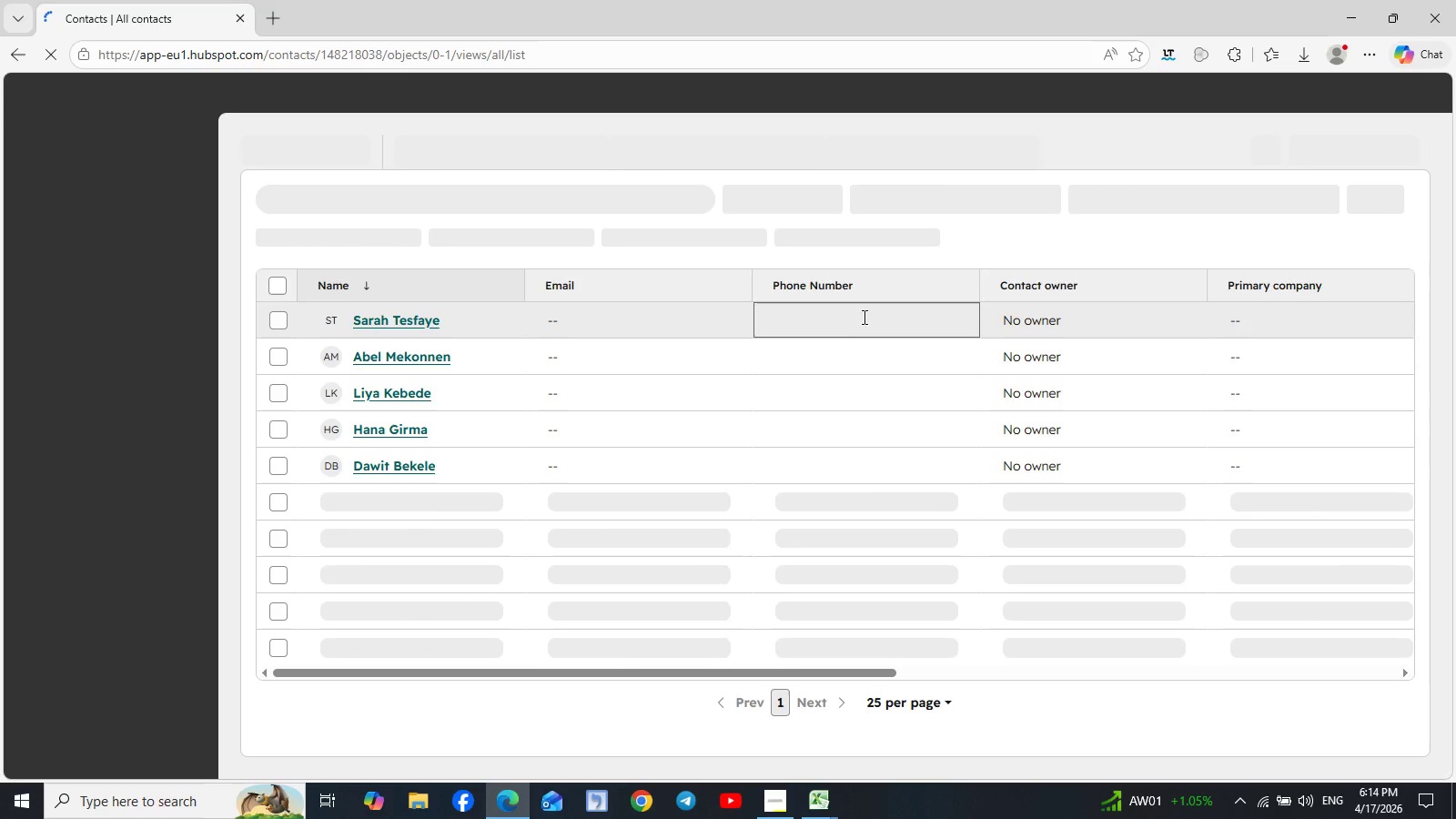 
wait(7.0)
 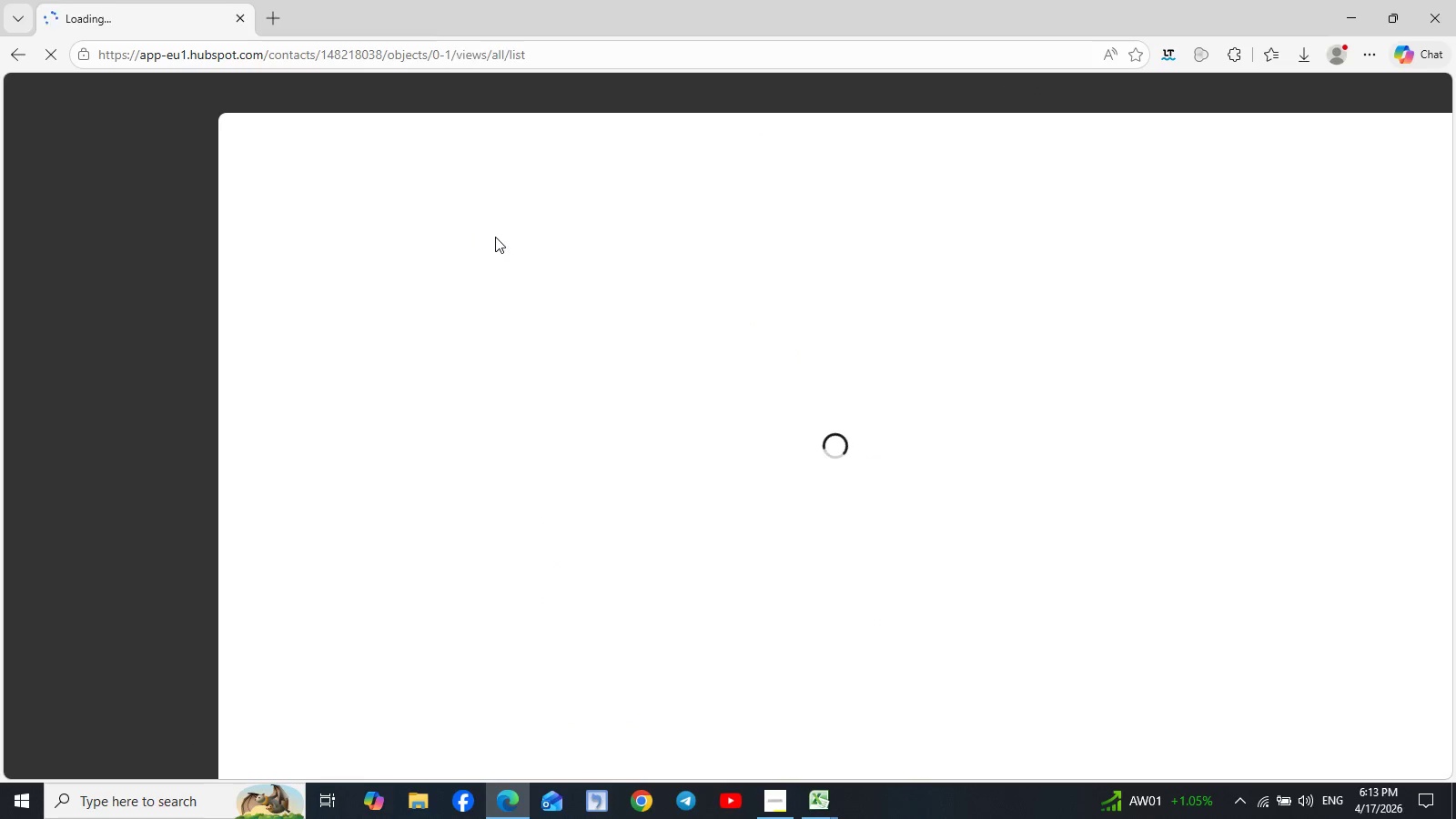 
left_click([282, 287])
 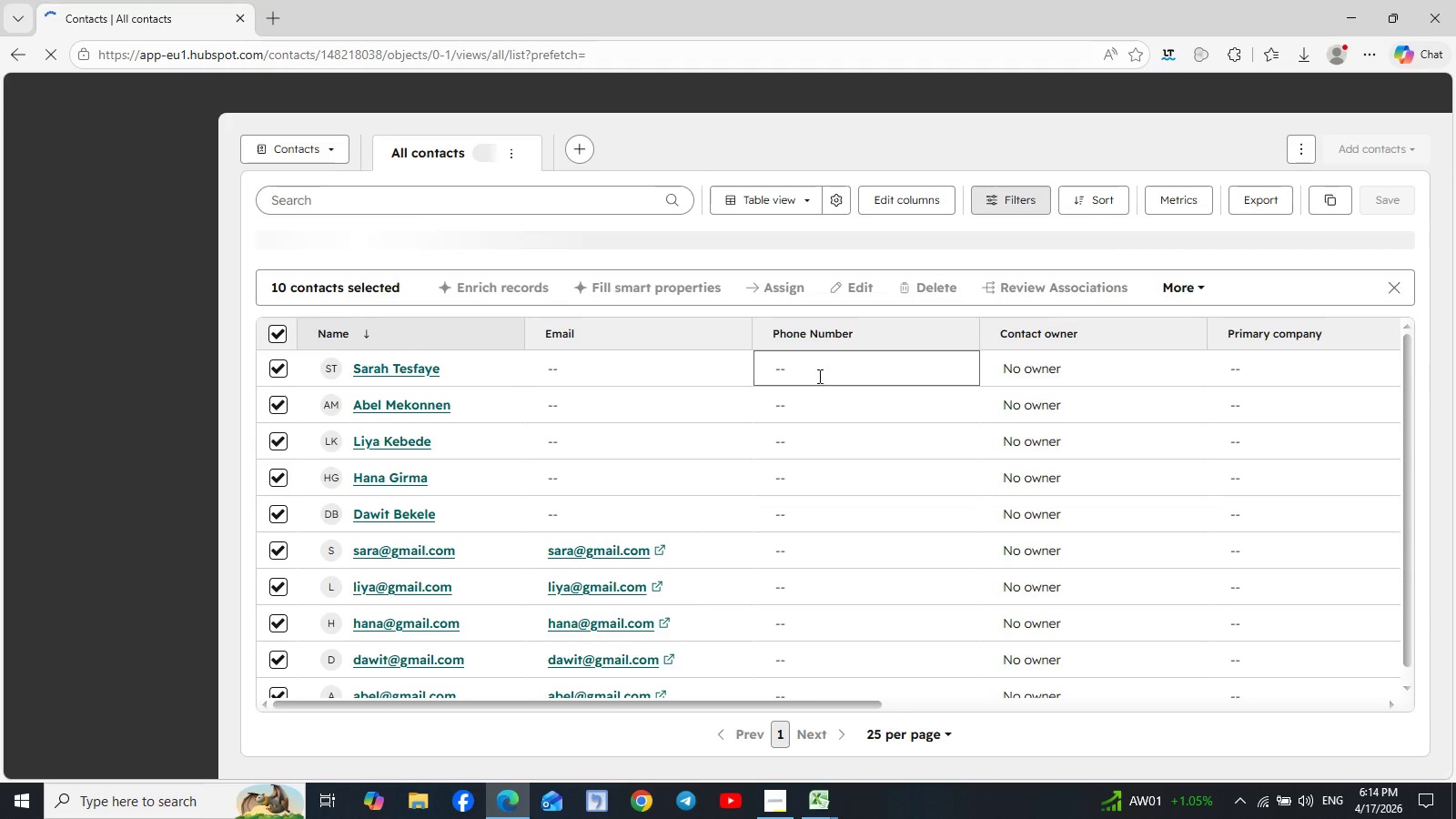 
left_click([936, 289])
 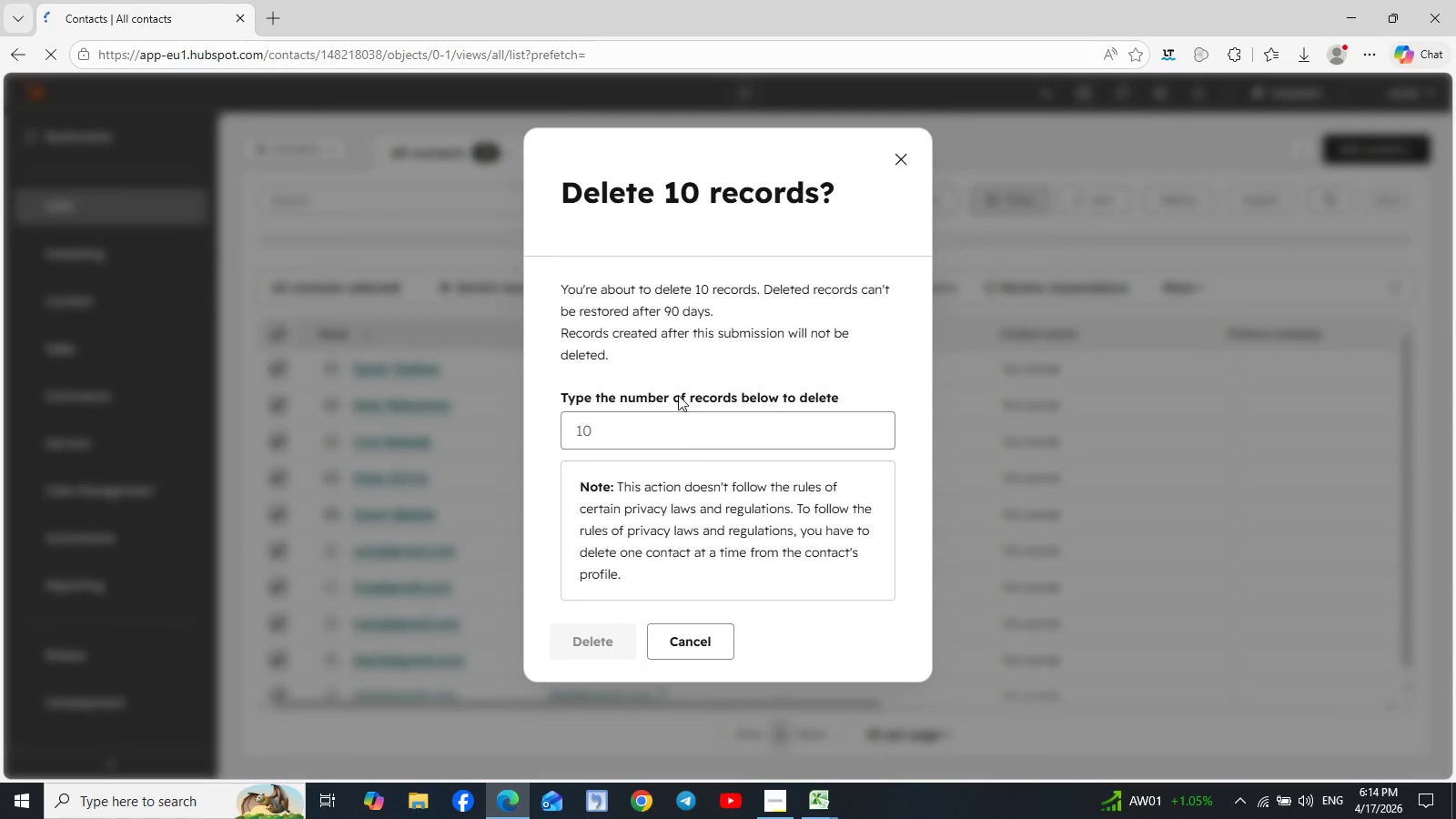 
left_click([618, 433])
 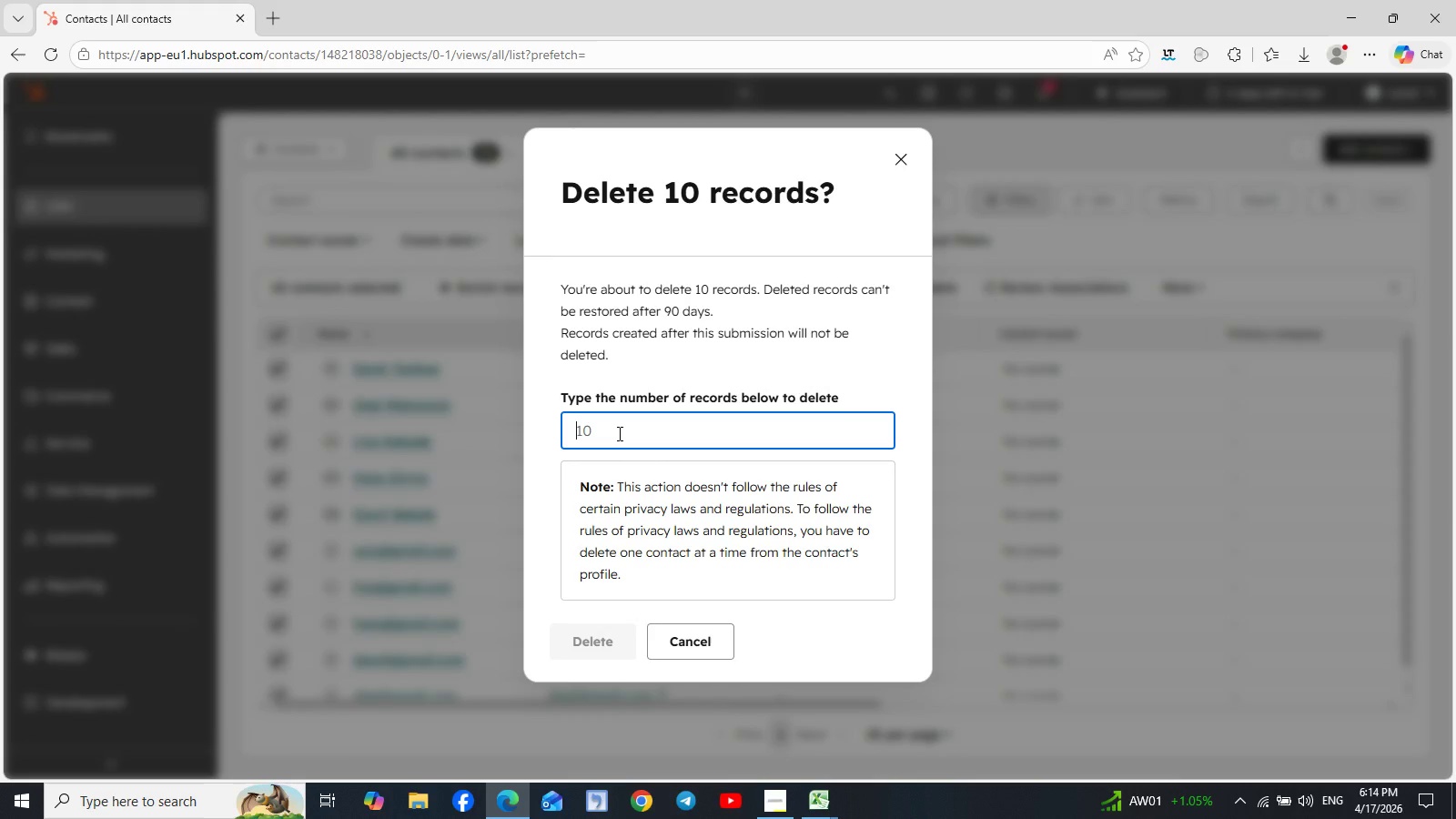 
type(10)
 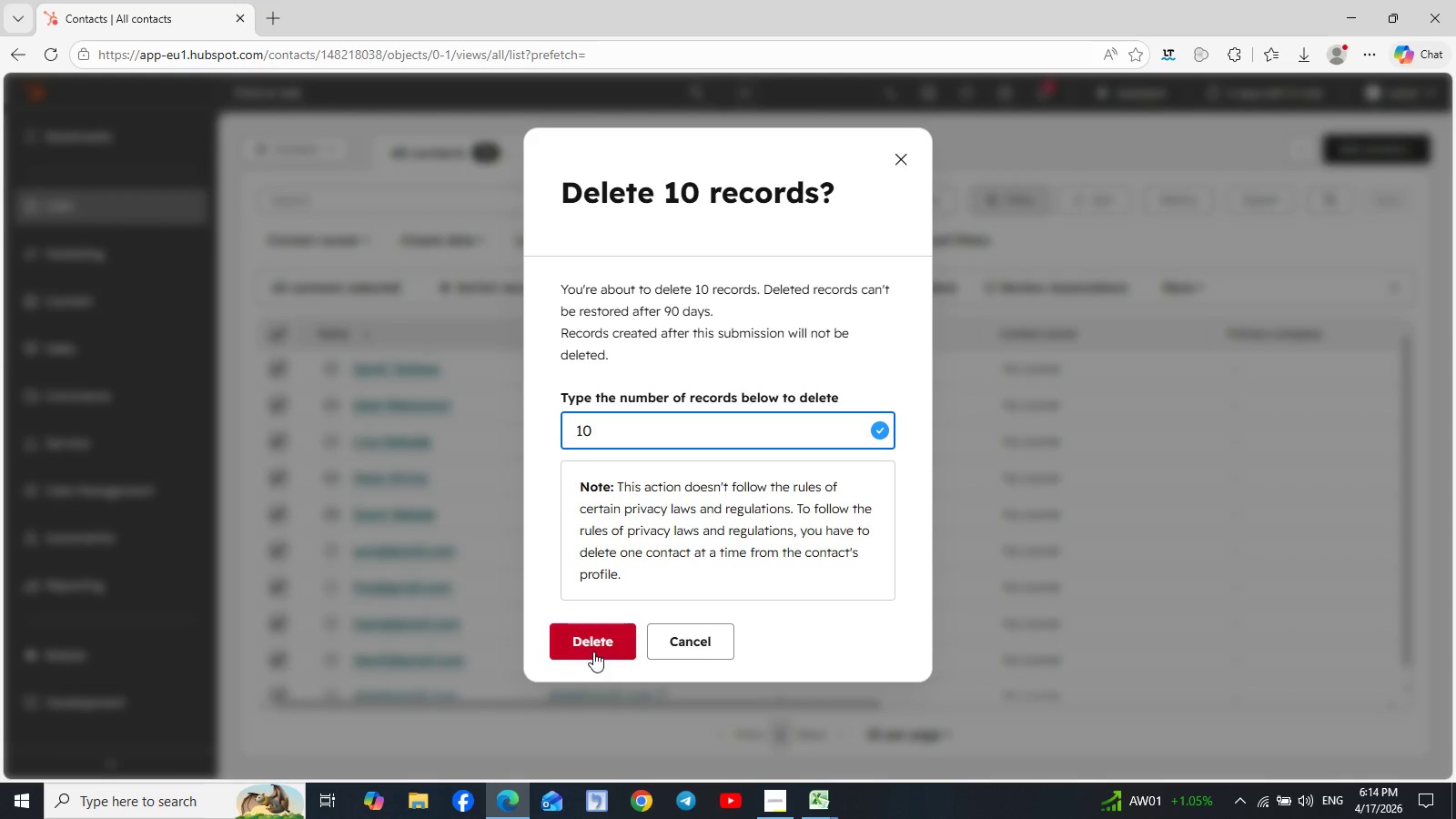 
left_click([593, 655])
 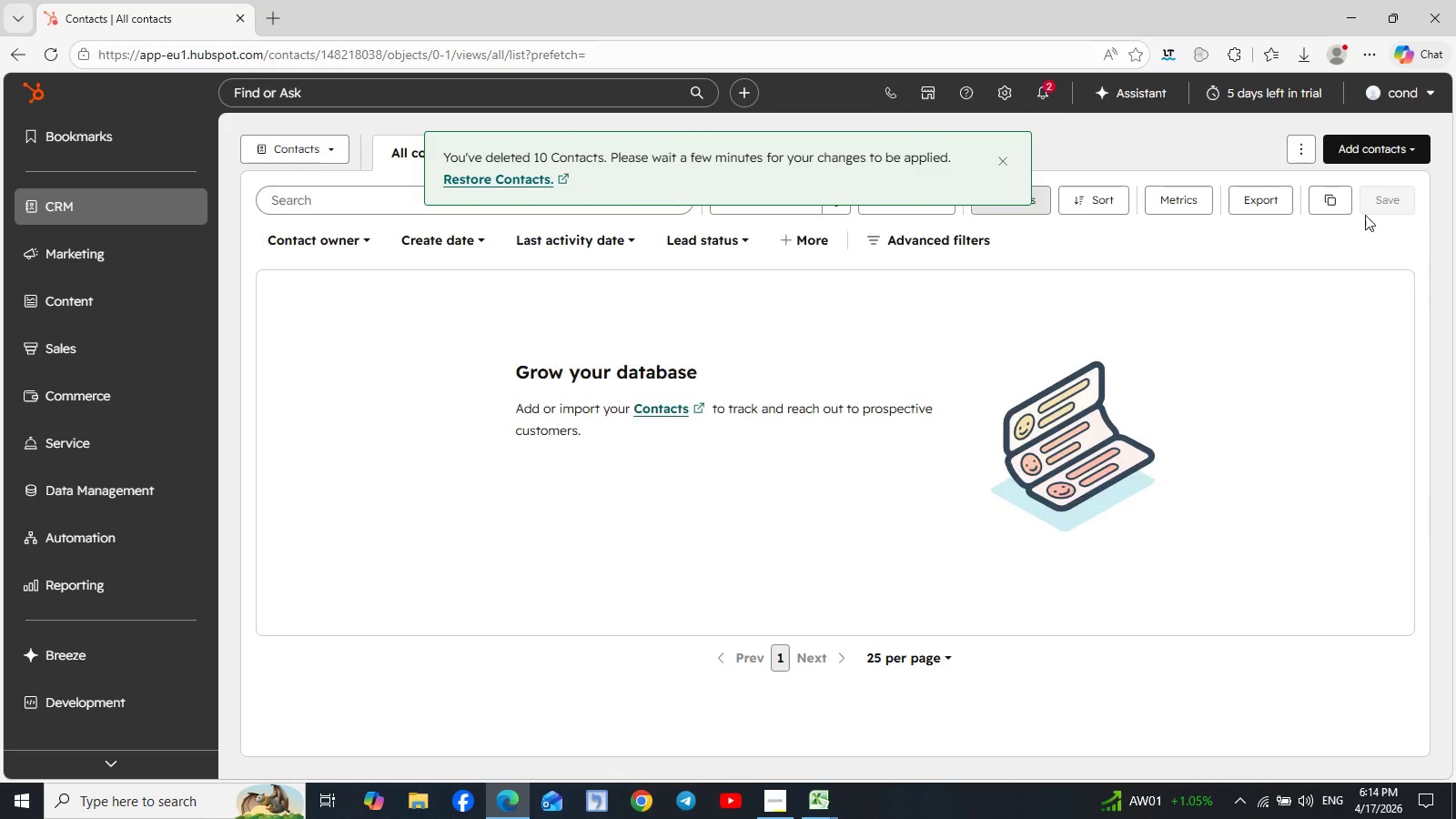 
left_click([1381, 139])
 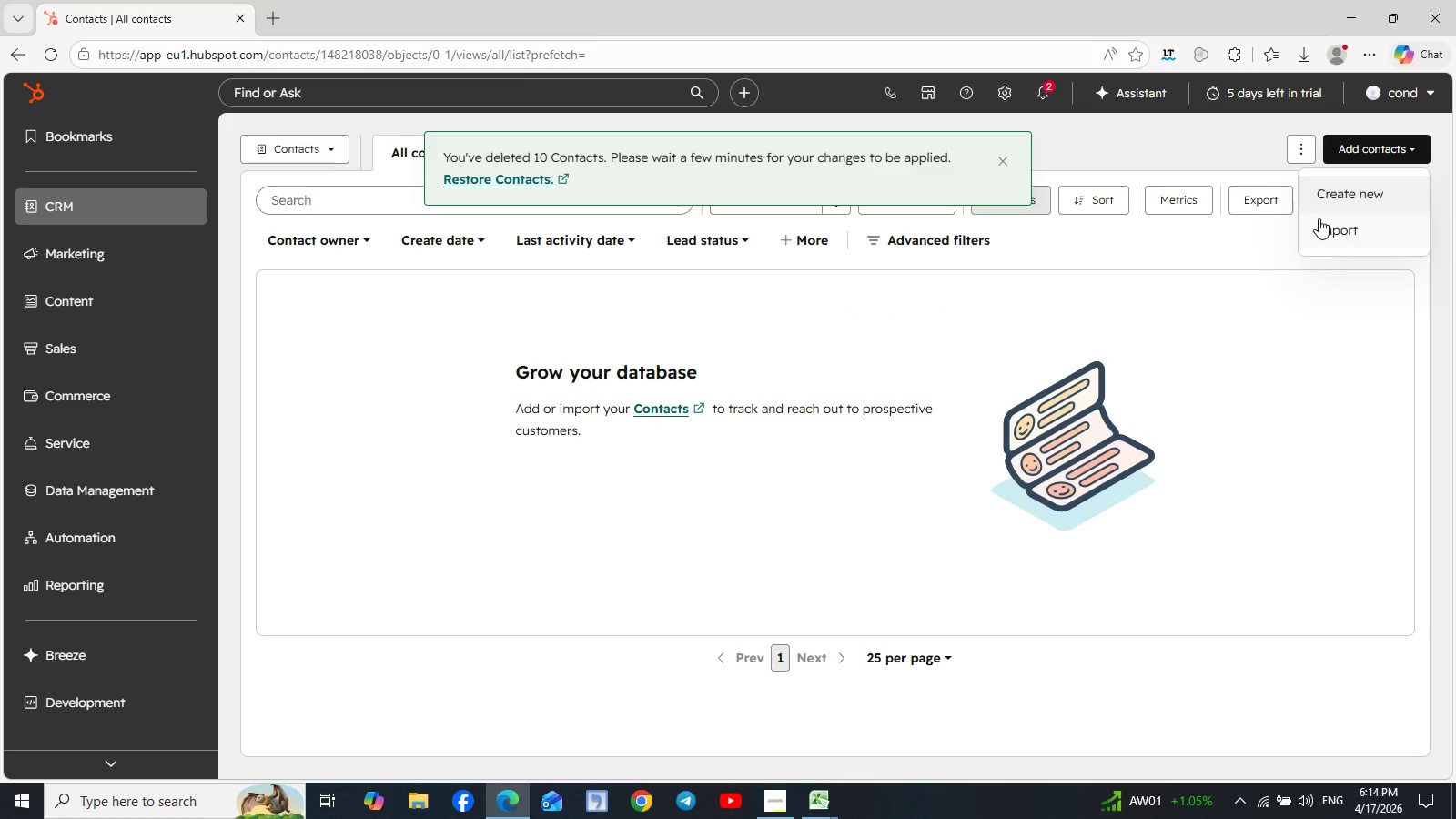 
left_click([1321, 226])
 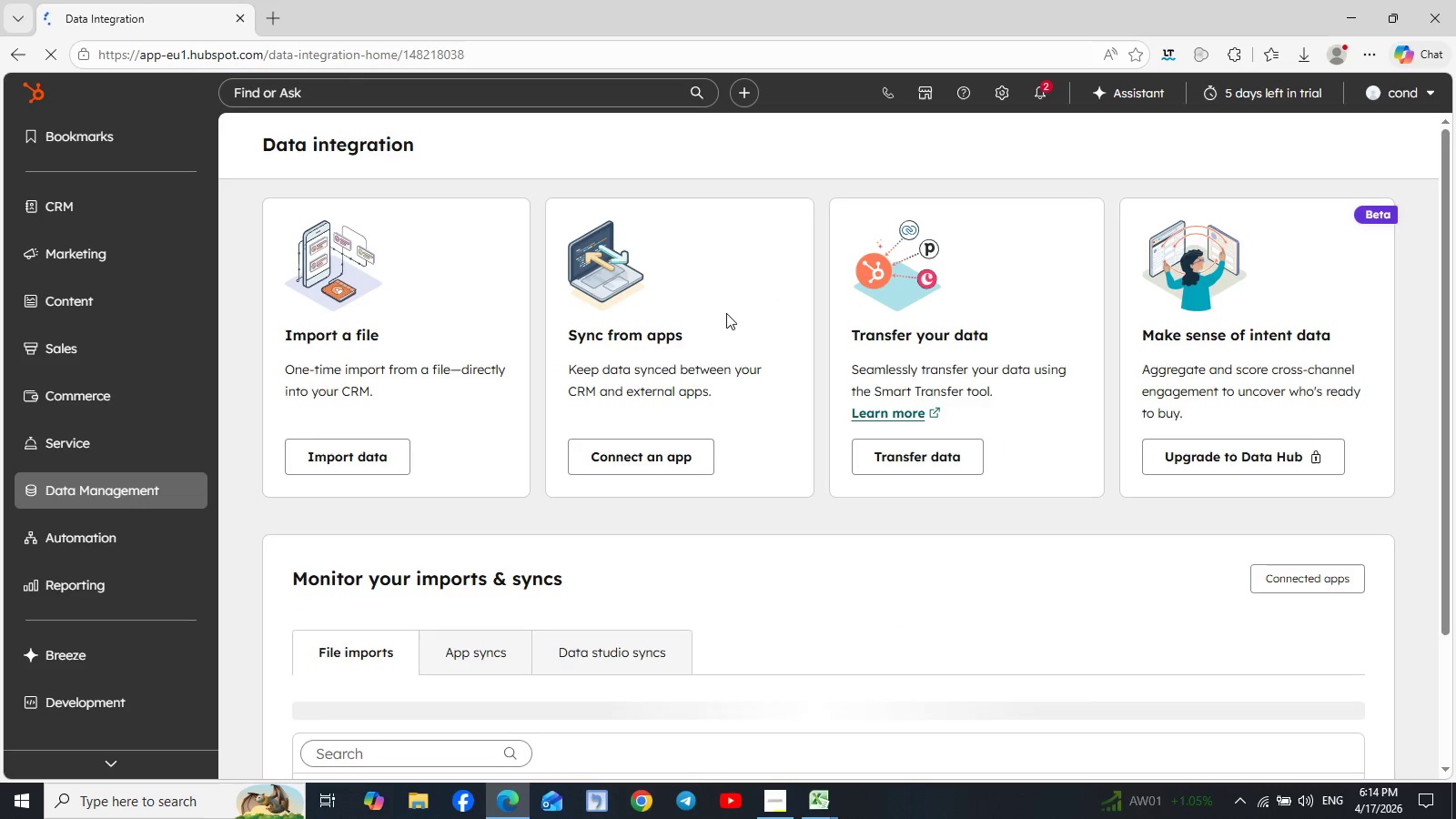 
wait(6.67)
 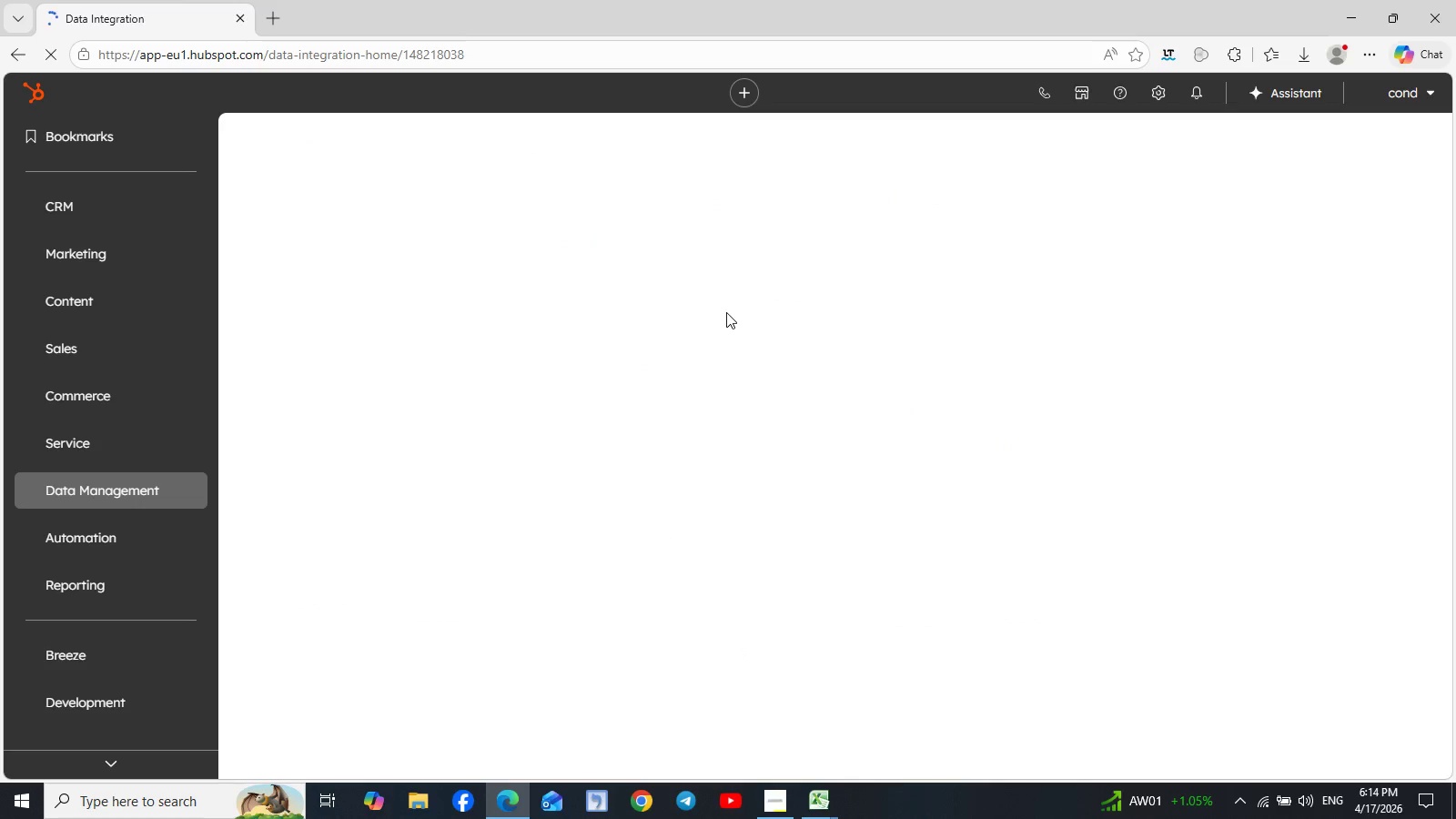 
left_click([350, 463])
 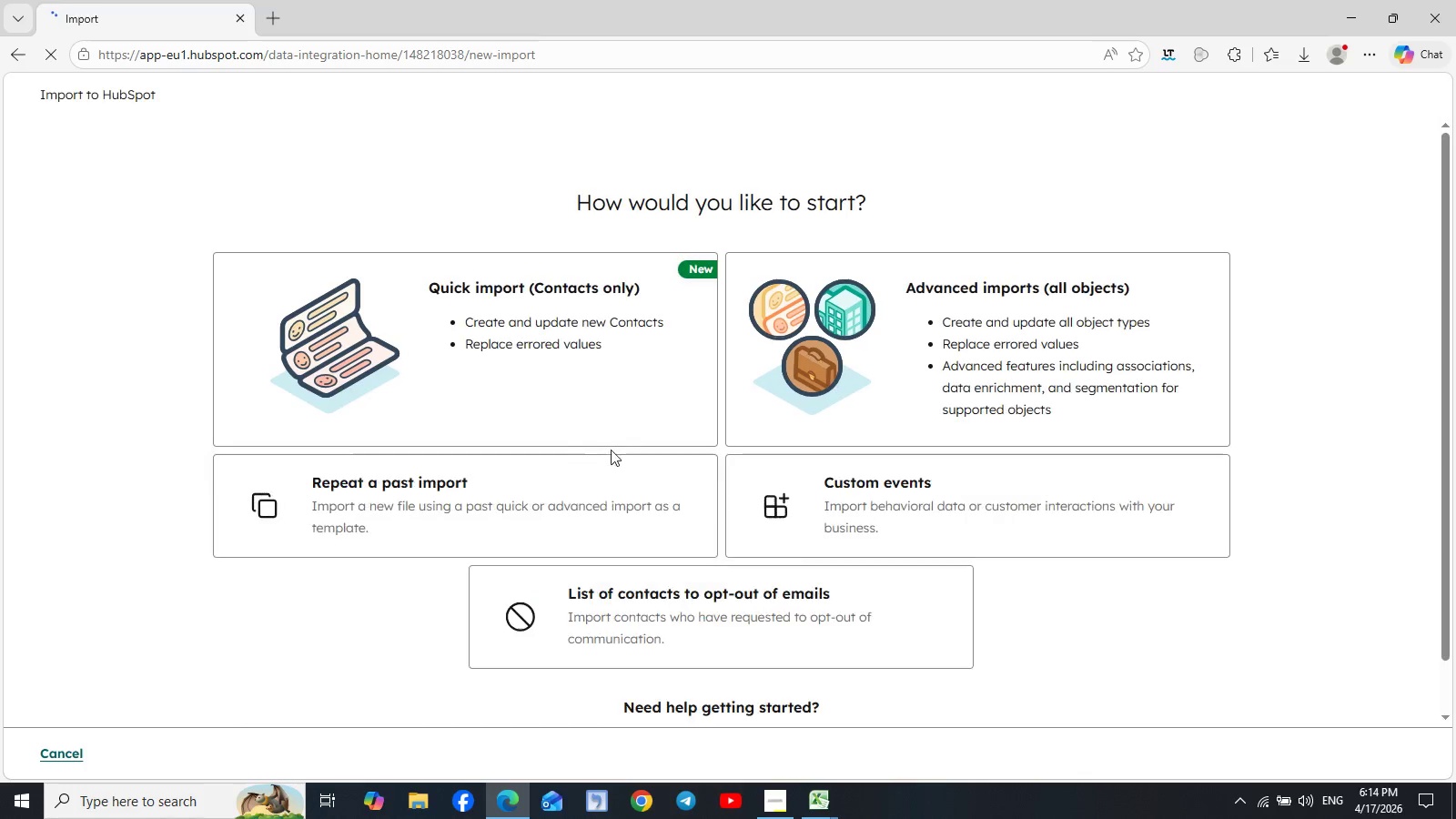 
left_click([537, 337])
 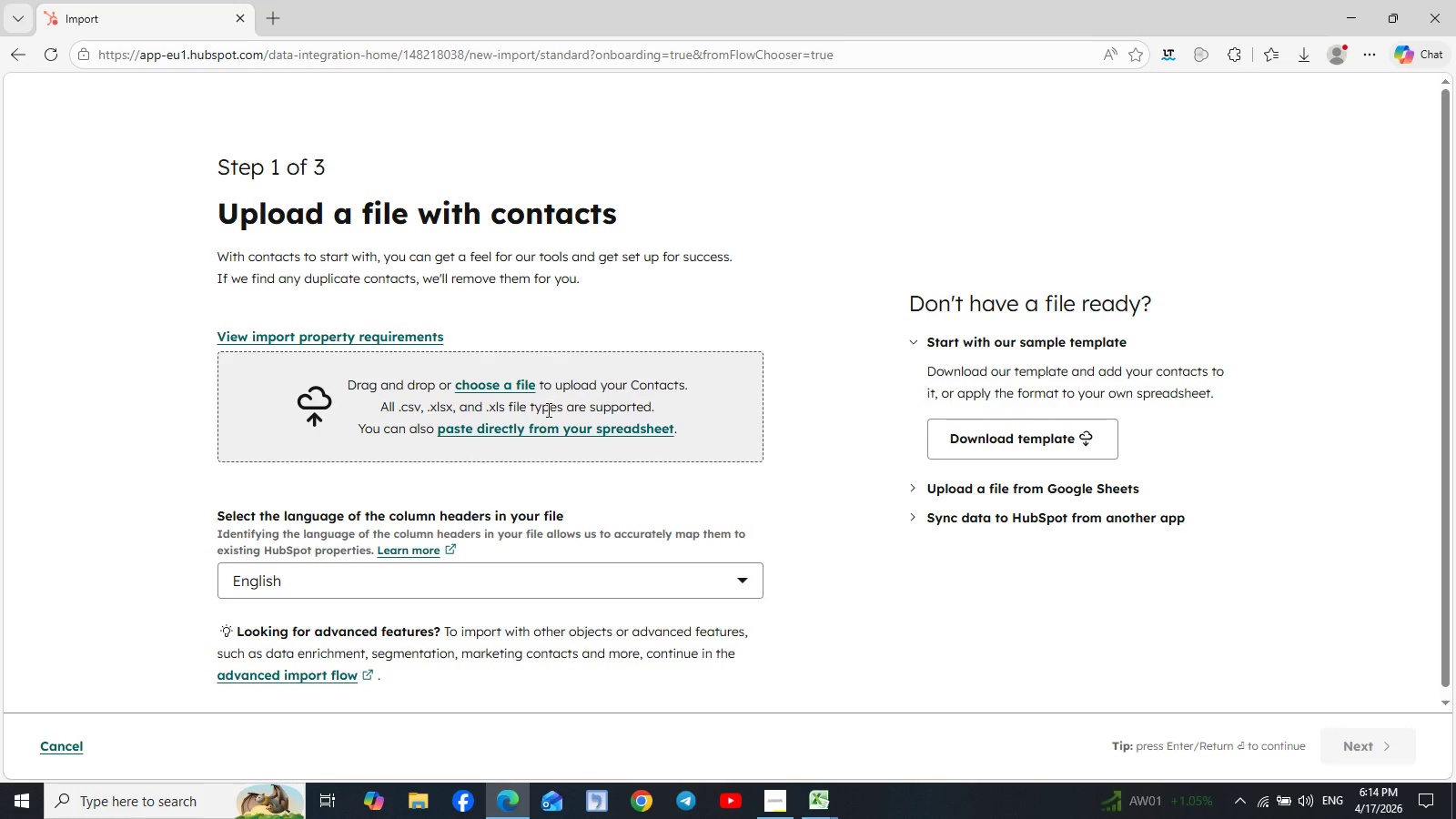 
left_click([494, 384])
 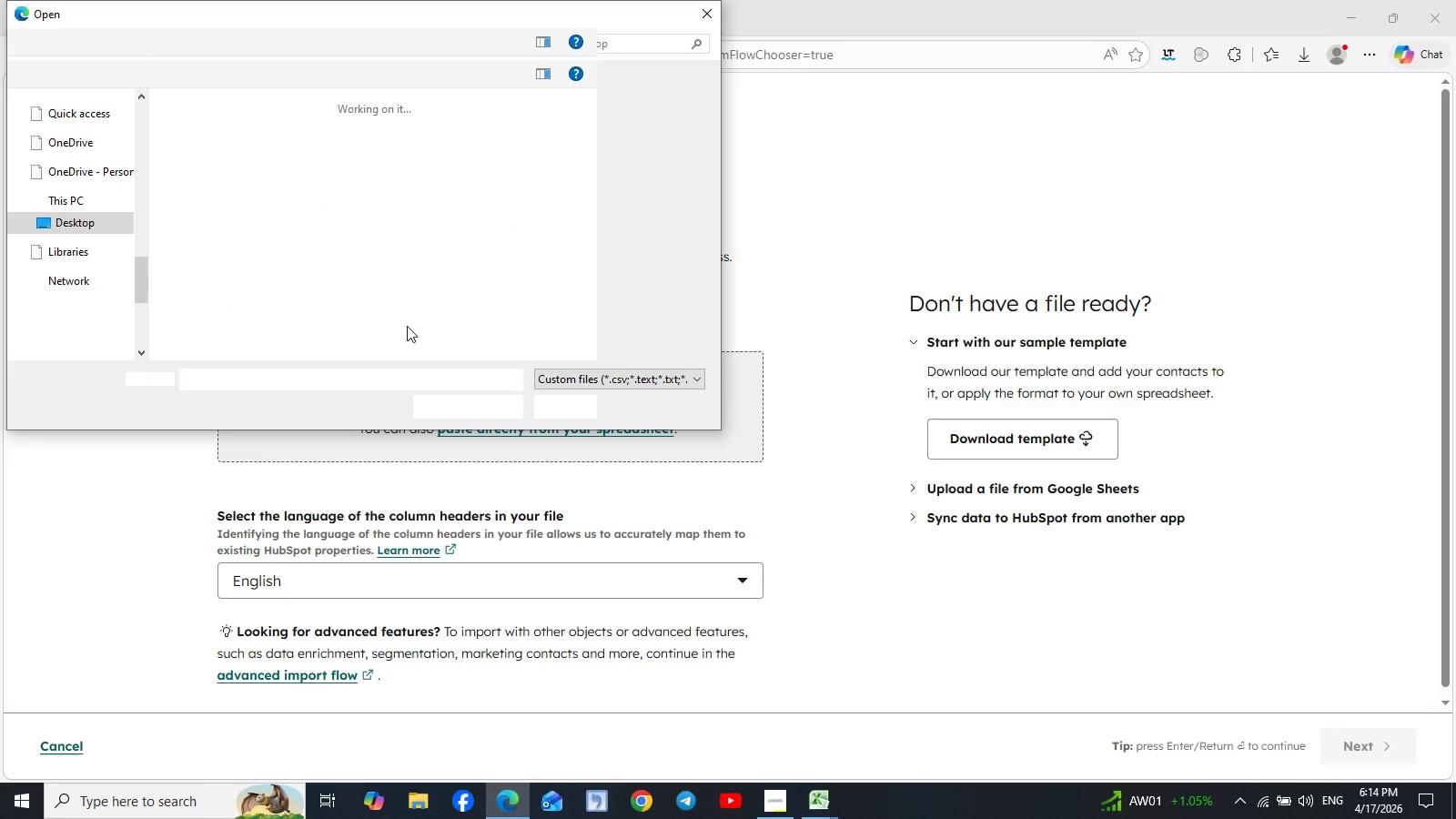 
wait(6.86)
 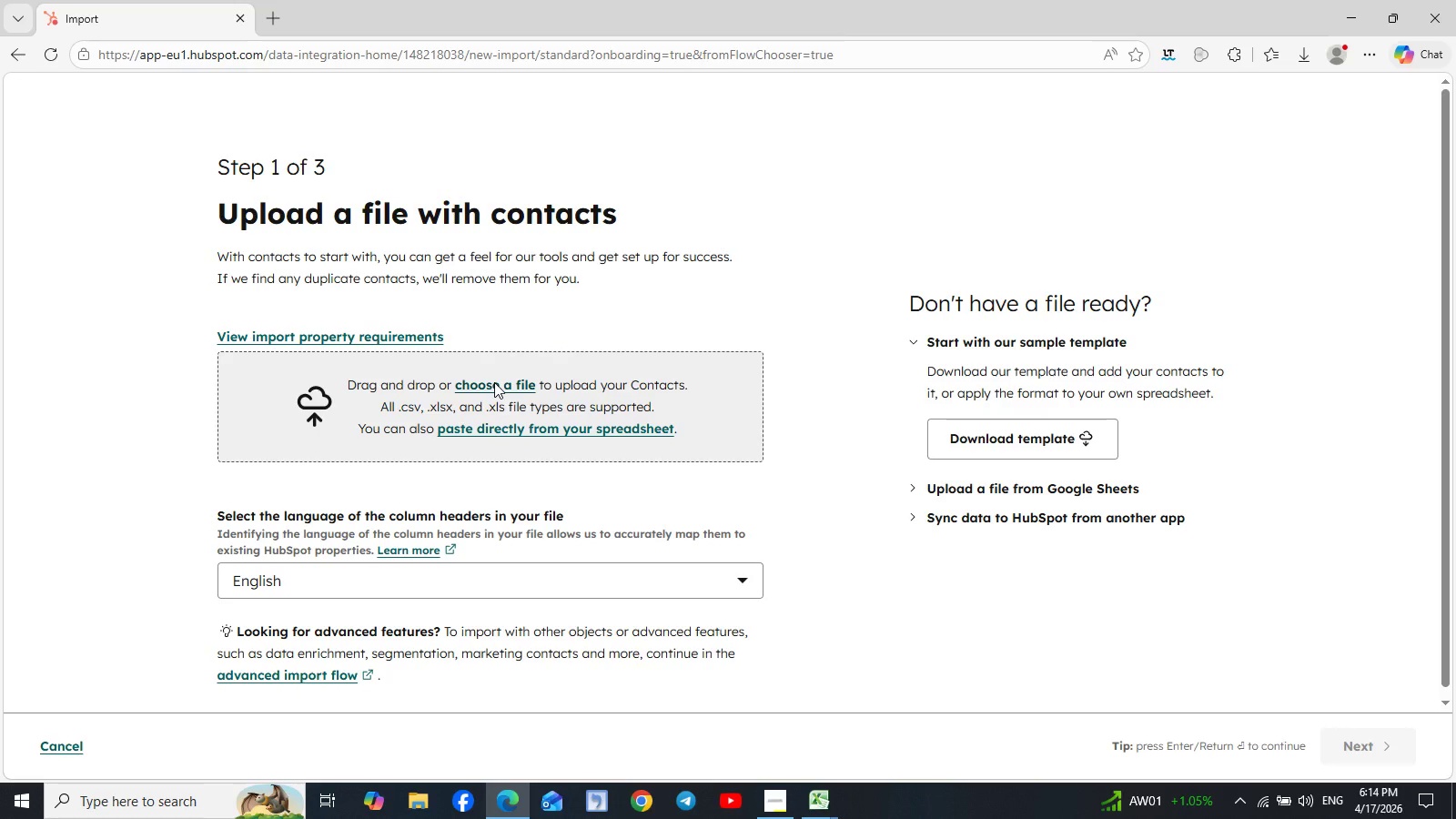 
left_click([217, 146])
 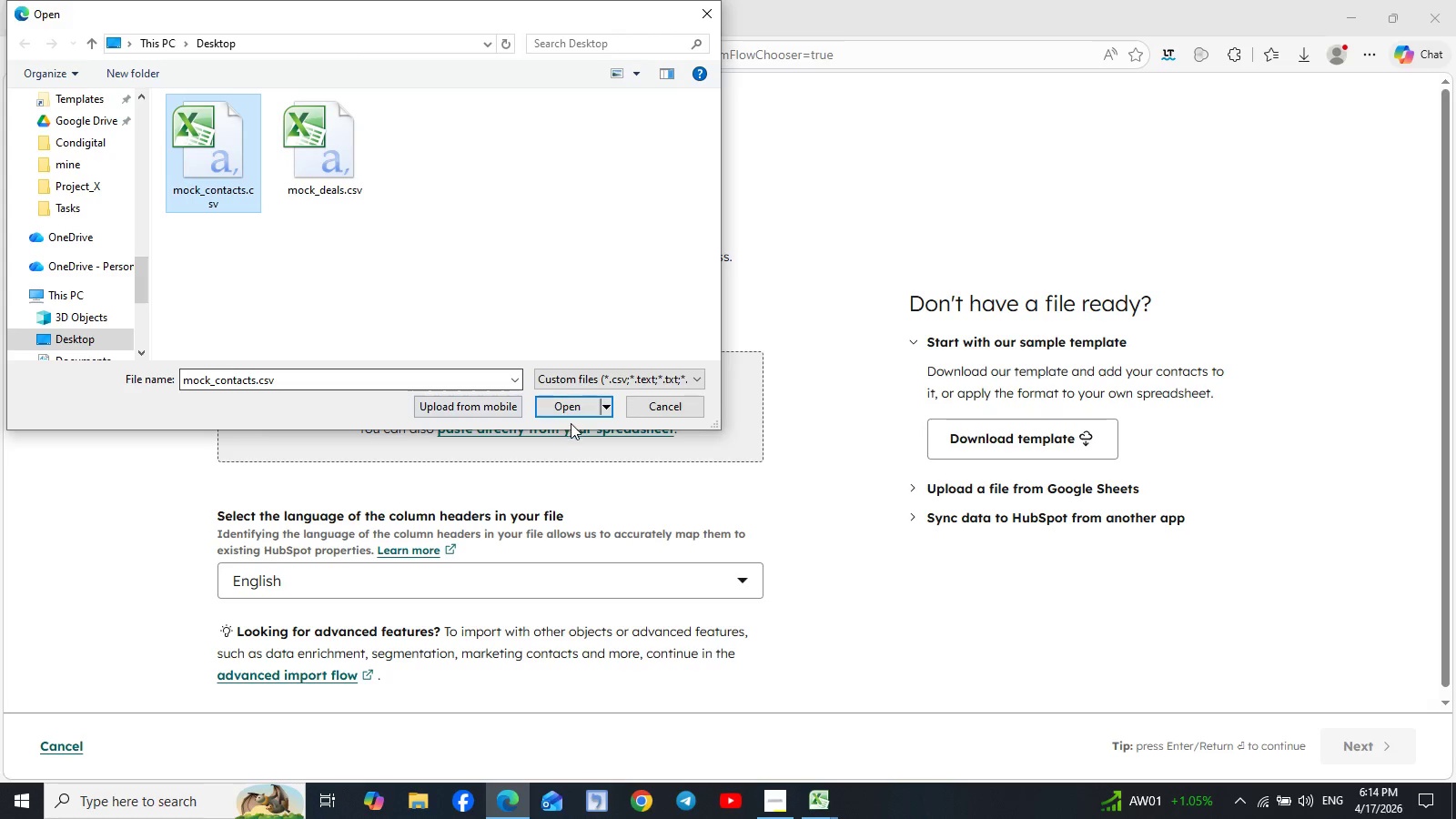 
left_click([580, 413])
 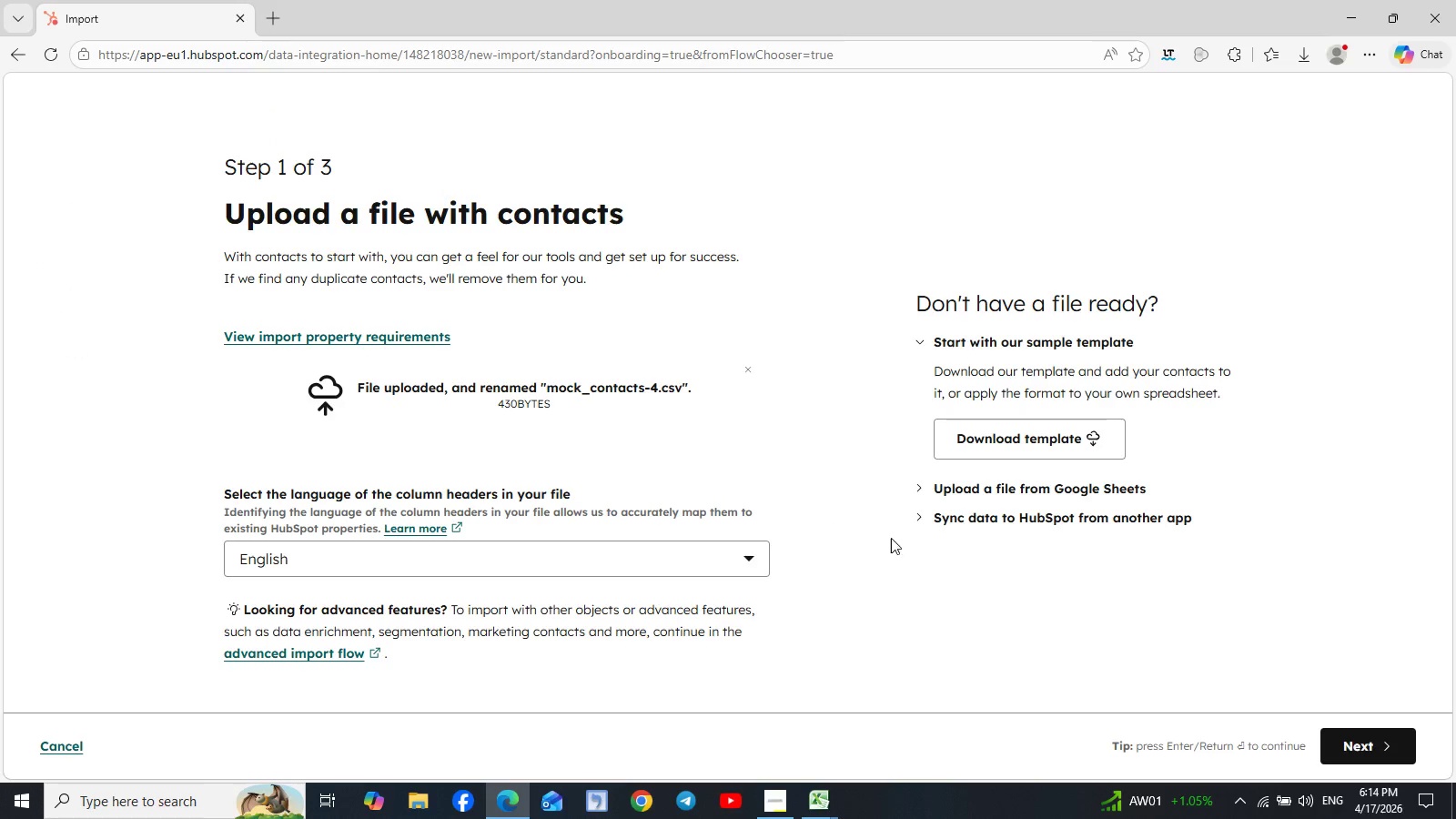 
wait(5.95)
 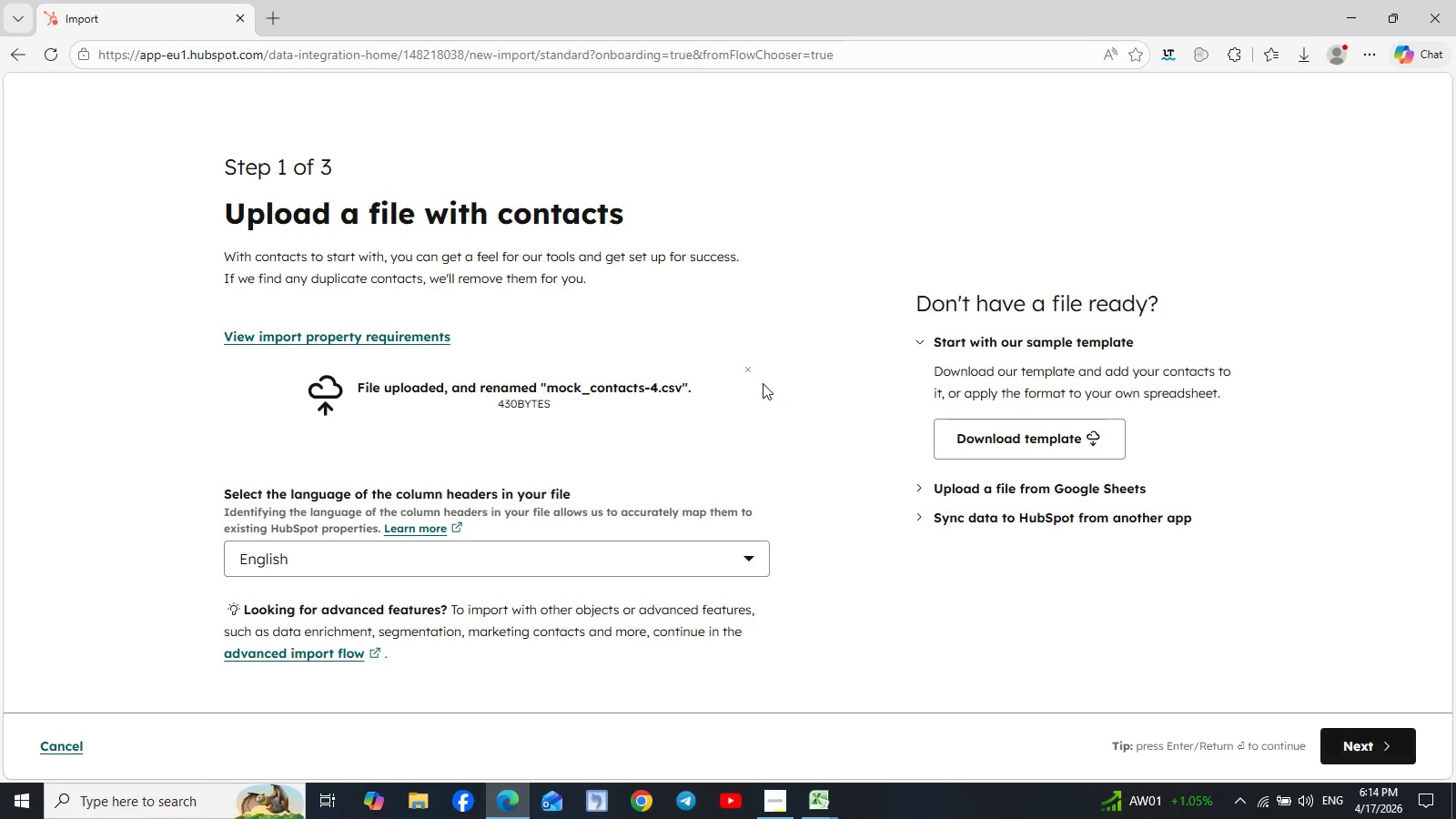 
left_click([1354, 743])
 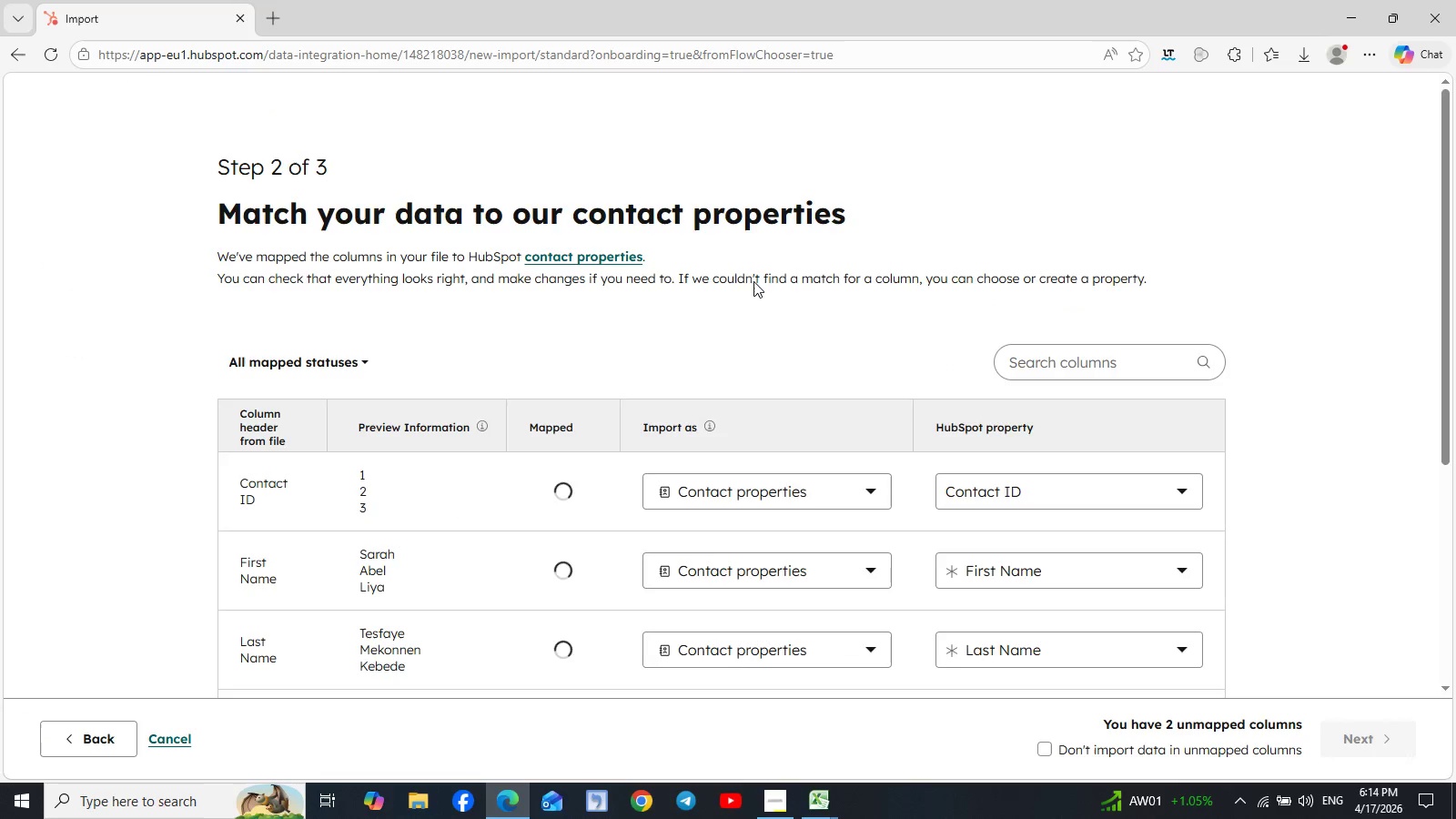 
scroll: coordinate [1261, 377], scroll_direction: down, amount: 5.0
 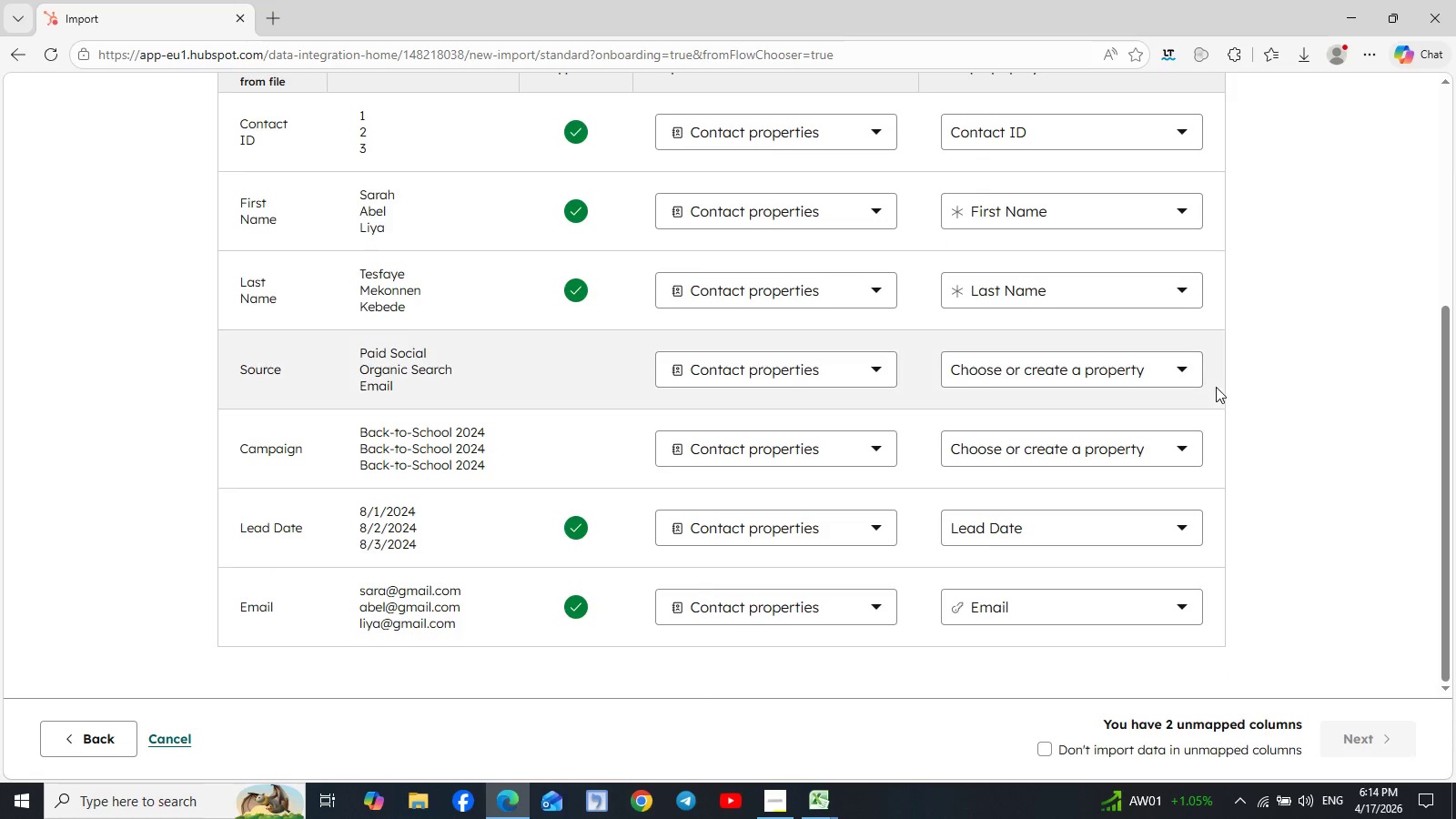 
left_click([1184, 378])
 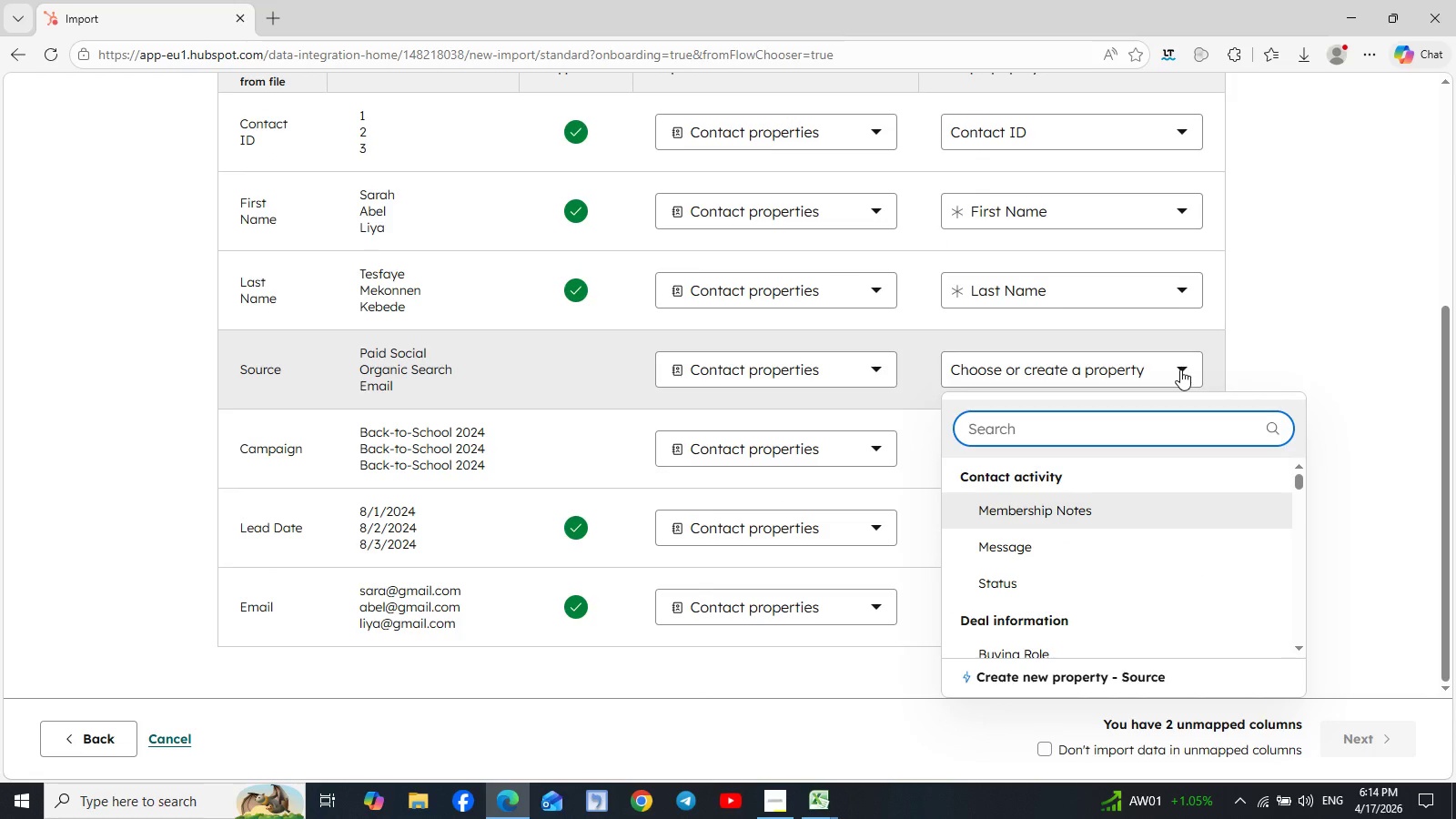 
type(lead)
 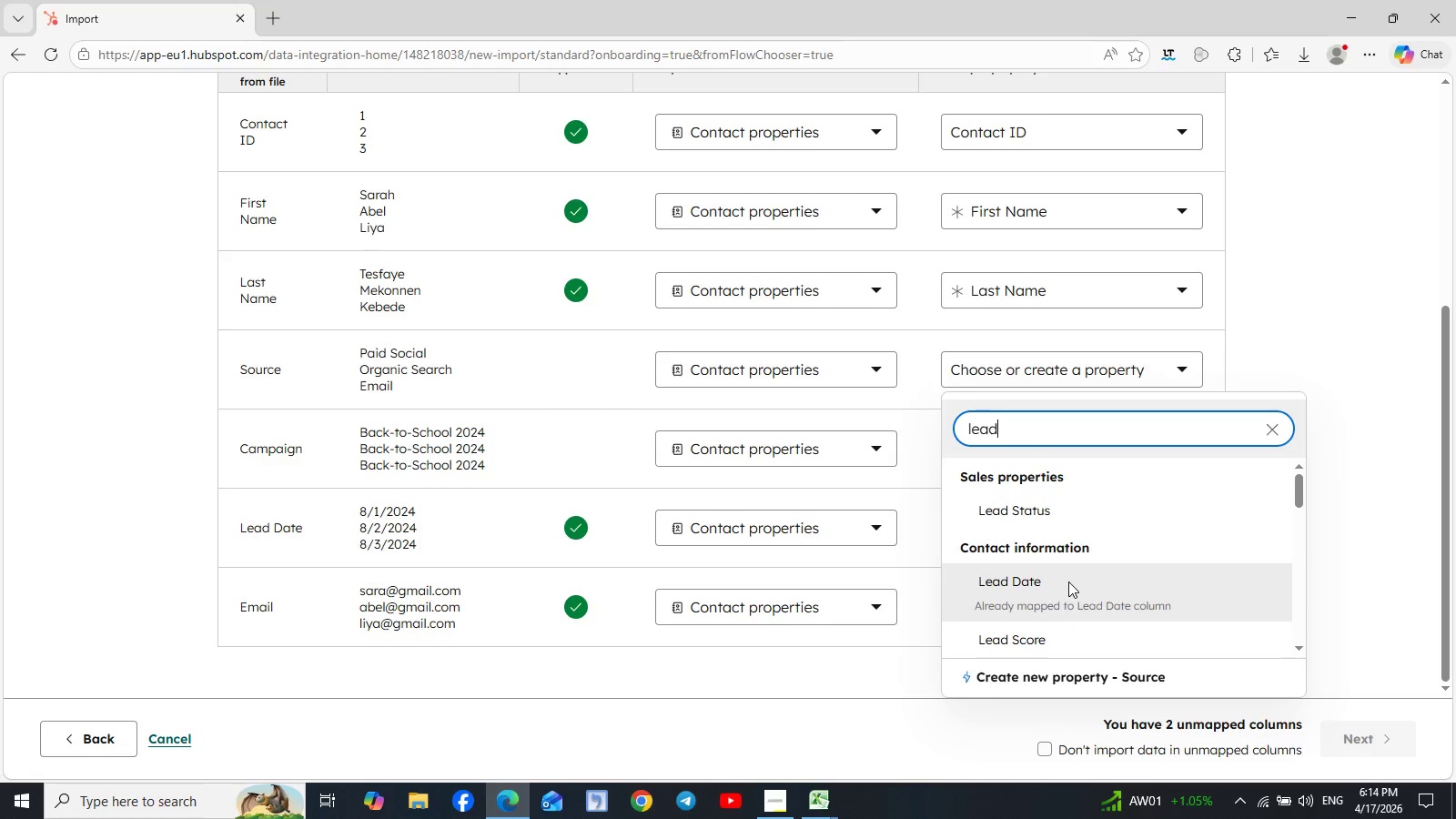 
key(Space)
 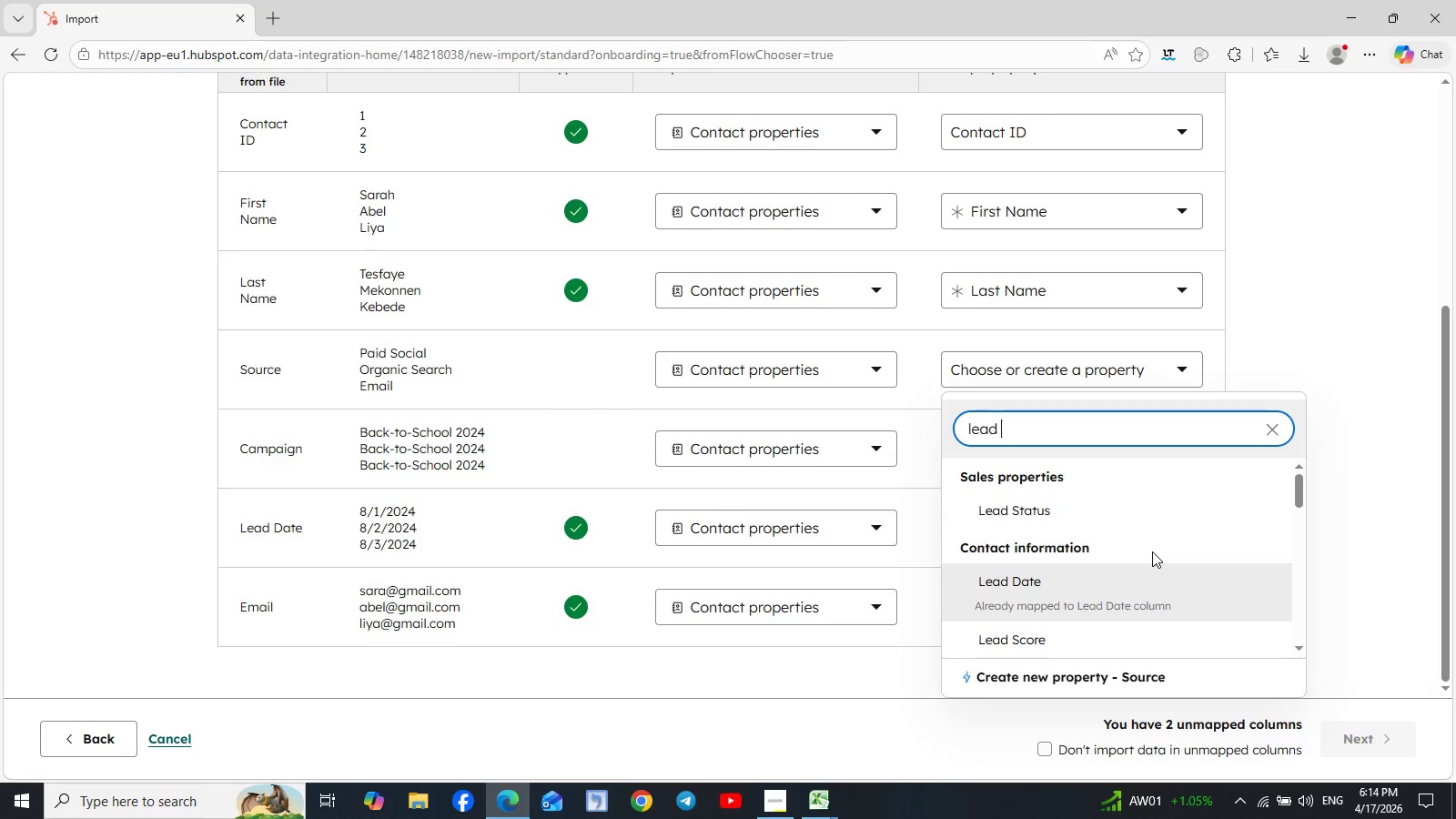 
key(S)
 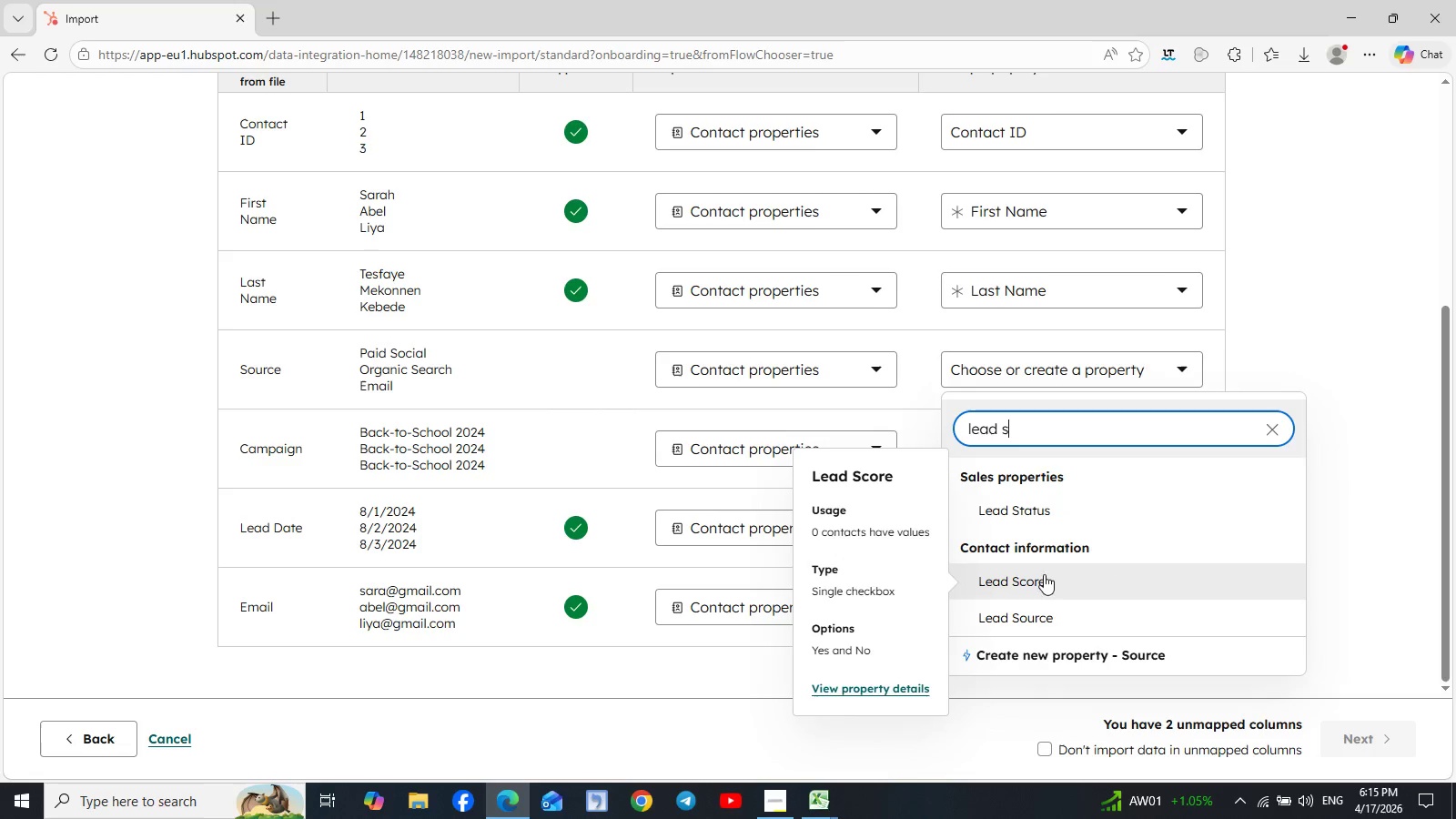 
left_click([1046, 620])
 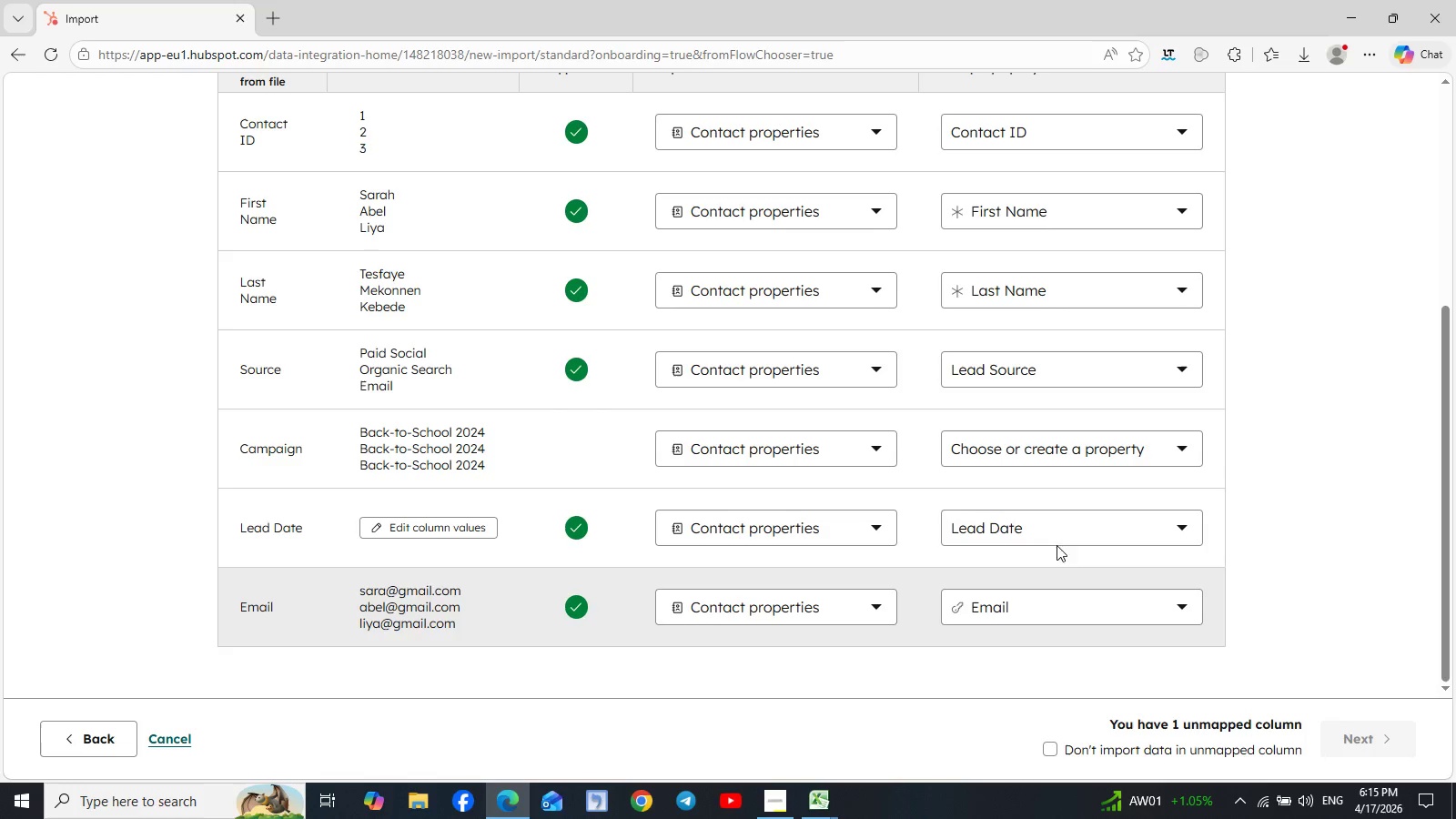 
left_click([1183, 447])
 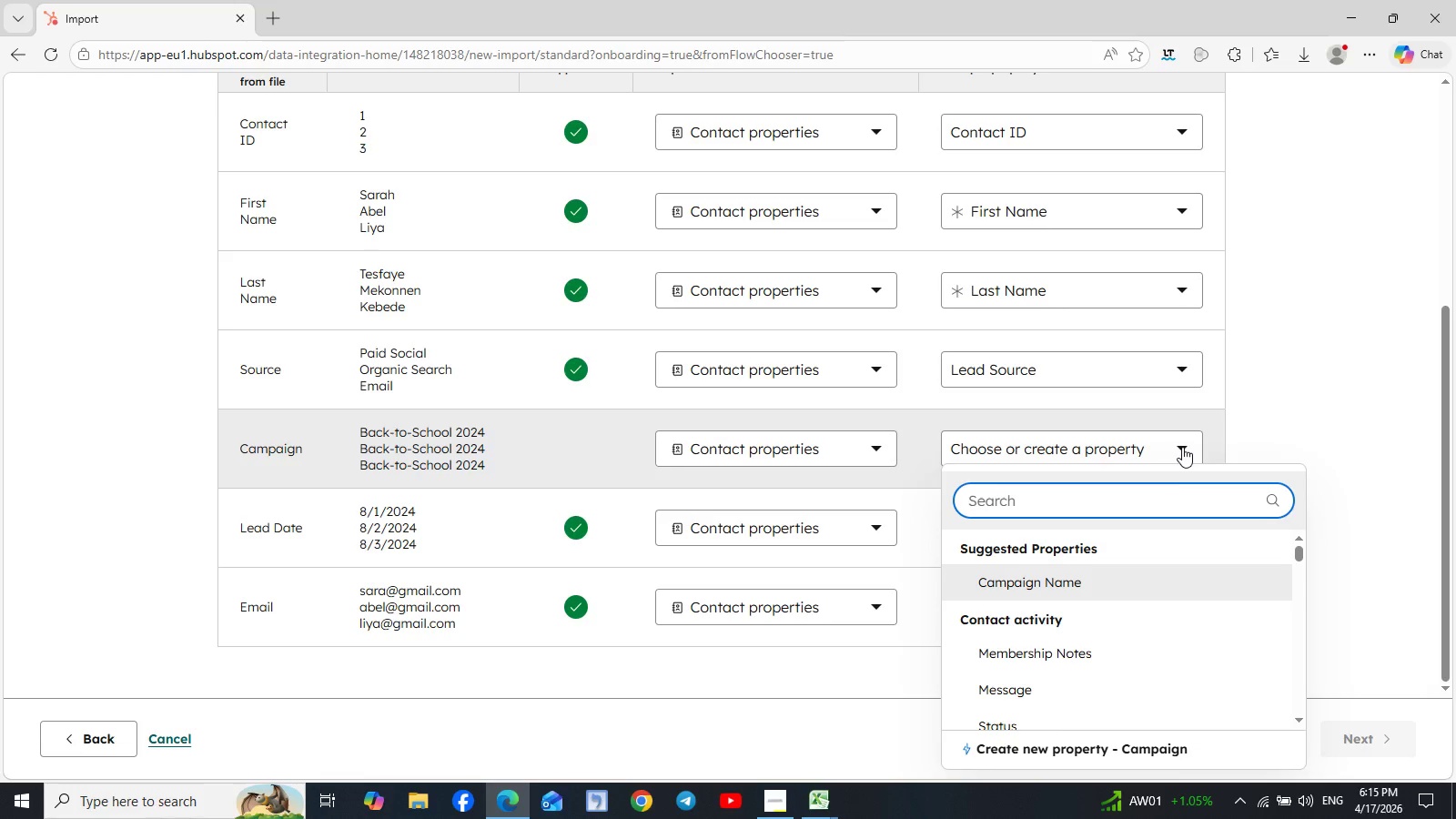 
left_click([1072, 581])
 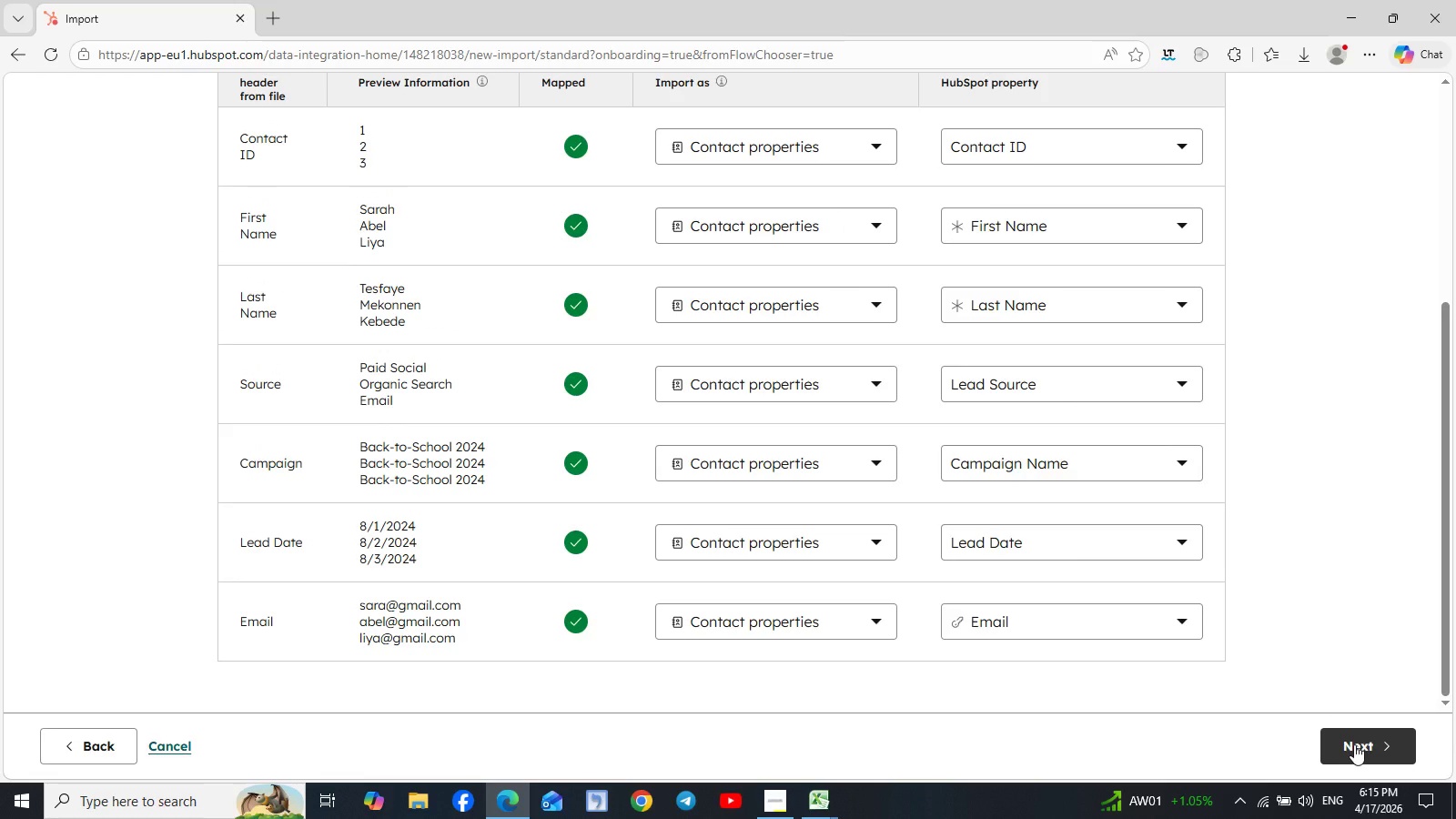 
left_click([1354, 744])
 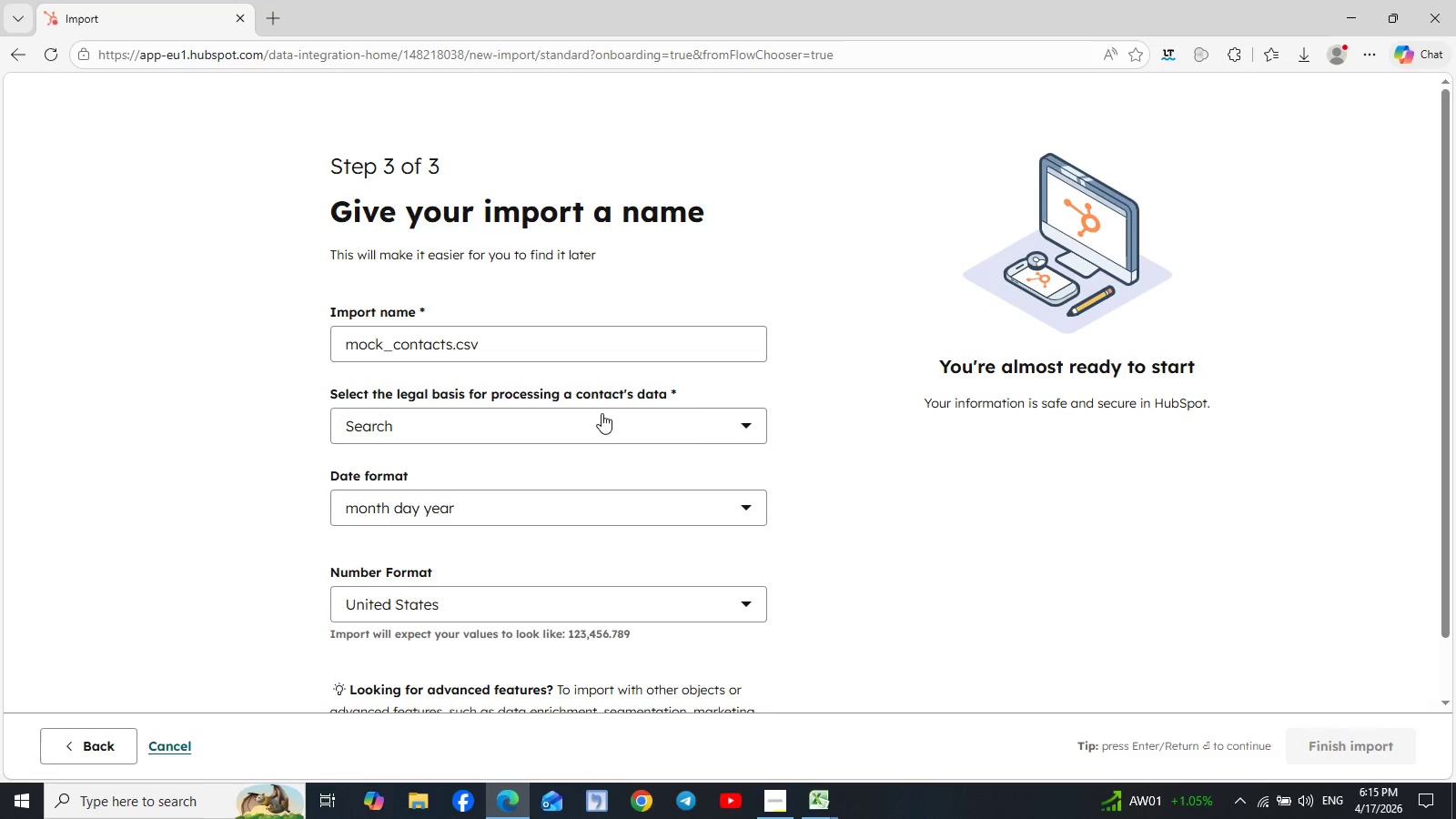 
left_click([733, 424])
 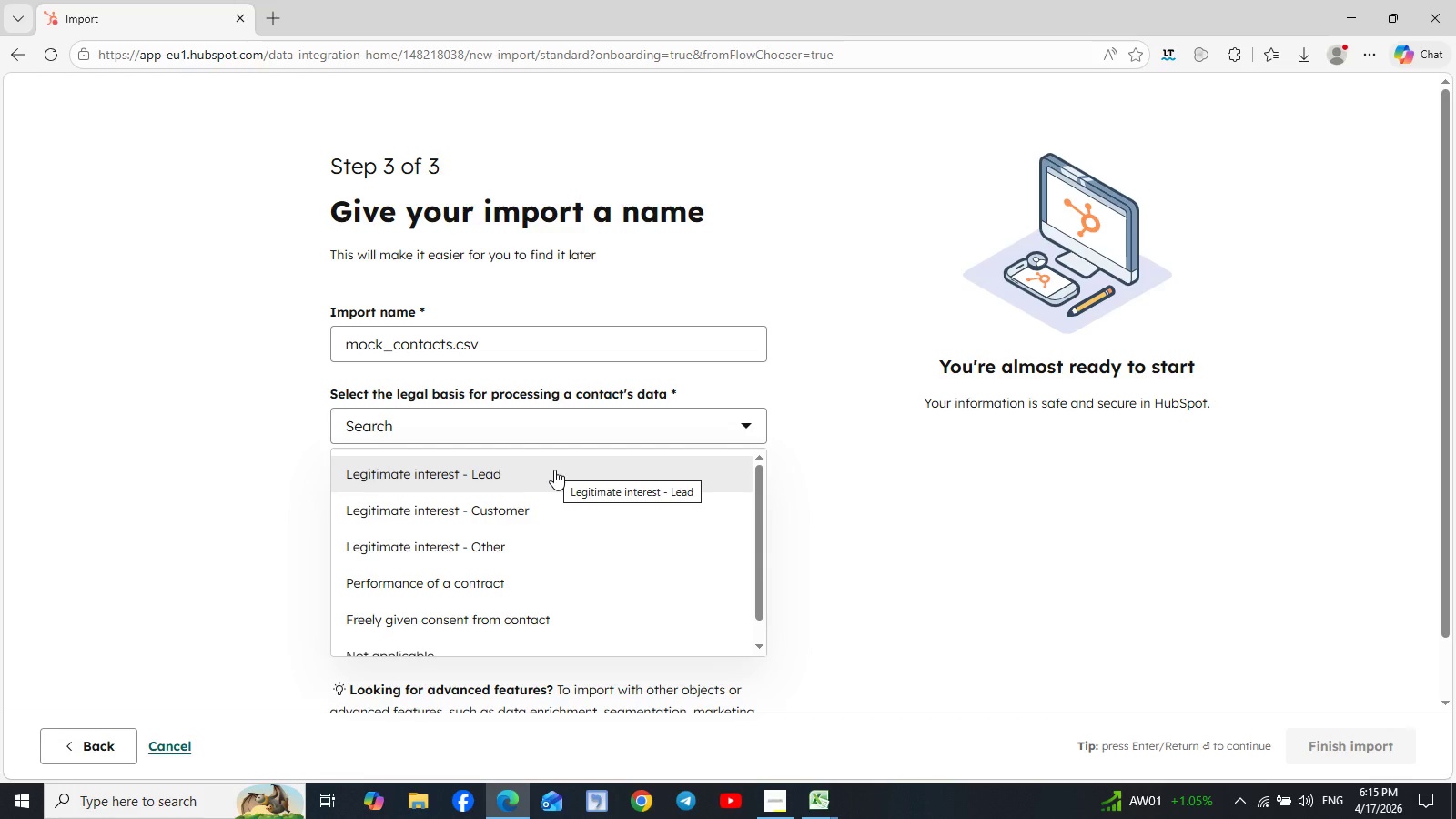 
wait(6.88)
 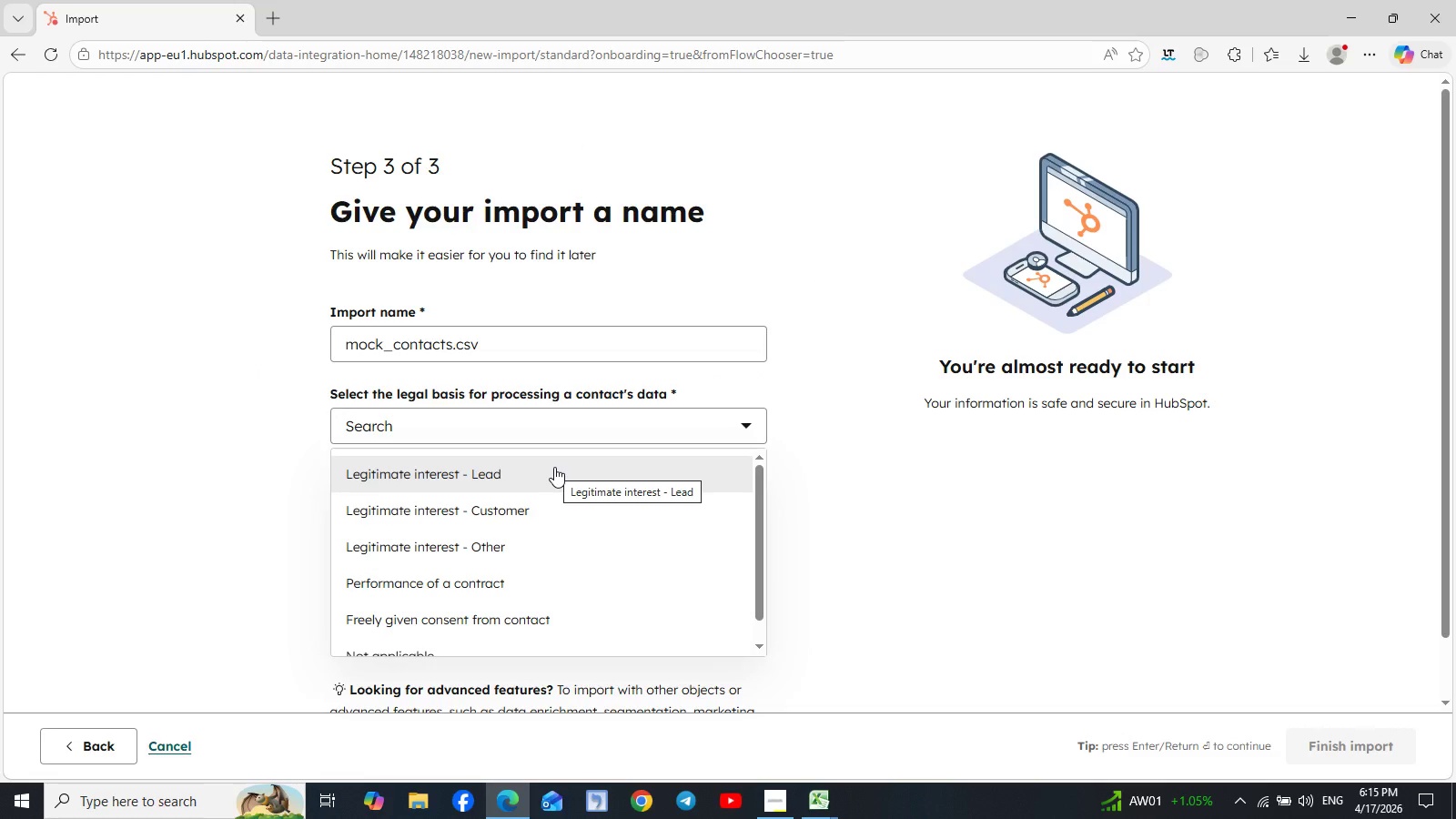 
scroll: coordinate [555, 568], scroll_direction: down, amount: 1.0
 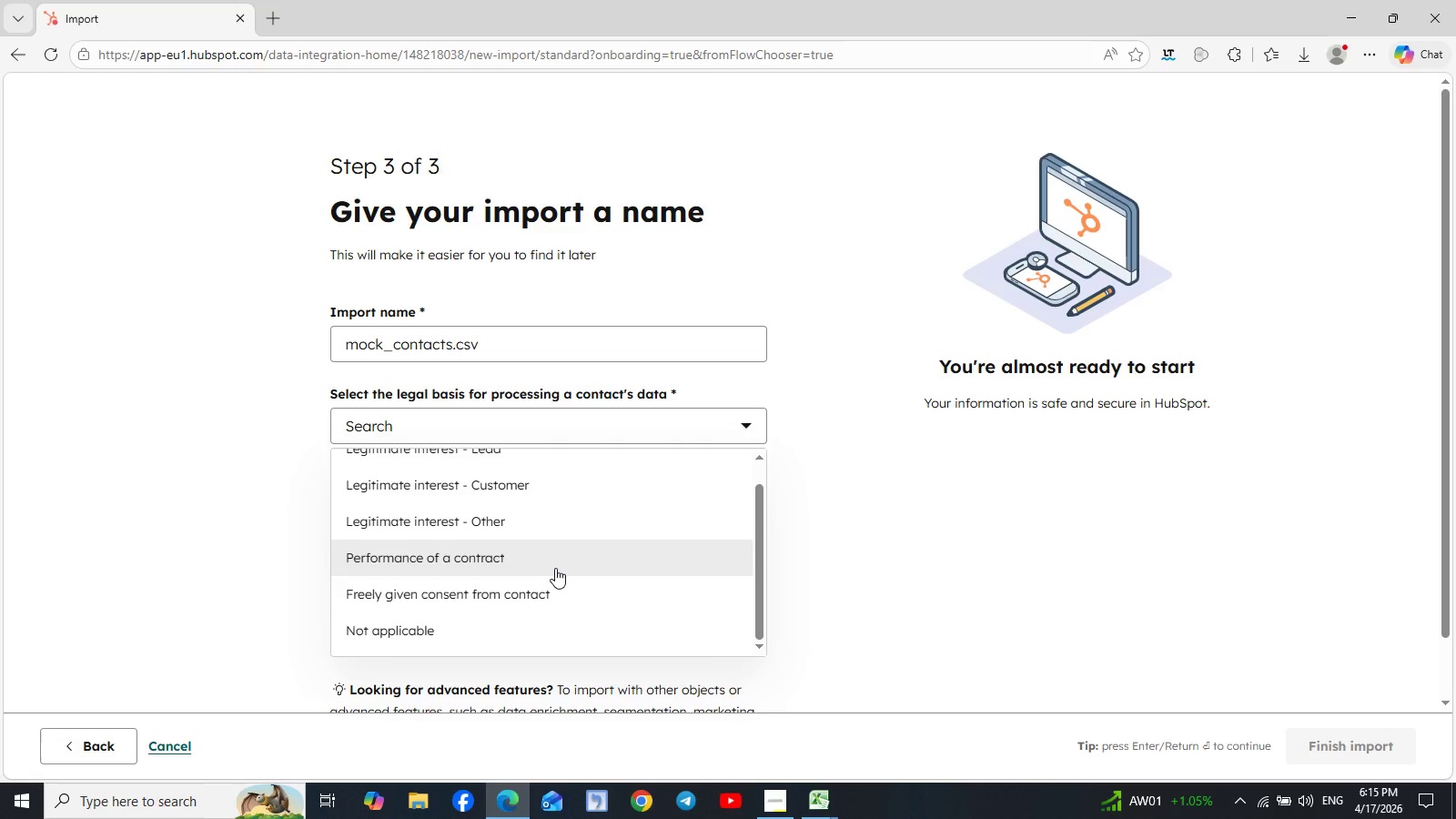 
scroll: coordinate [555, 568], scroll_direction: up, amount: 2.0
 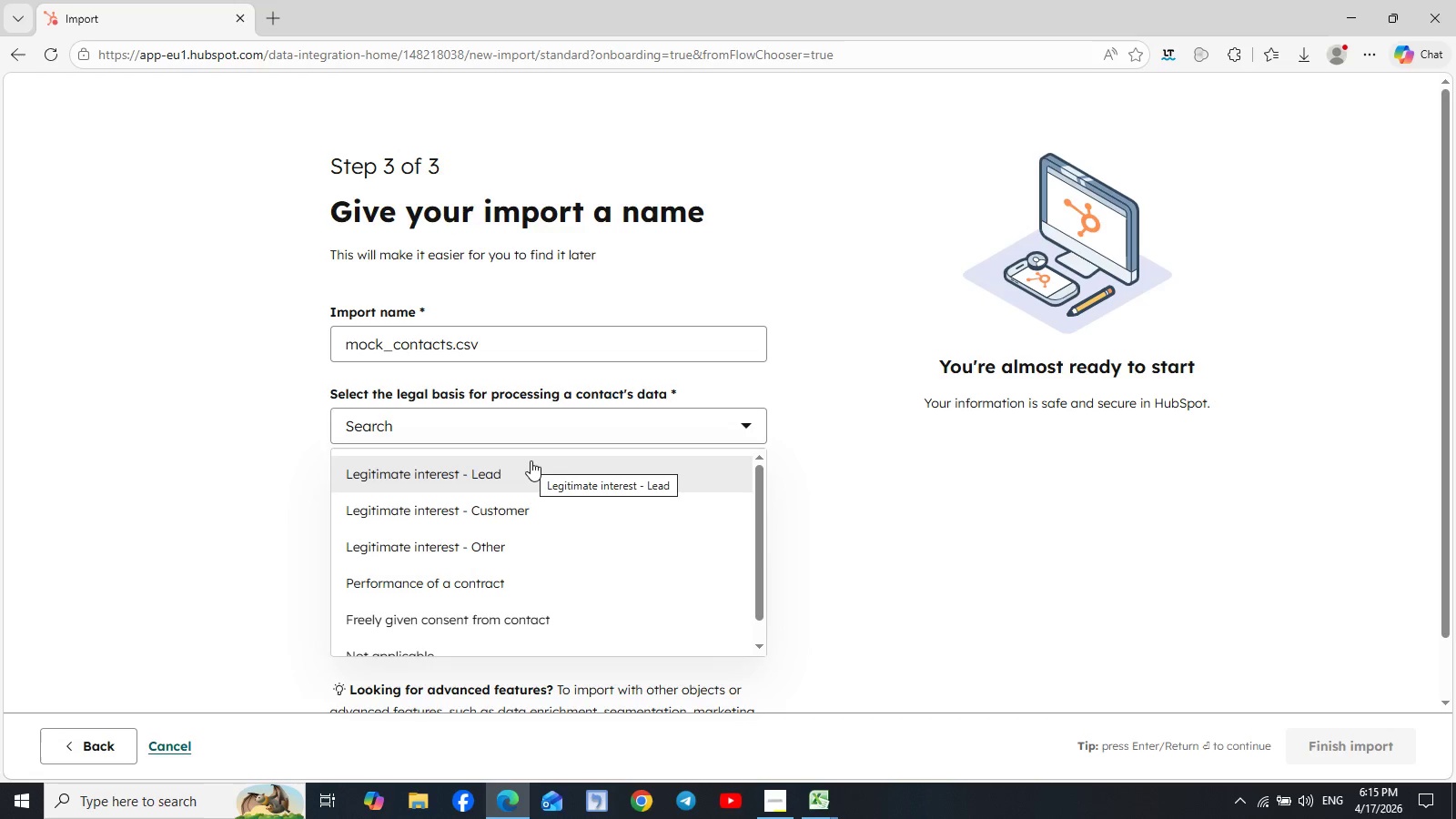 
wait(5.68)
 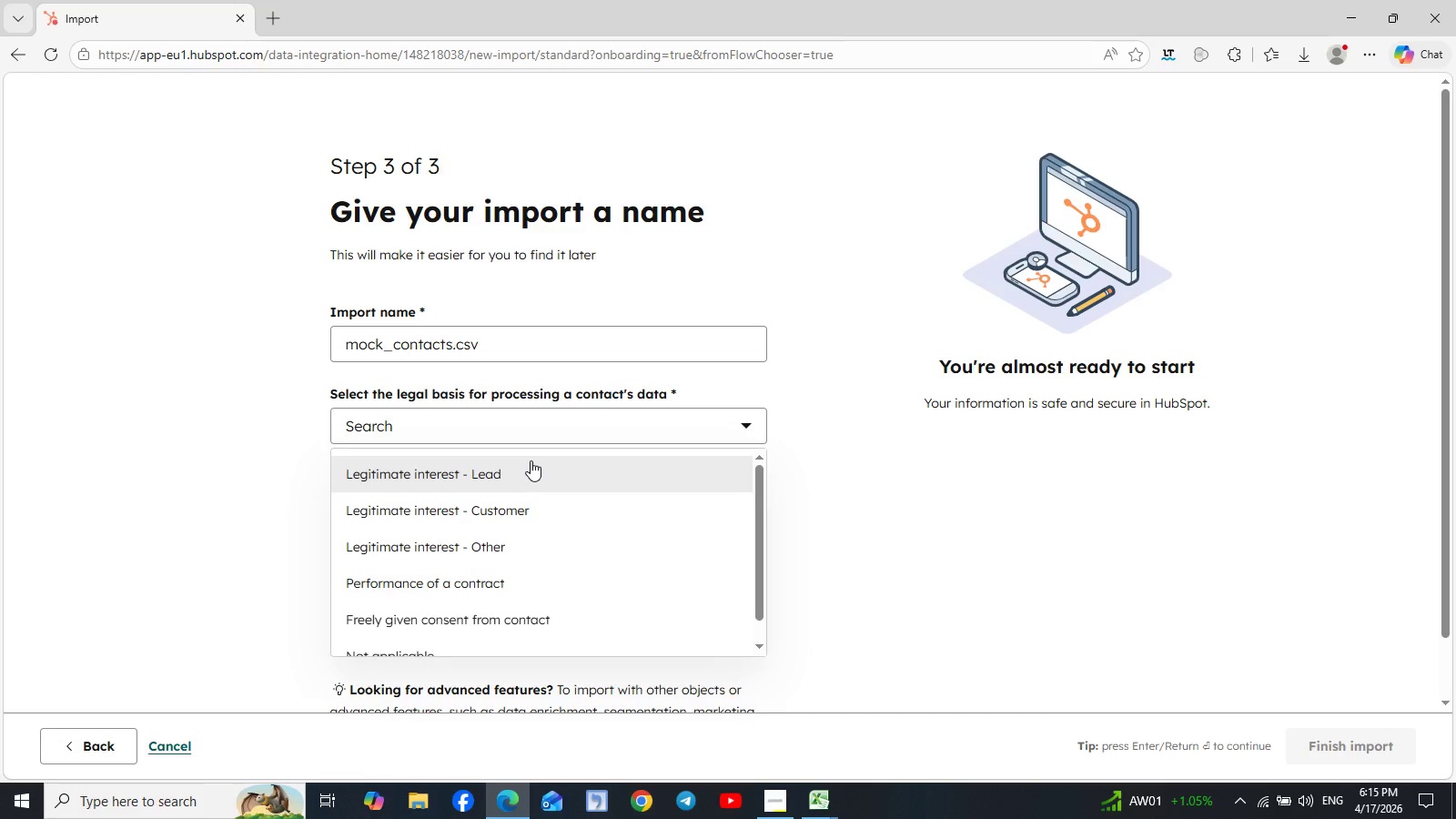 
left_click([531, 460])
 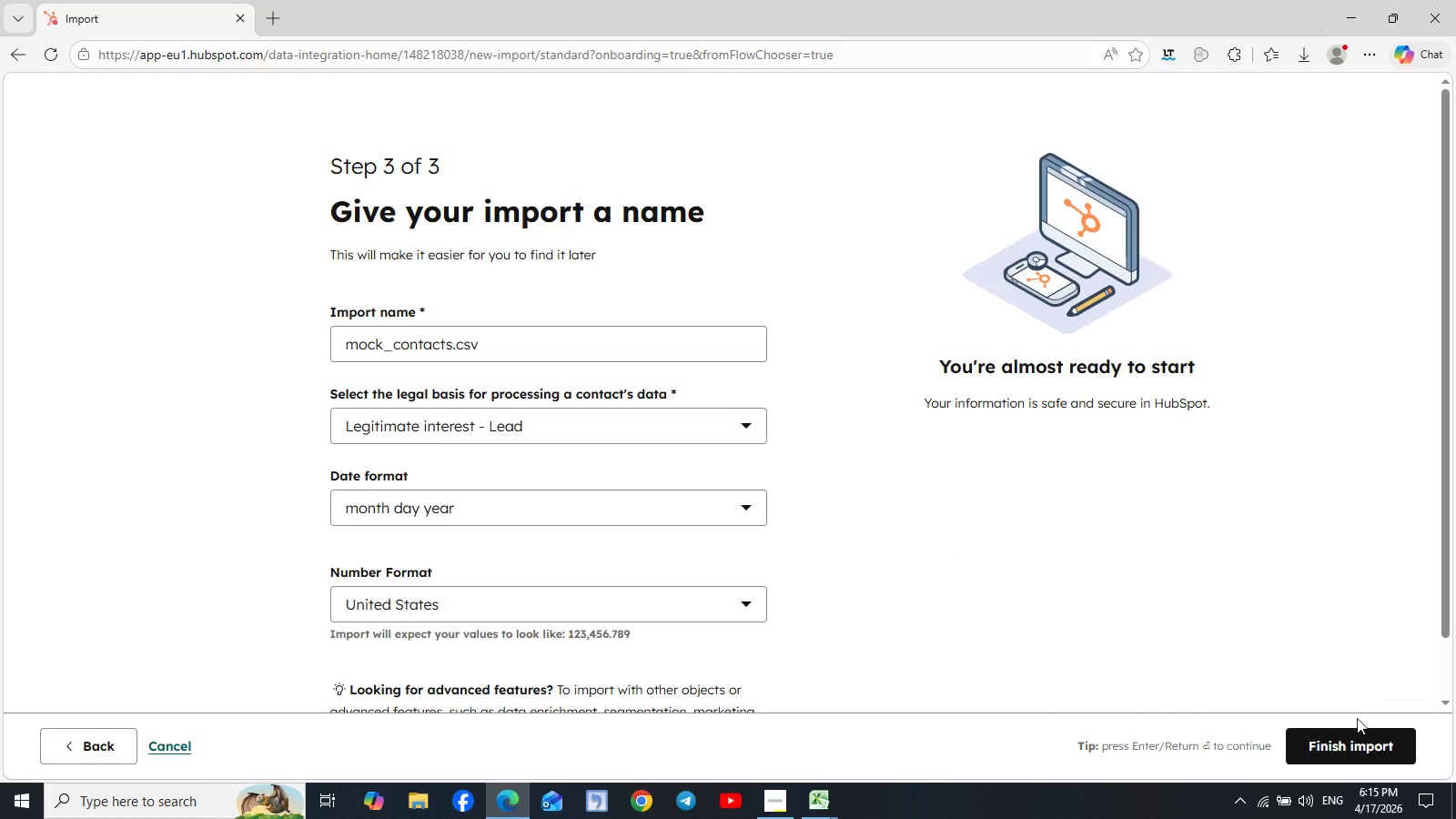 
left_click([1350, 748])
 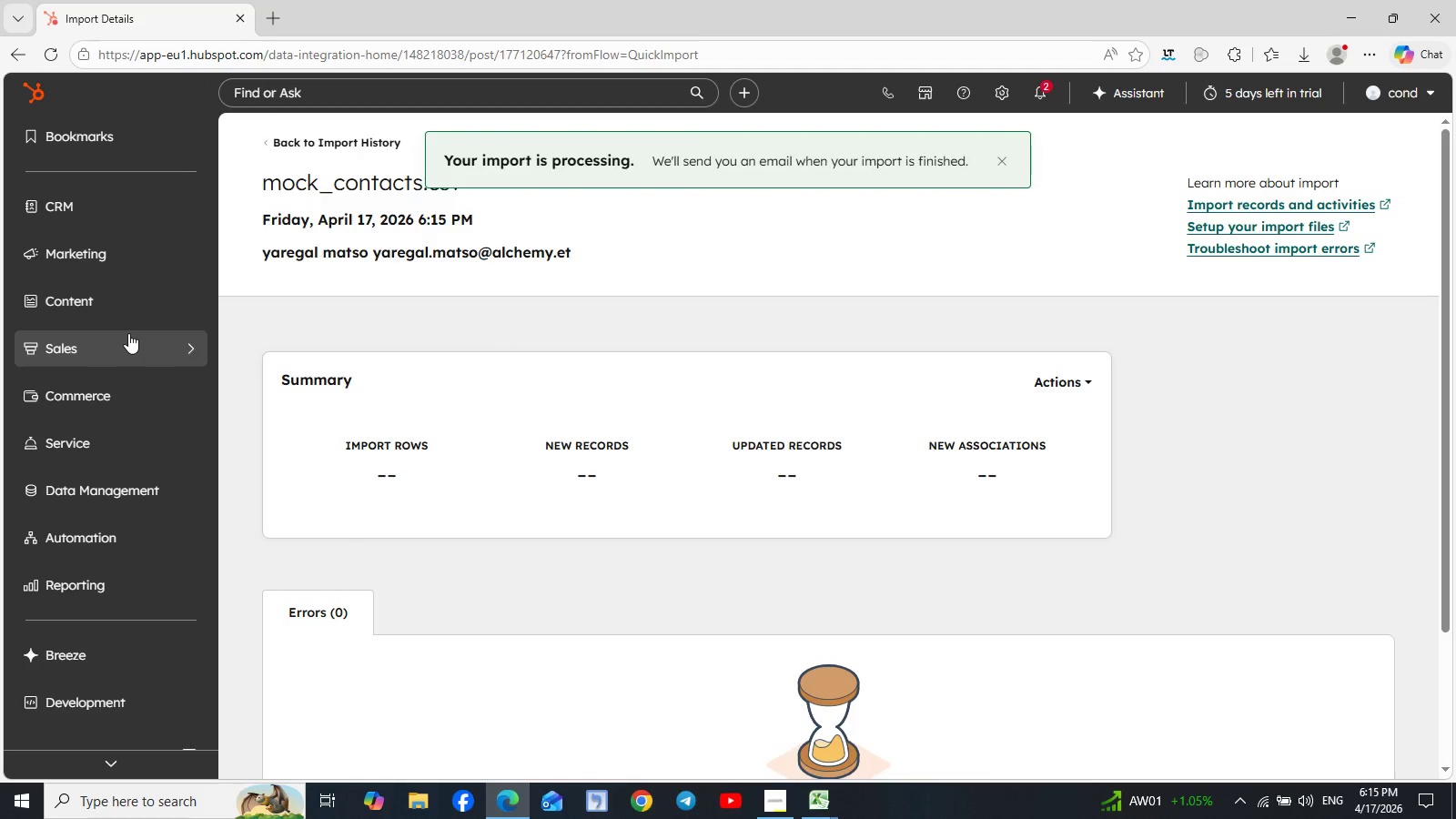 
mouse_move([895, 323])
 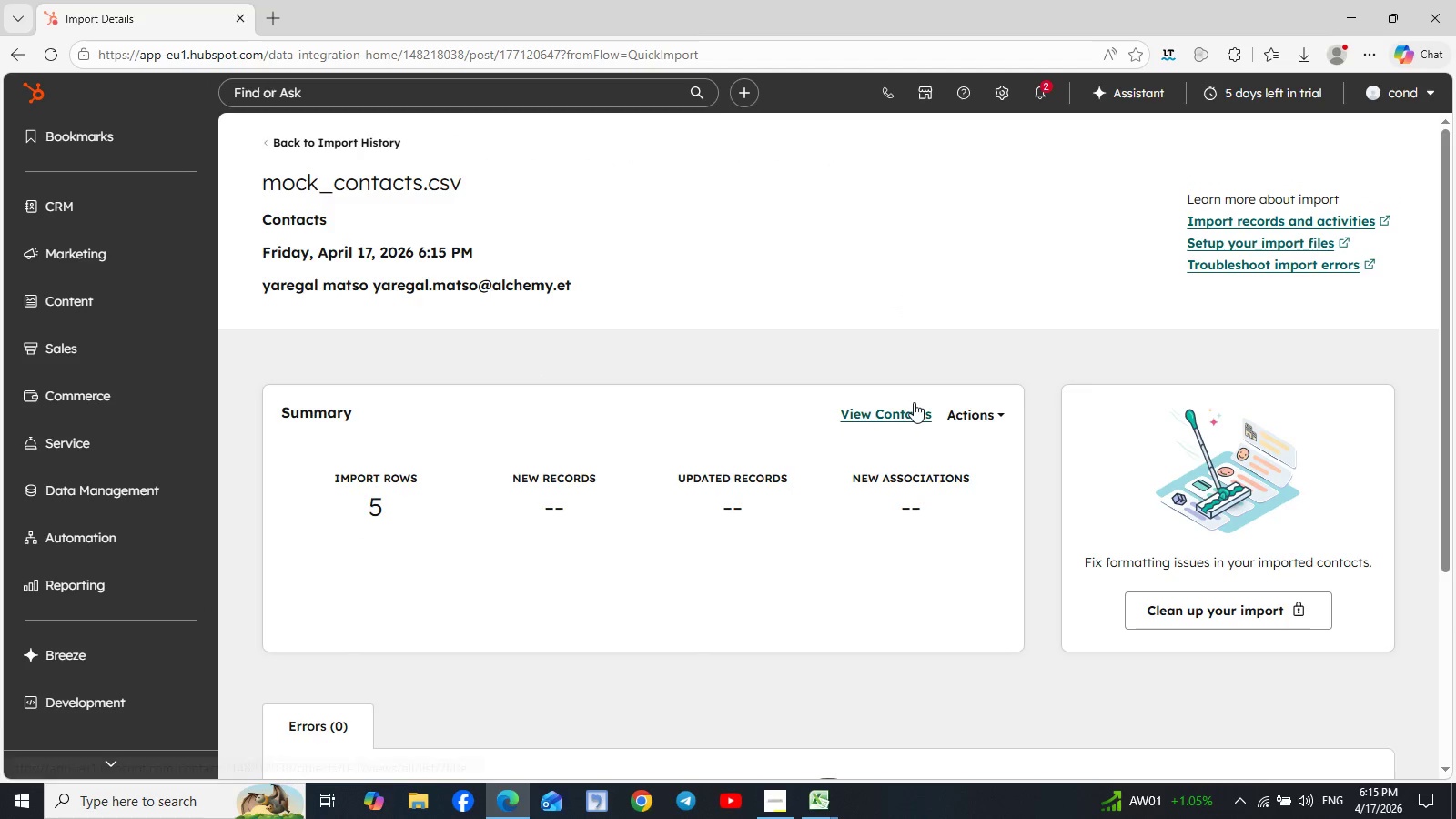 
left_click([909, 413])
 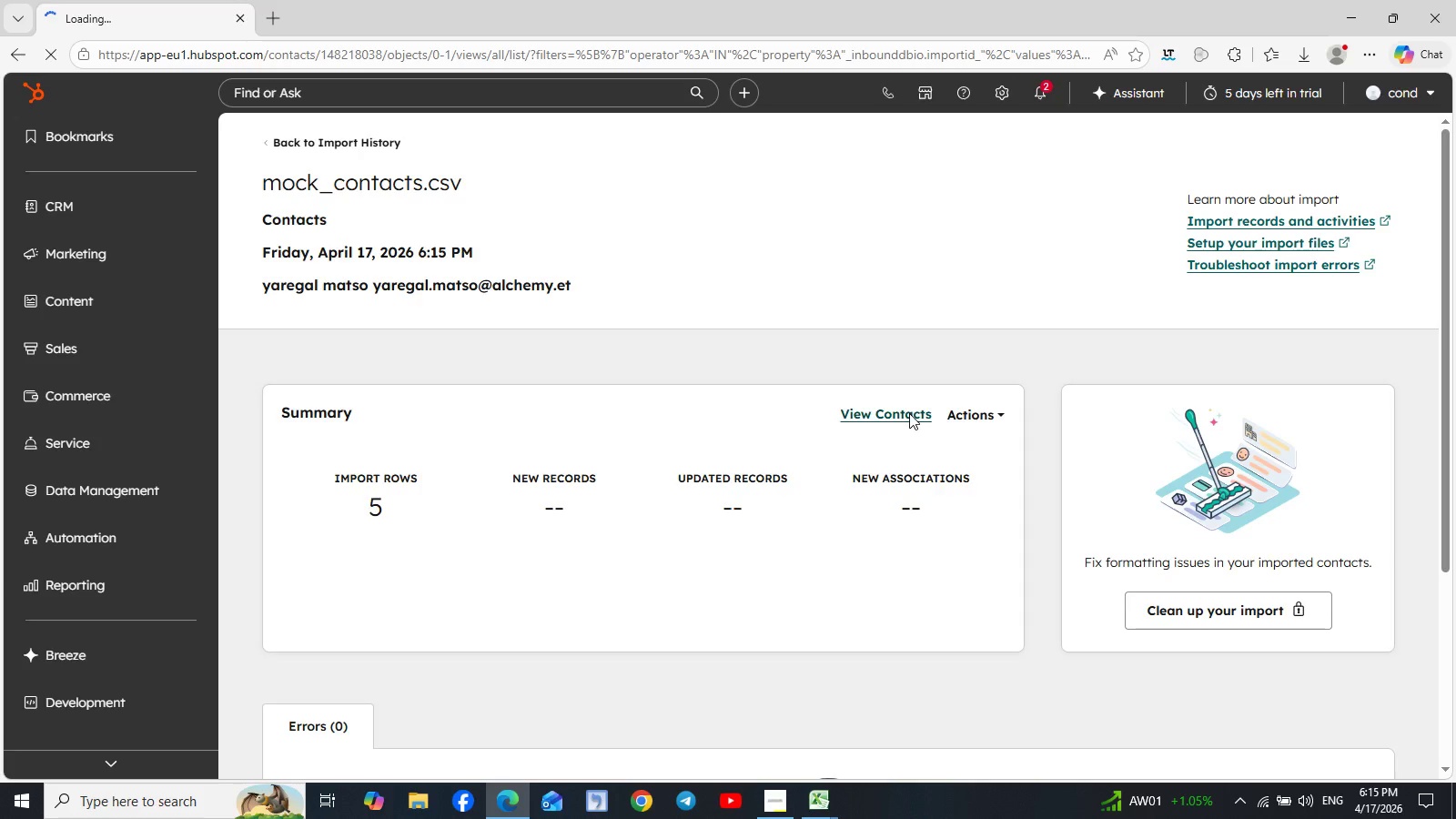 
mouse_move([816, 407])
 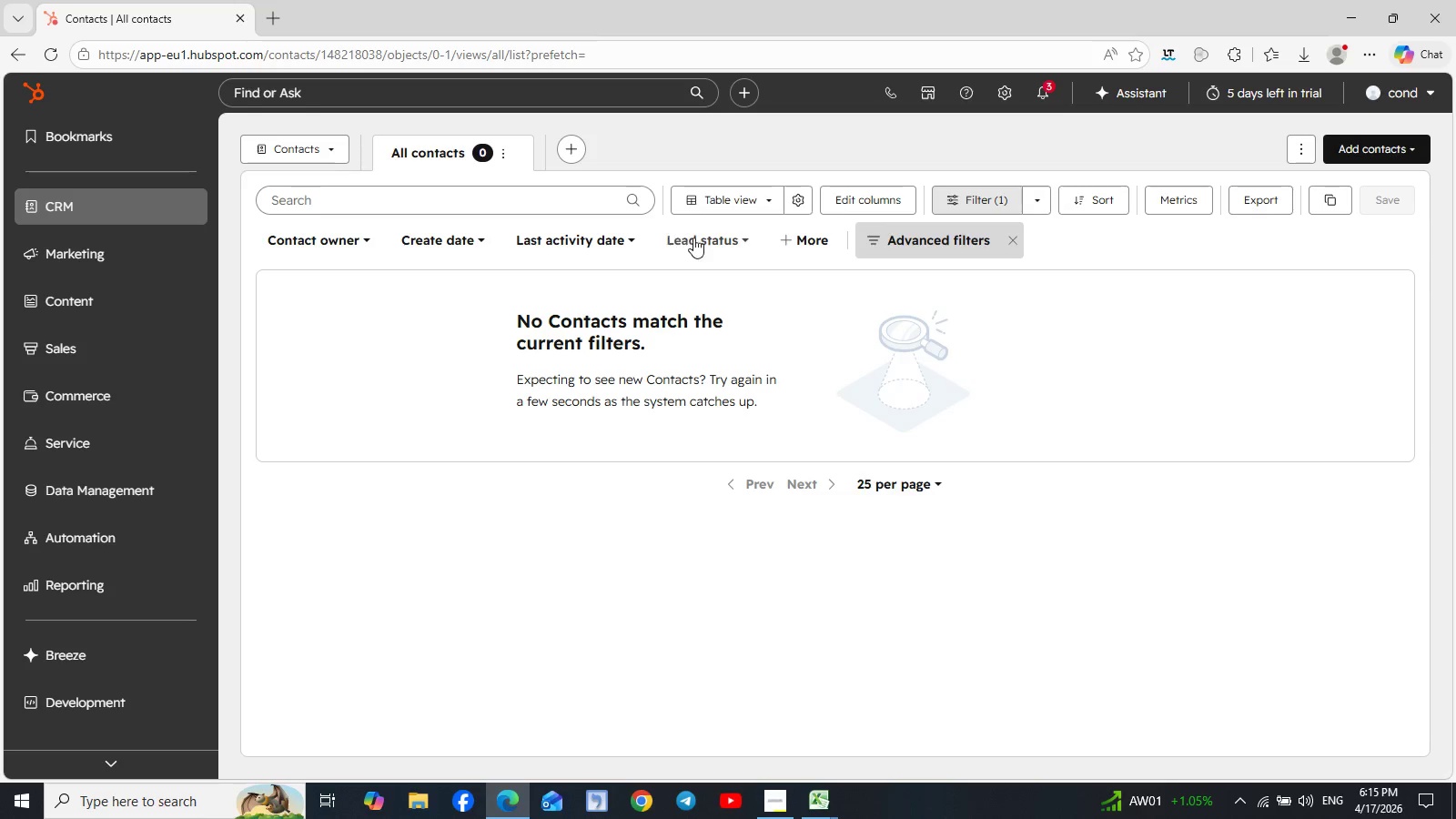 
left_click([701, 239])
 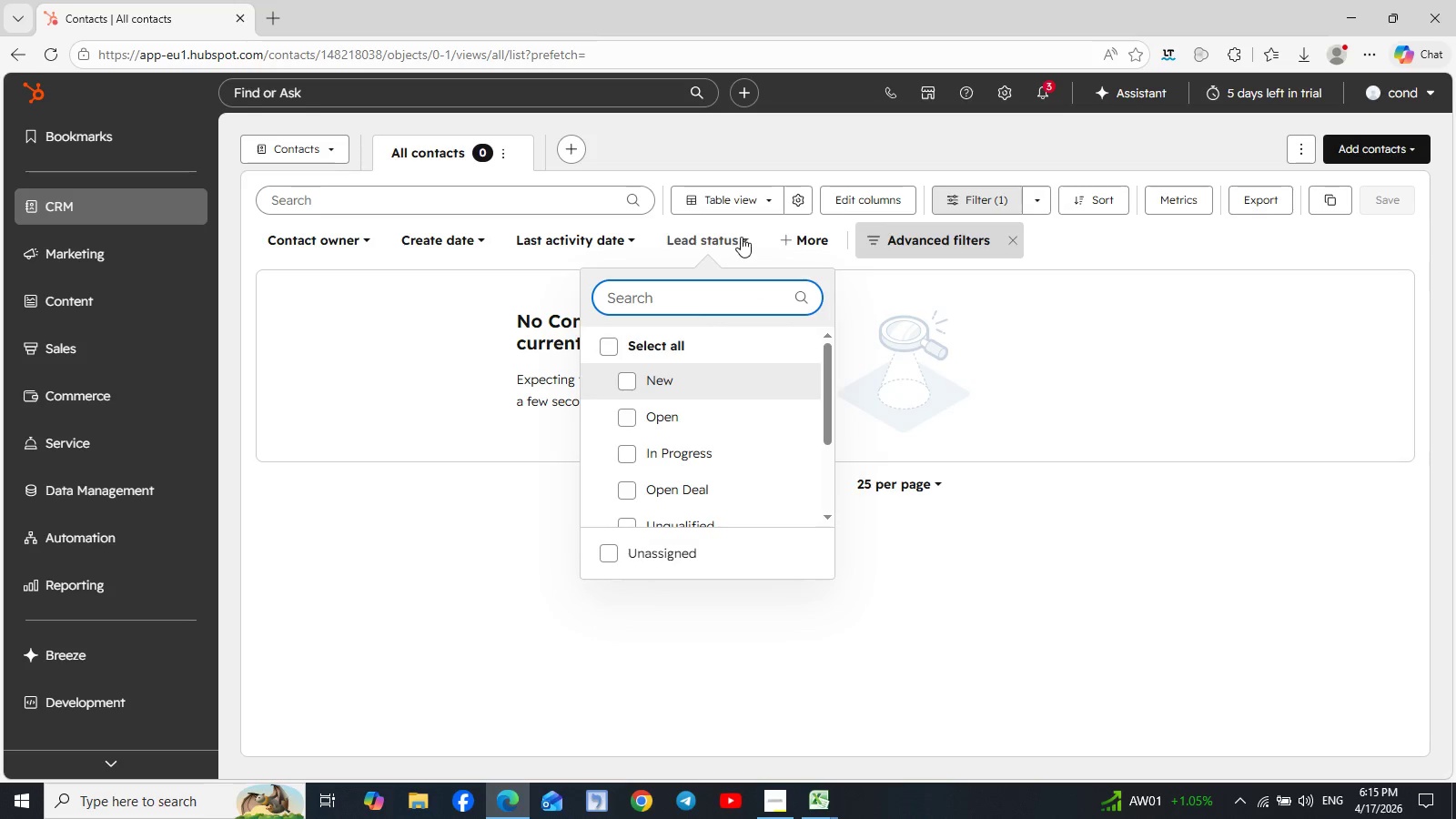 
left_click([744, 235])
 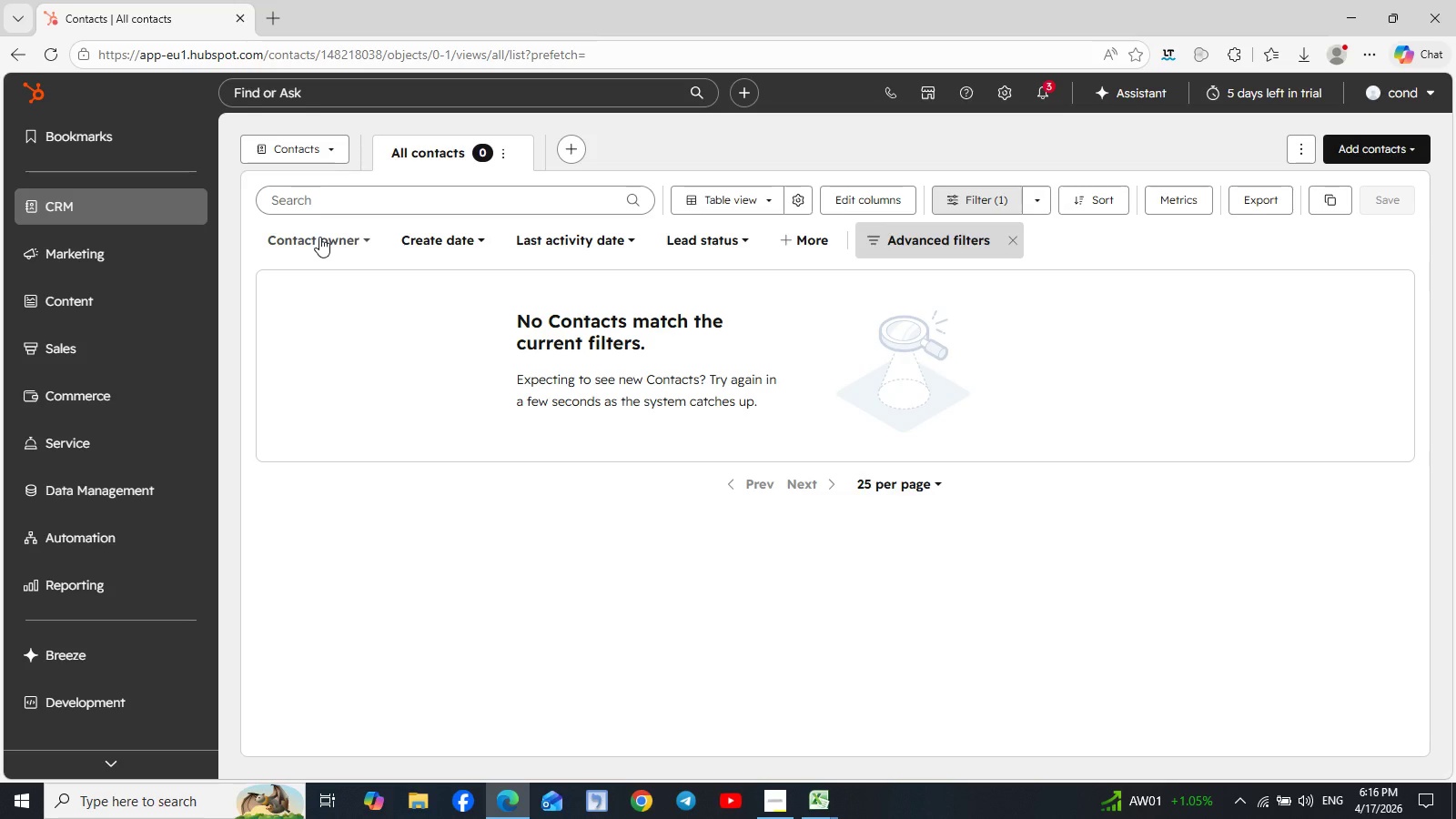 
wait(12.53)
 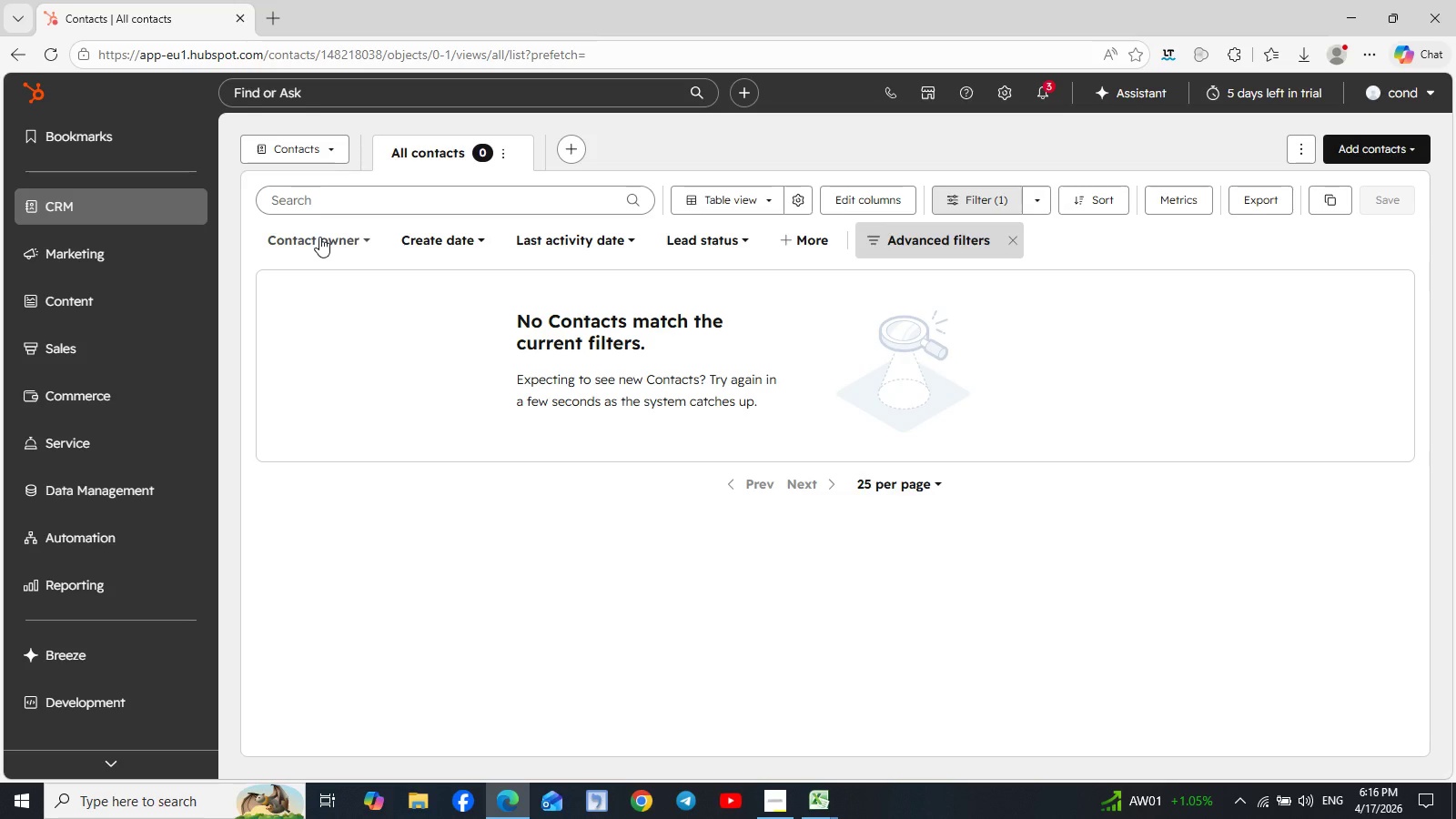 
left_click([272, 149])
 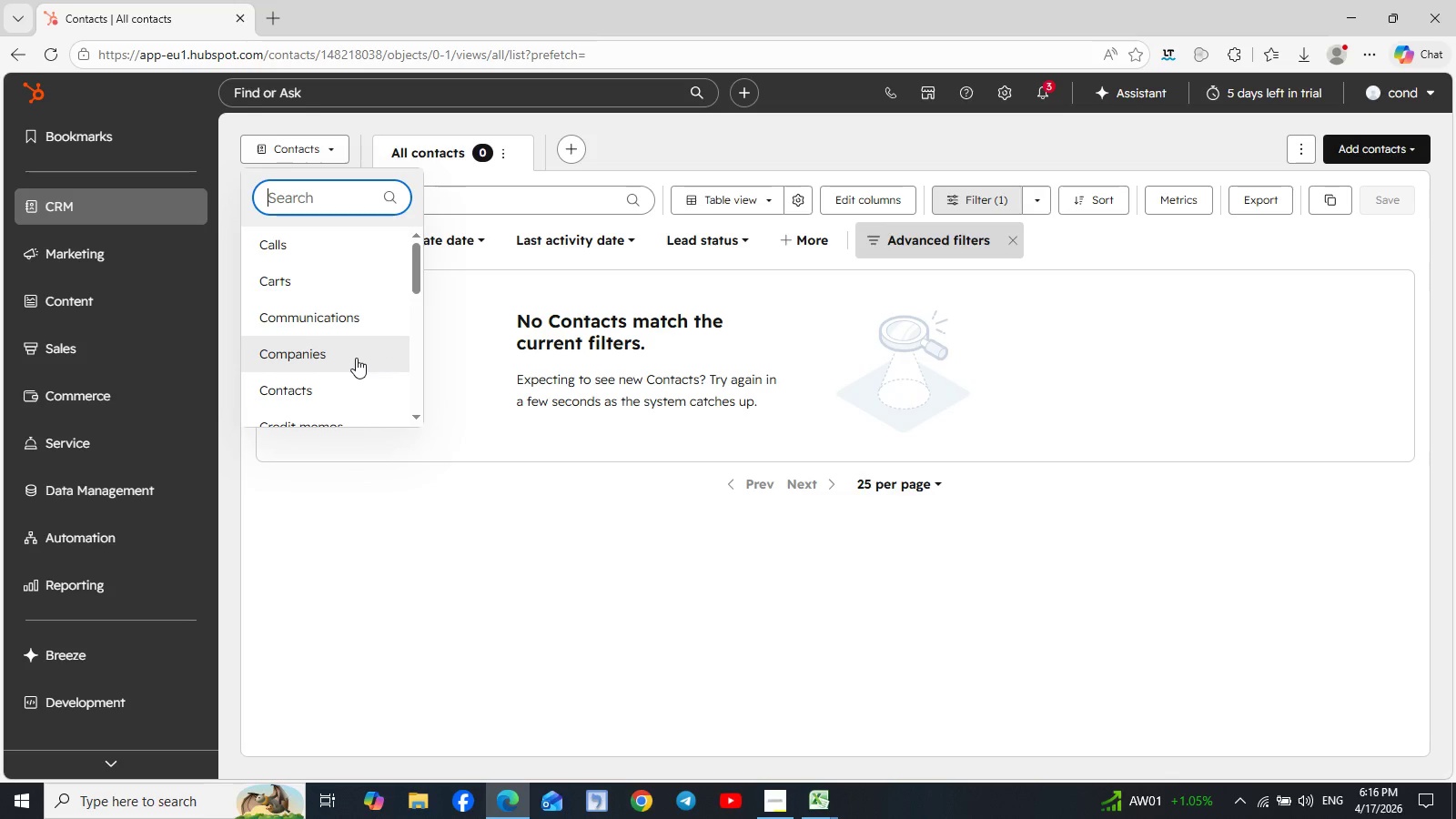 
left_click([289, 397])
 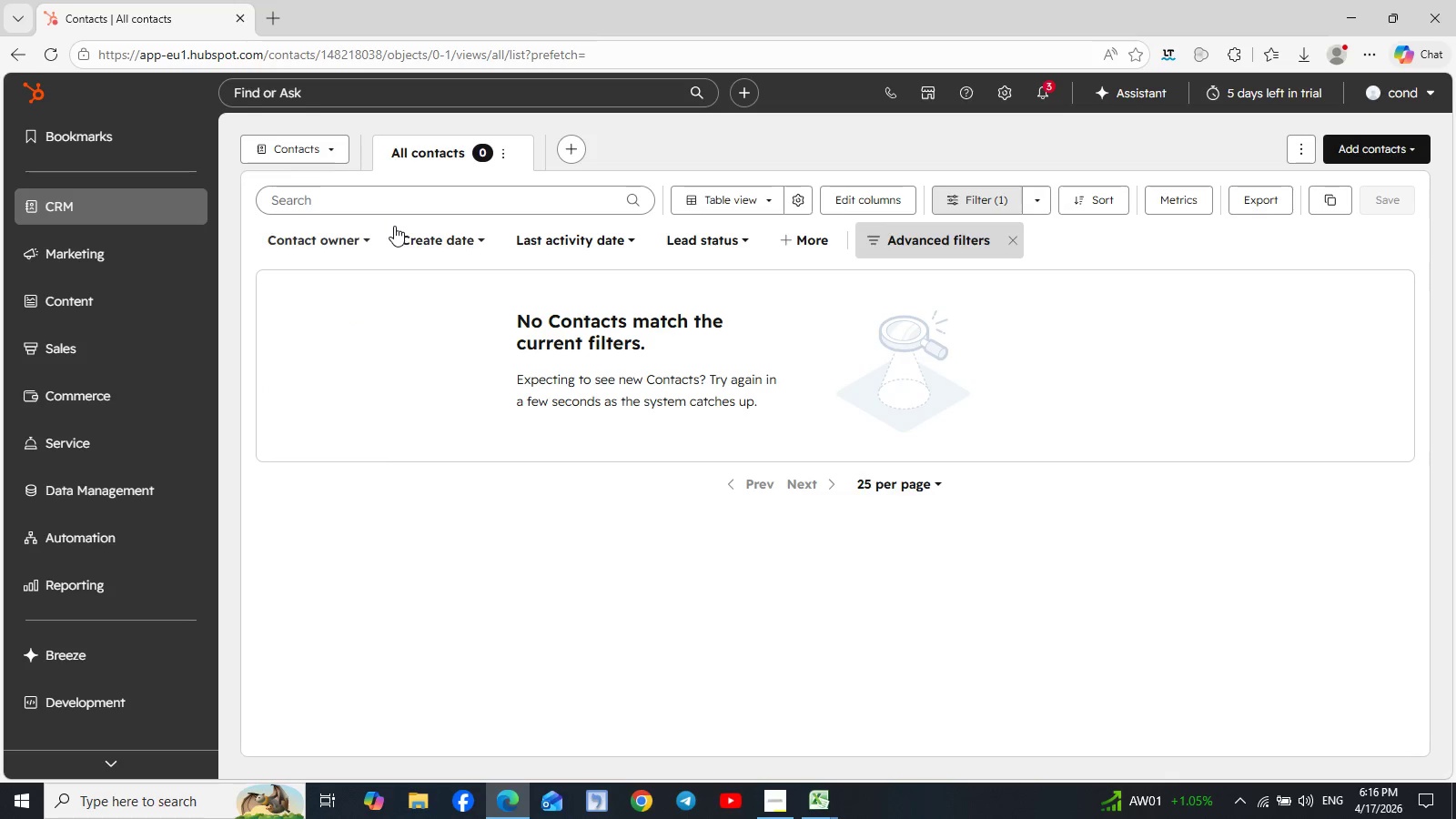 
left_click([378, 239])
 